 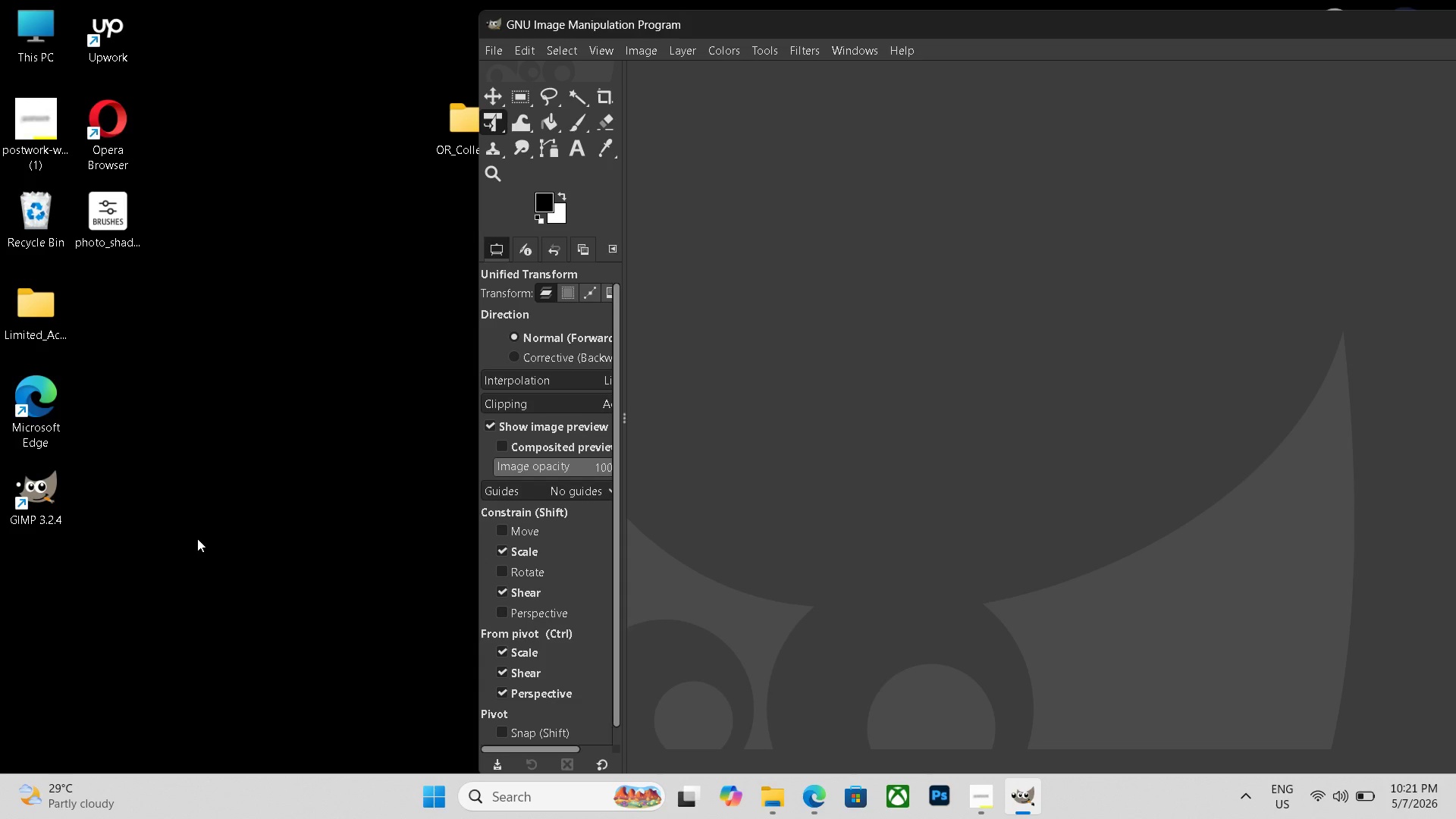 
key(Control+ControlLeft)
 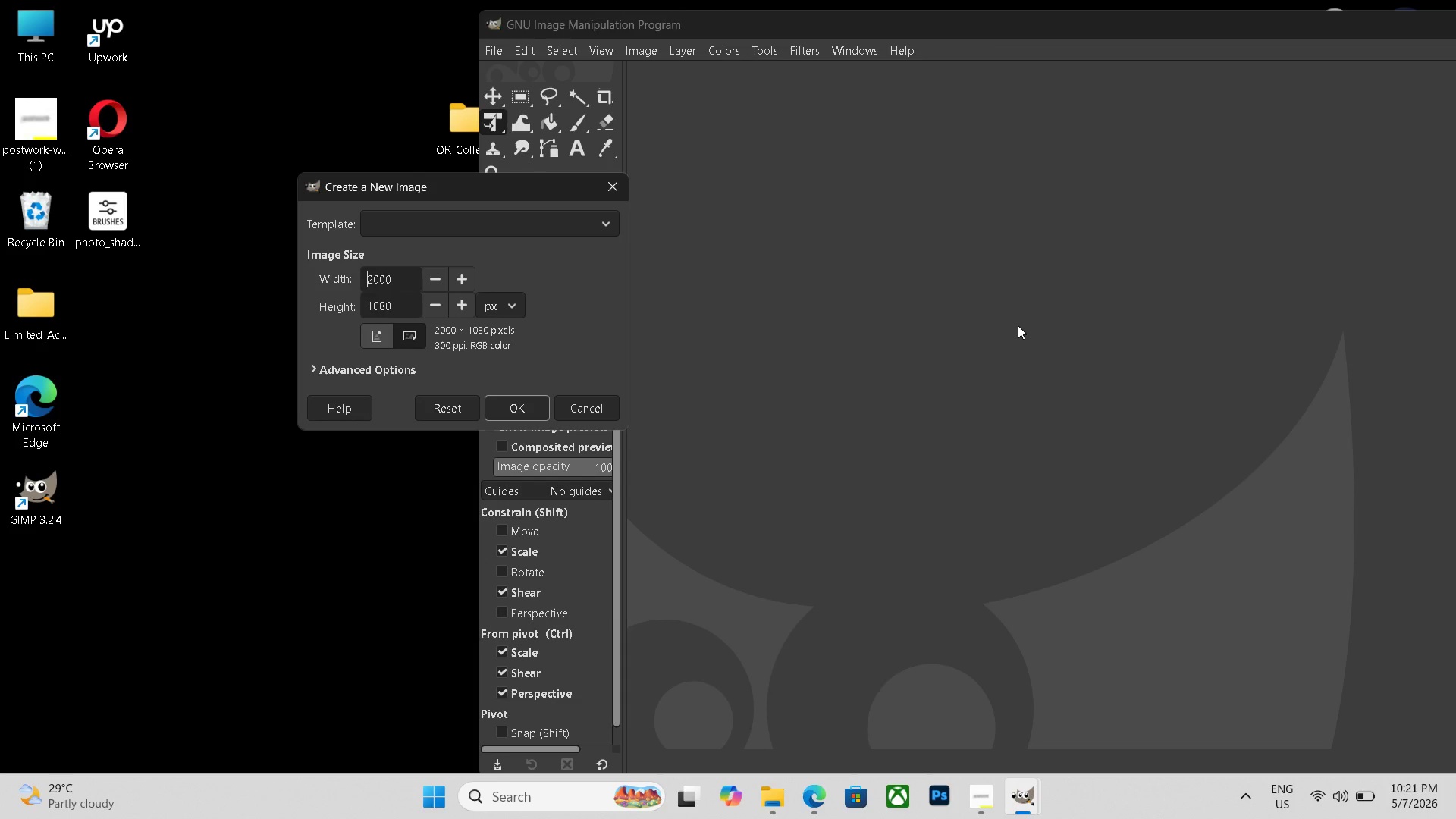 
key(Control+N)
 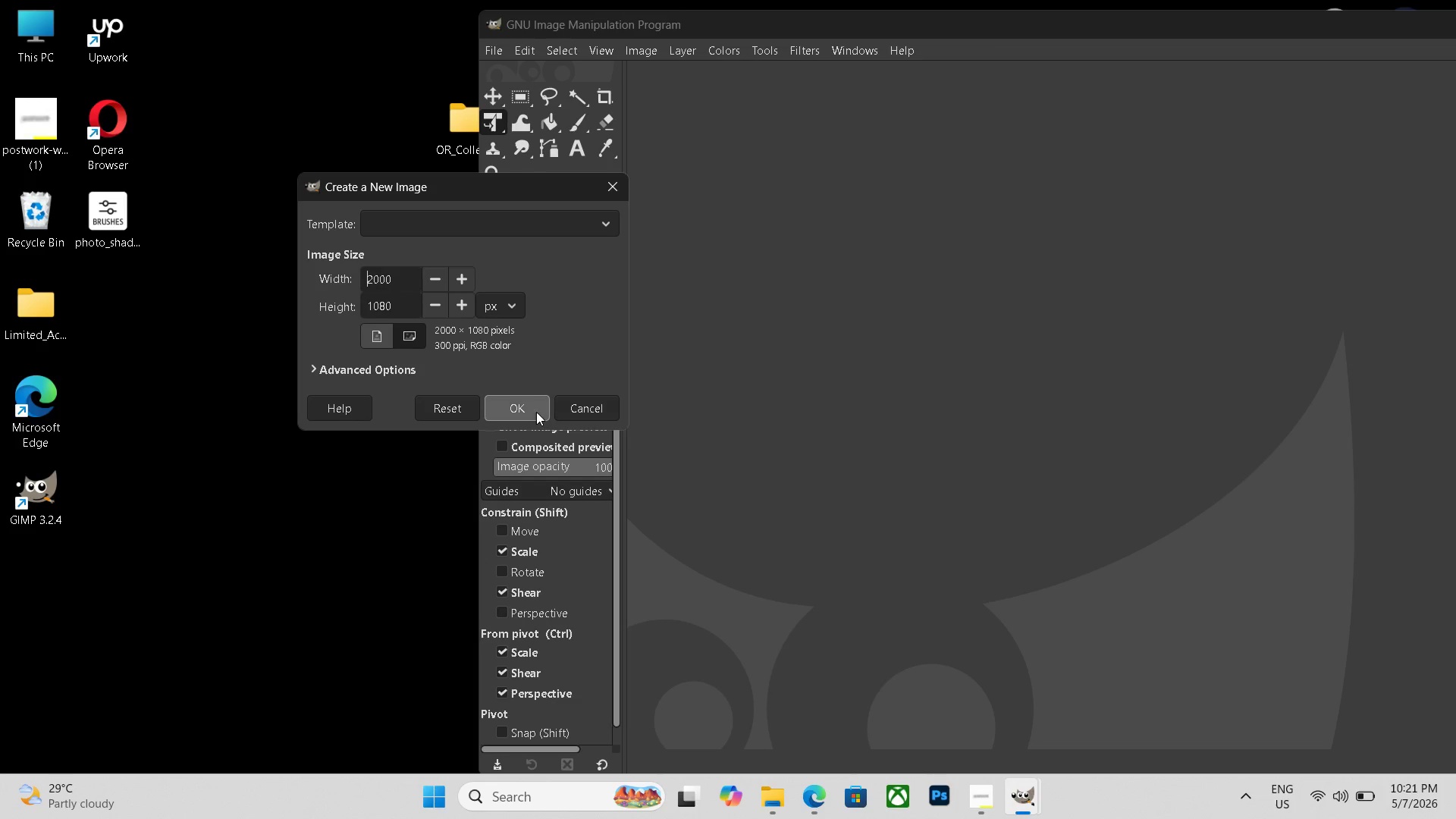 
left_click([526, 413])
 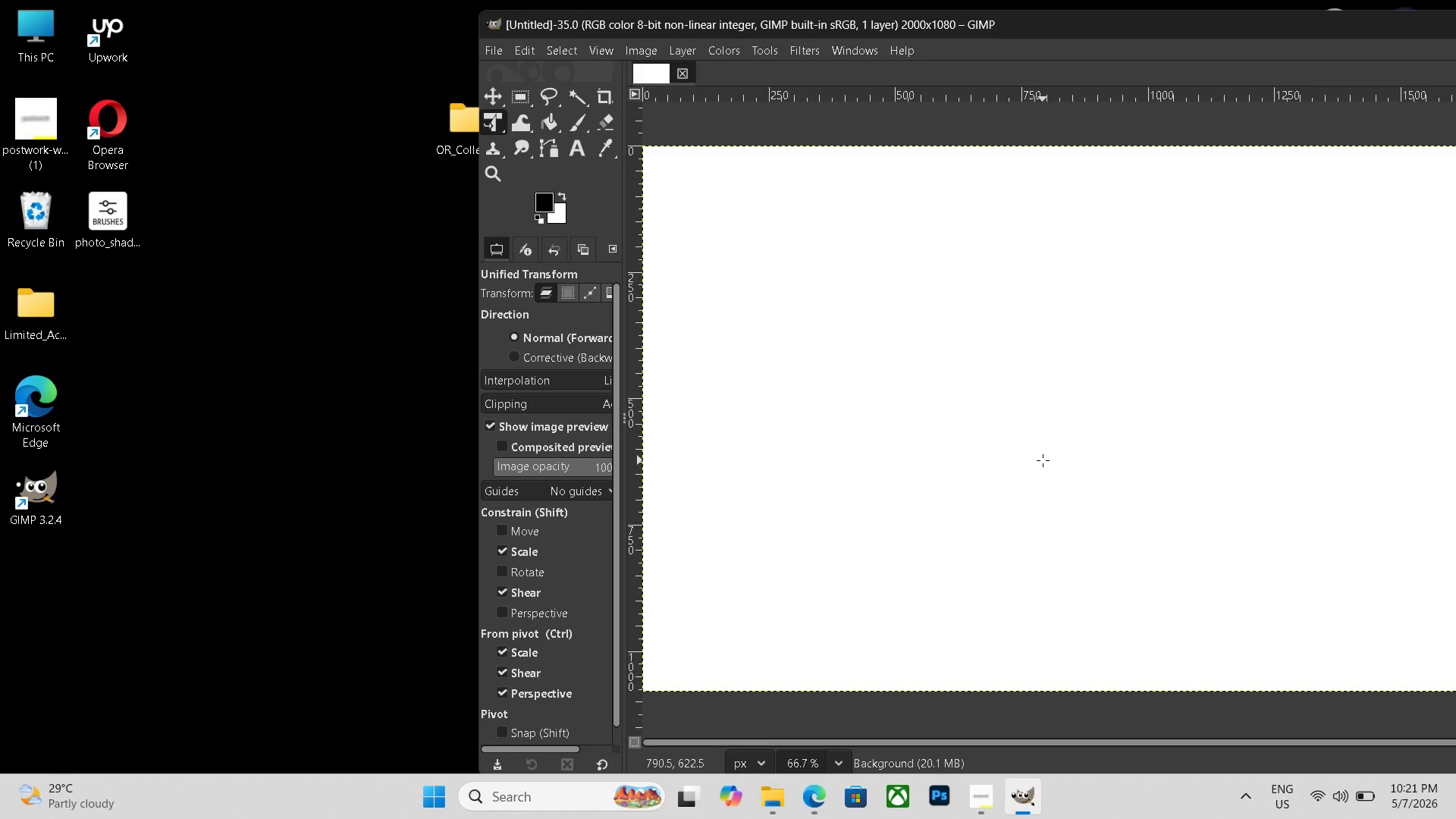 
hold_key(key=ControlLeft, duration=1.16)
 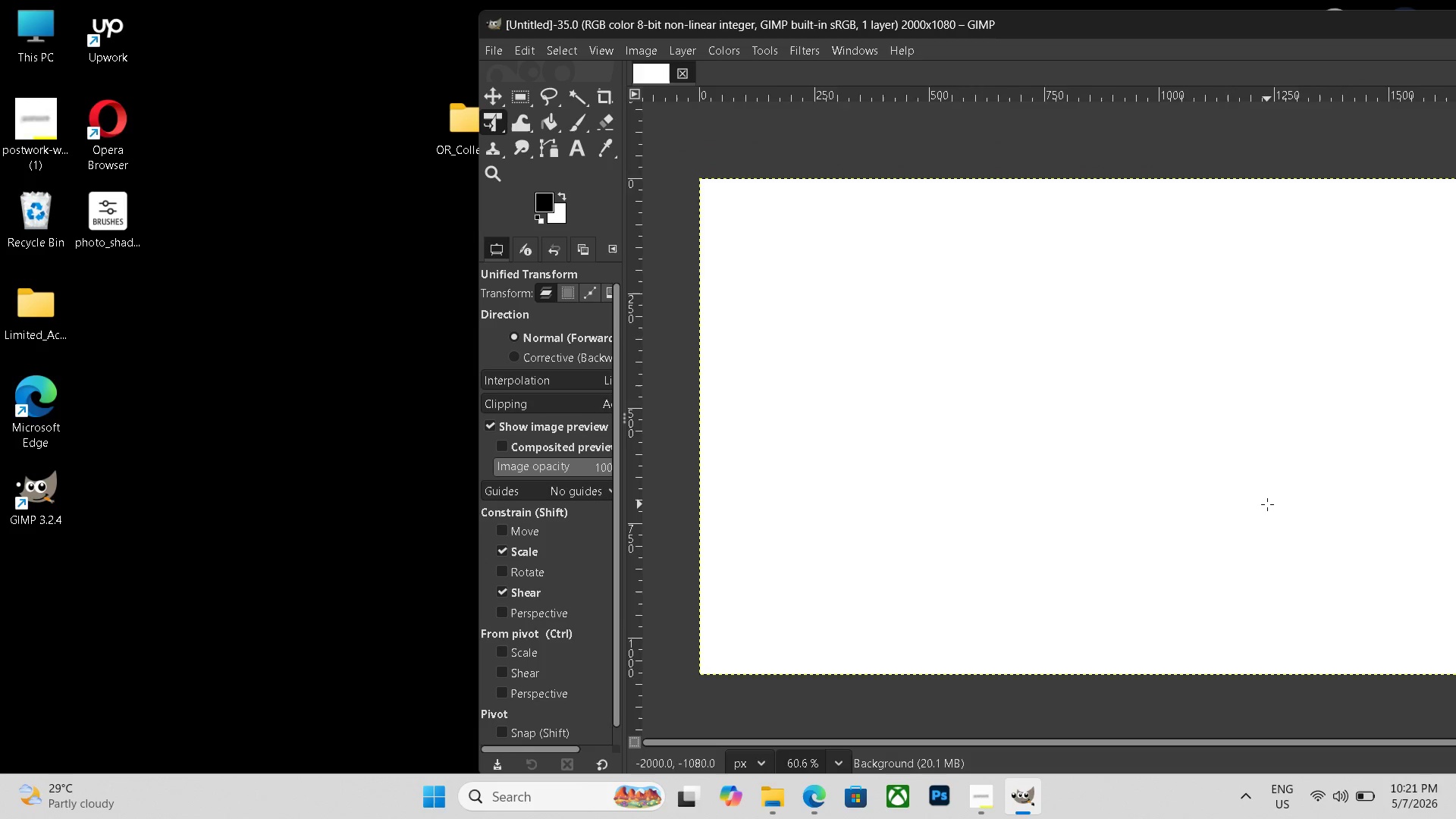 
hold_key(key=ControlLeft, duration=0.7)
scroll: coordinate [1267, 504], scroll_direction: down, amount: 5.0
 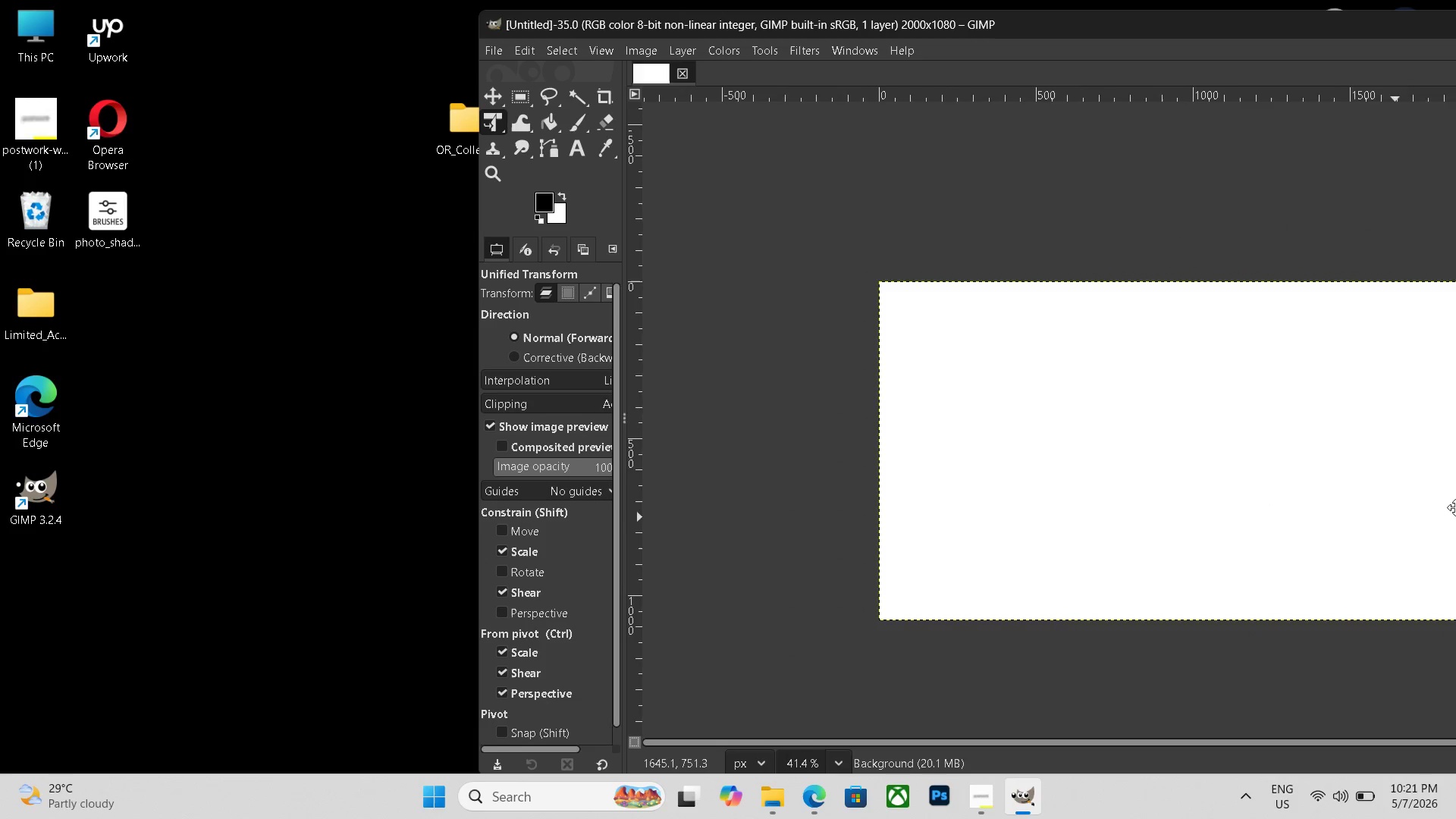 
hold_key(key=Space, duration=1.36)
 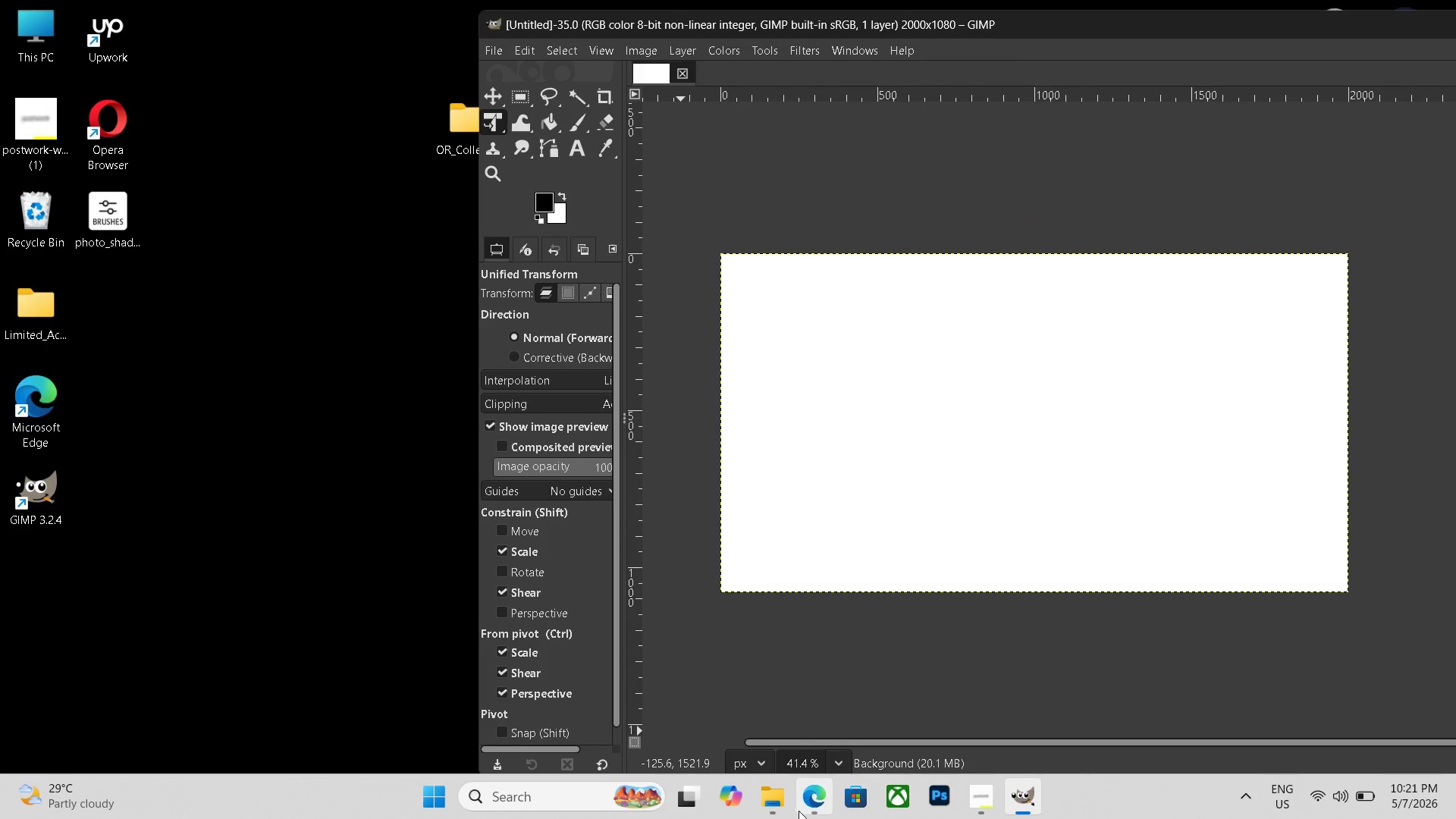 
left_click([799, 808])
 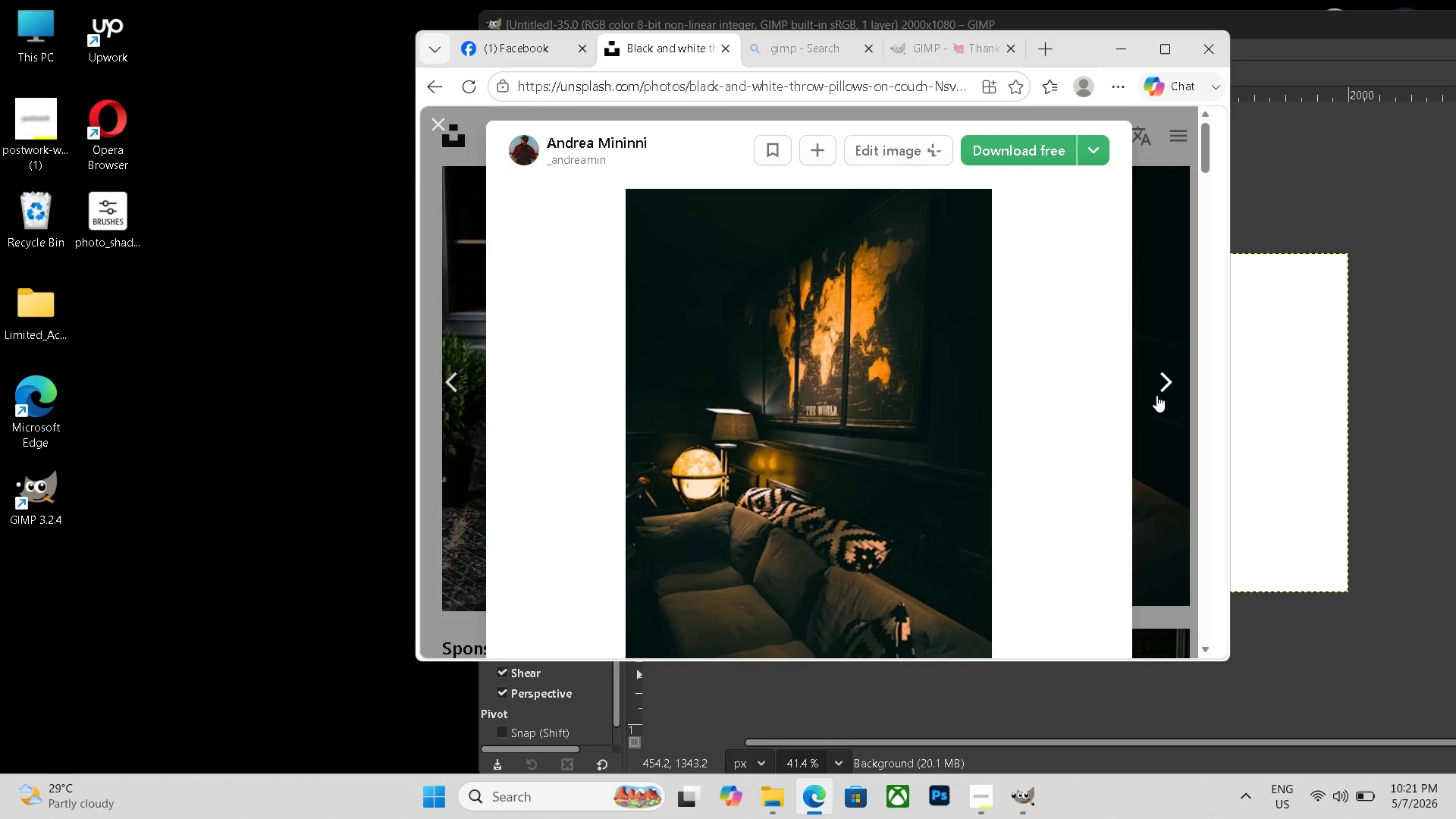 
left_click([1156, 395])
 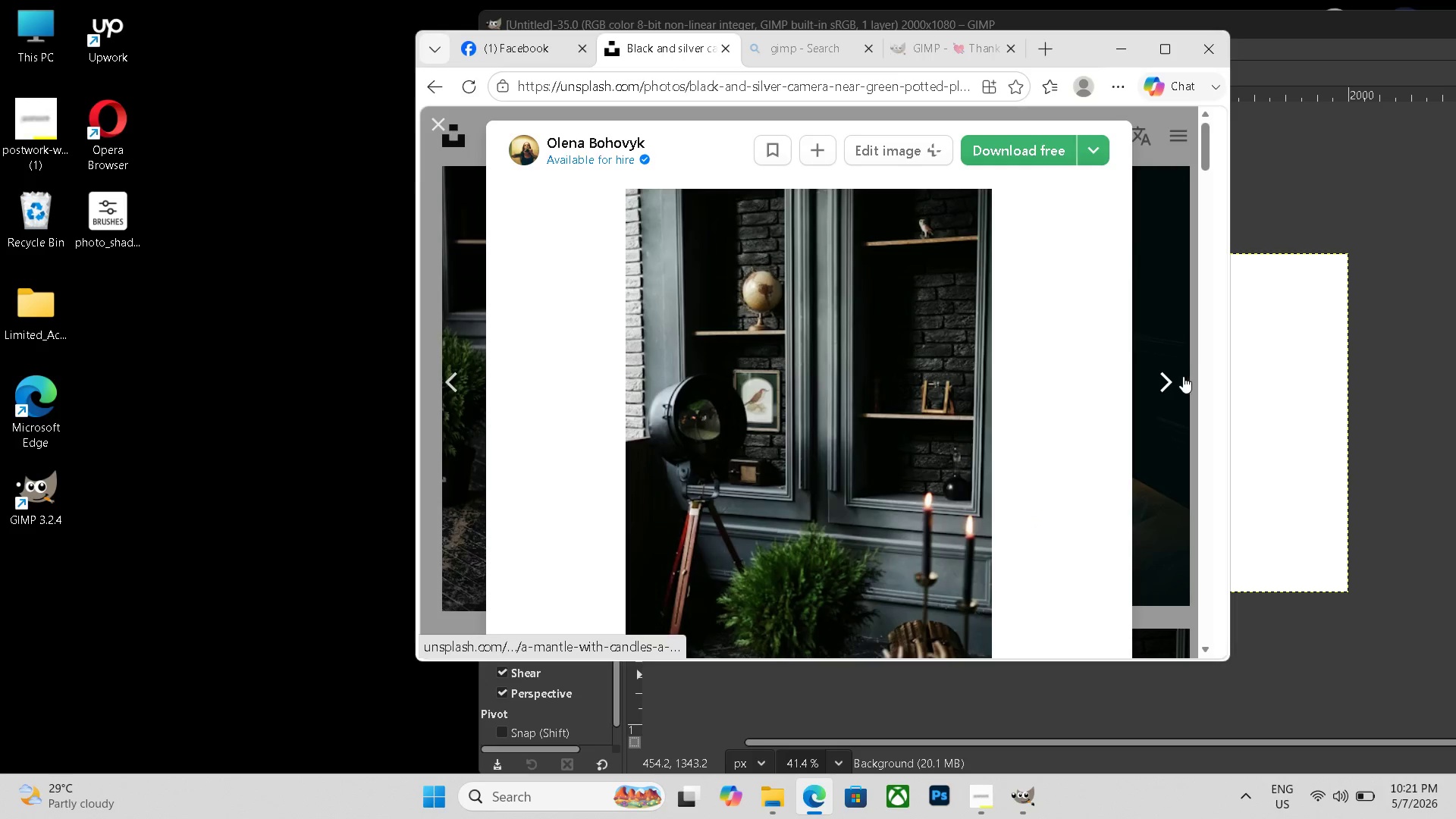 
left_click([1180, 382])
 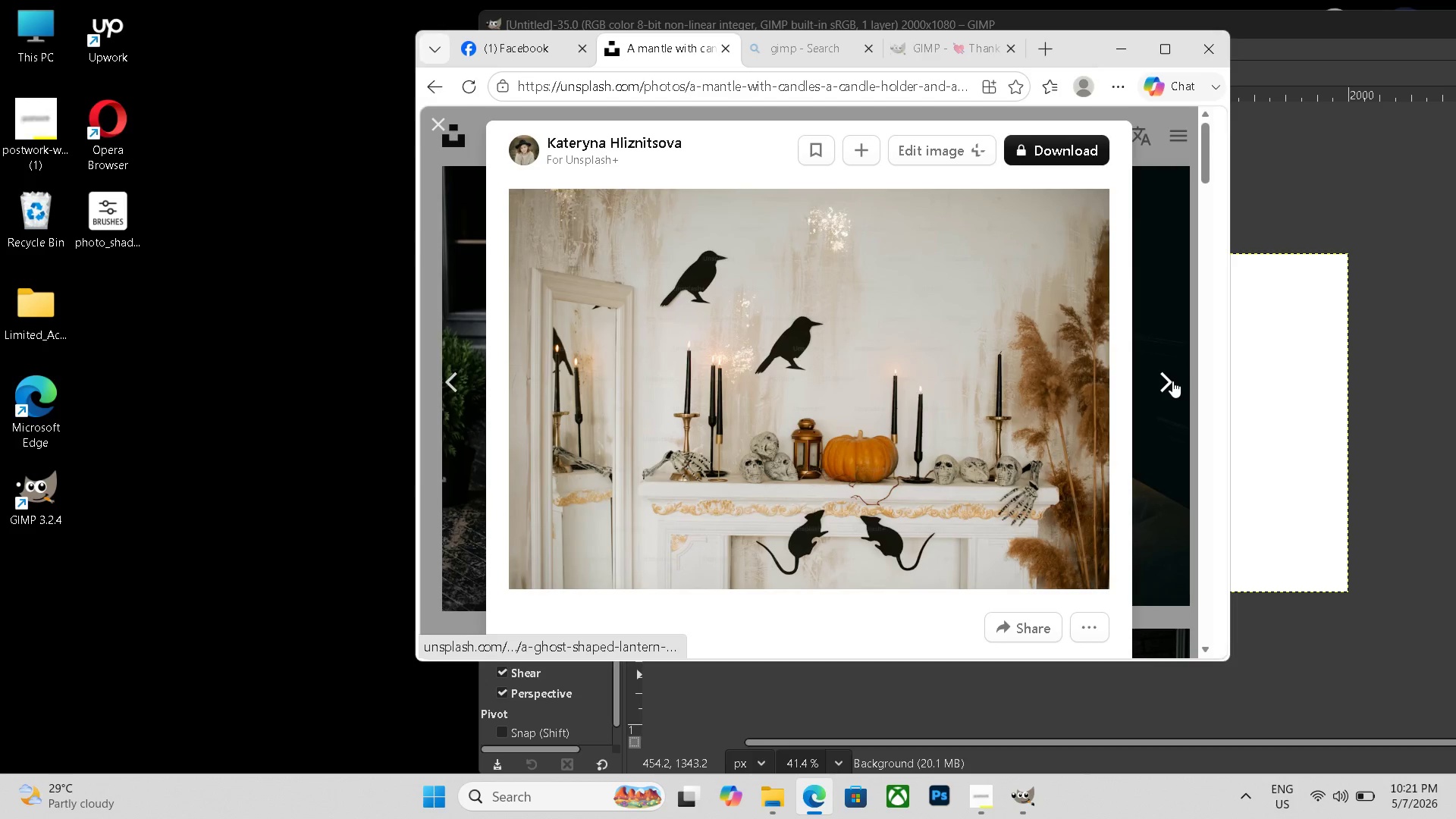 
left_click([1172, 381])
 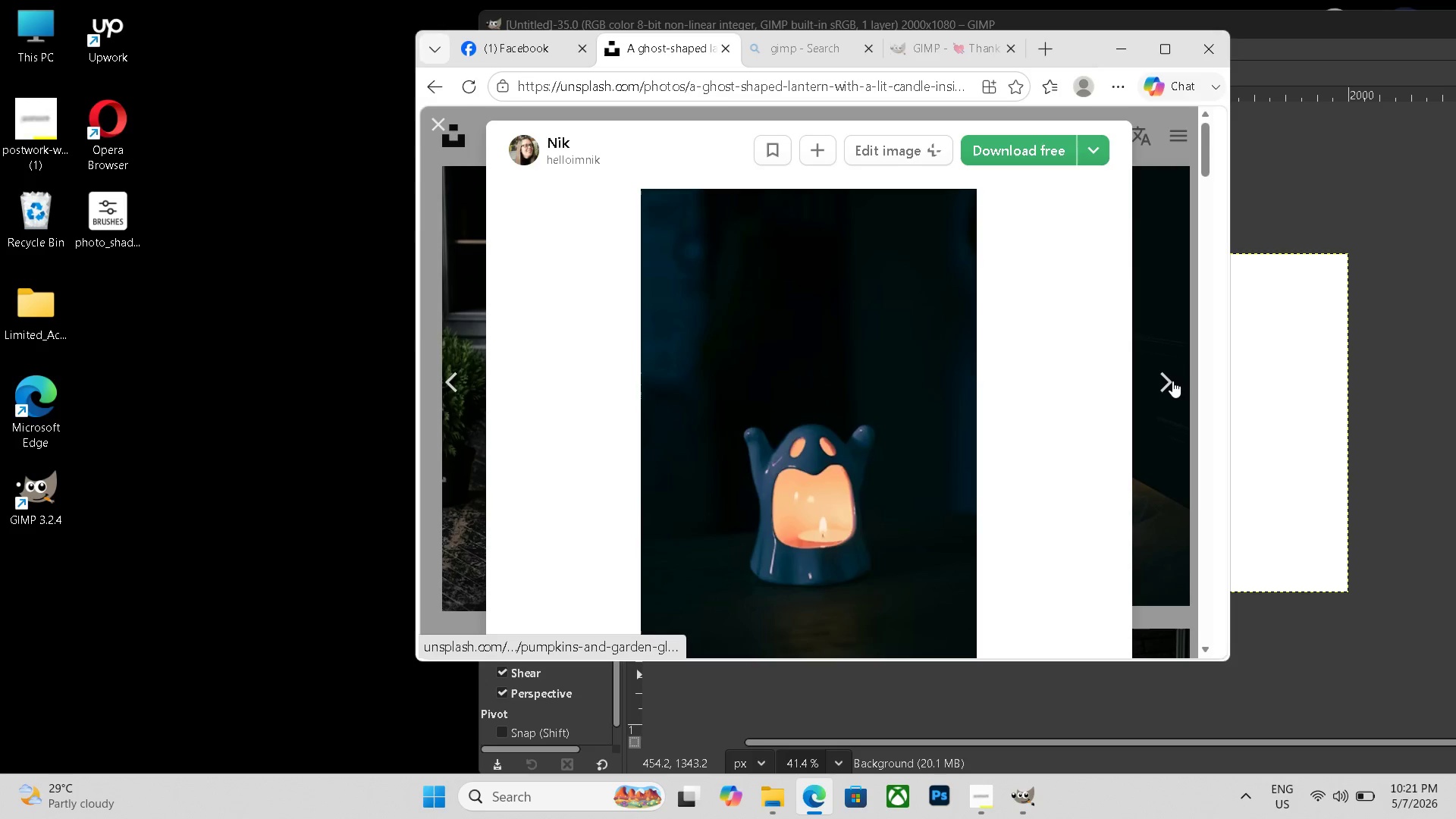 
left_click([1172, 381])
 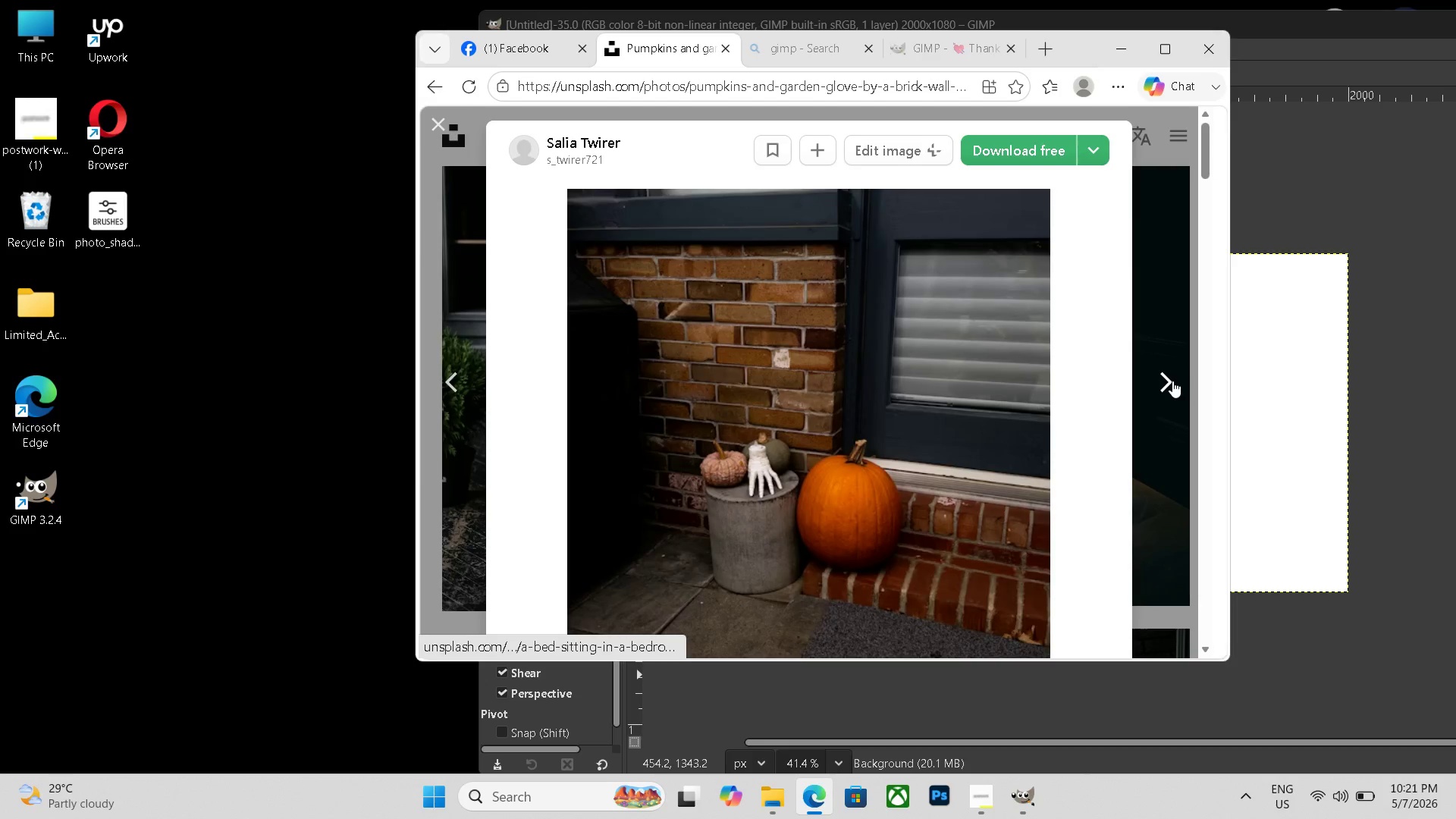 
left_click([1172, 381])
 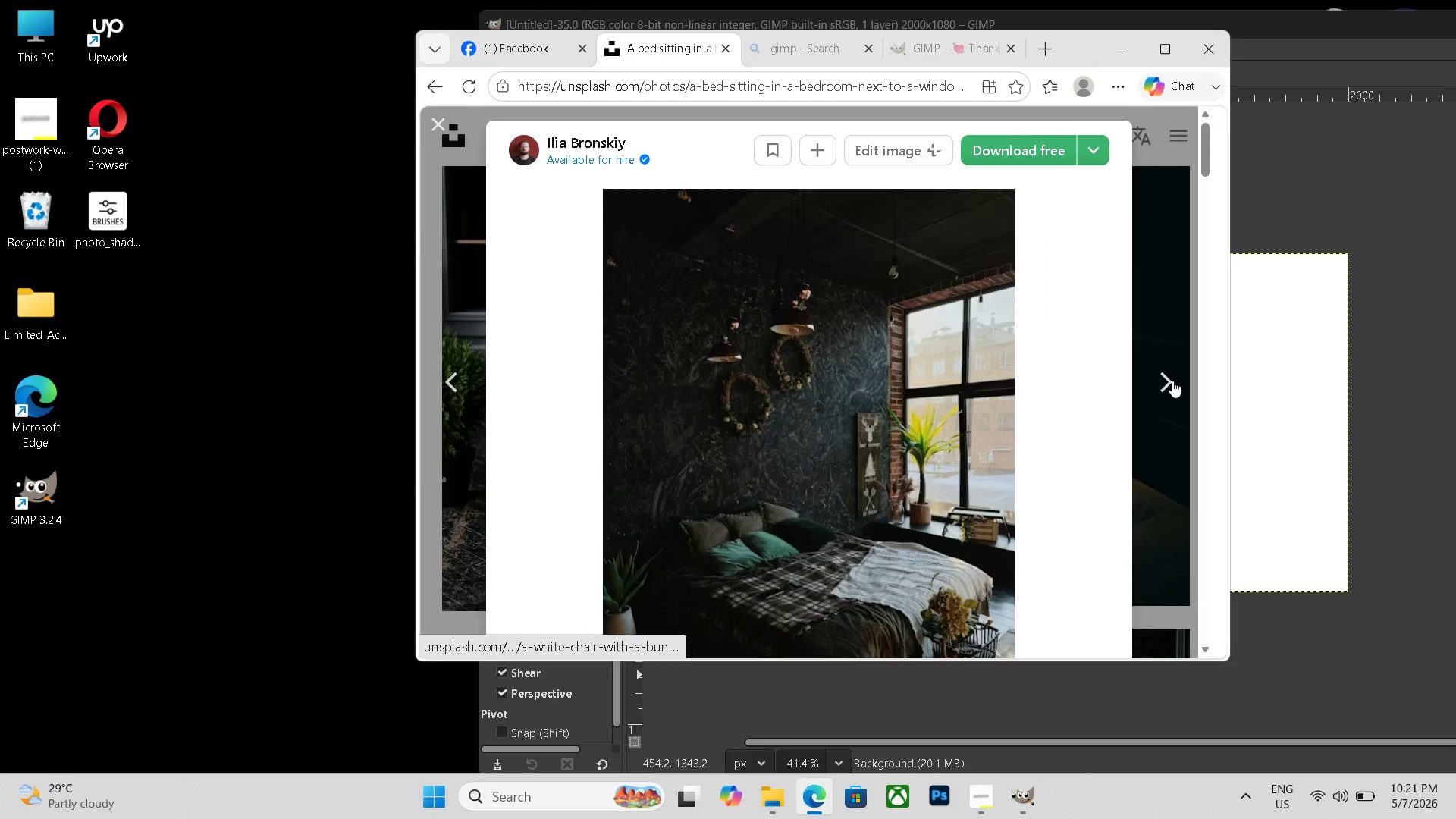 
left_click([1172, 381])
 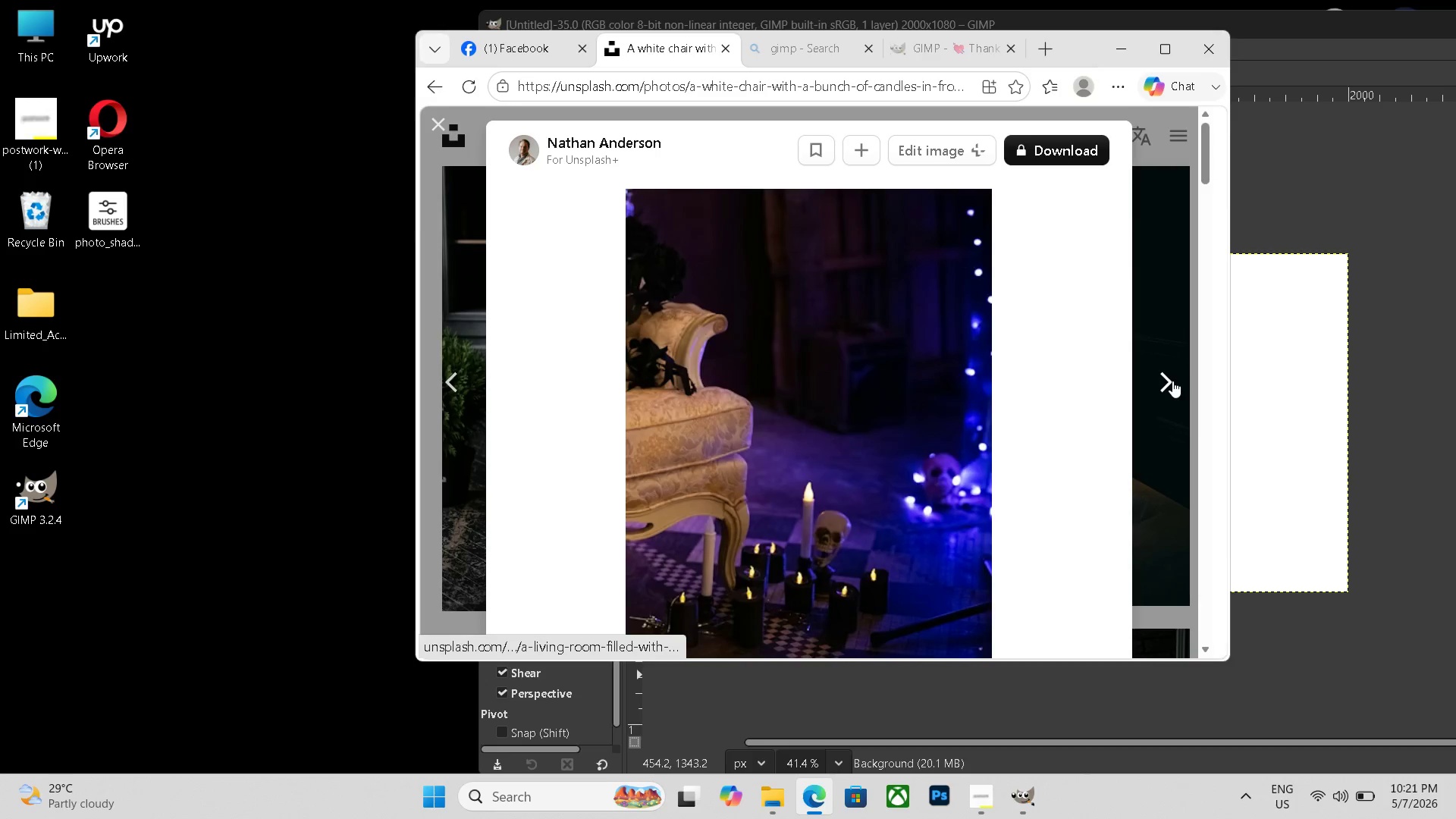 
left_click([1172, 381])
 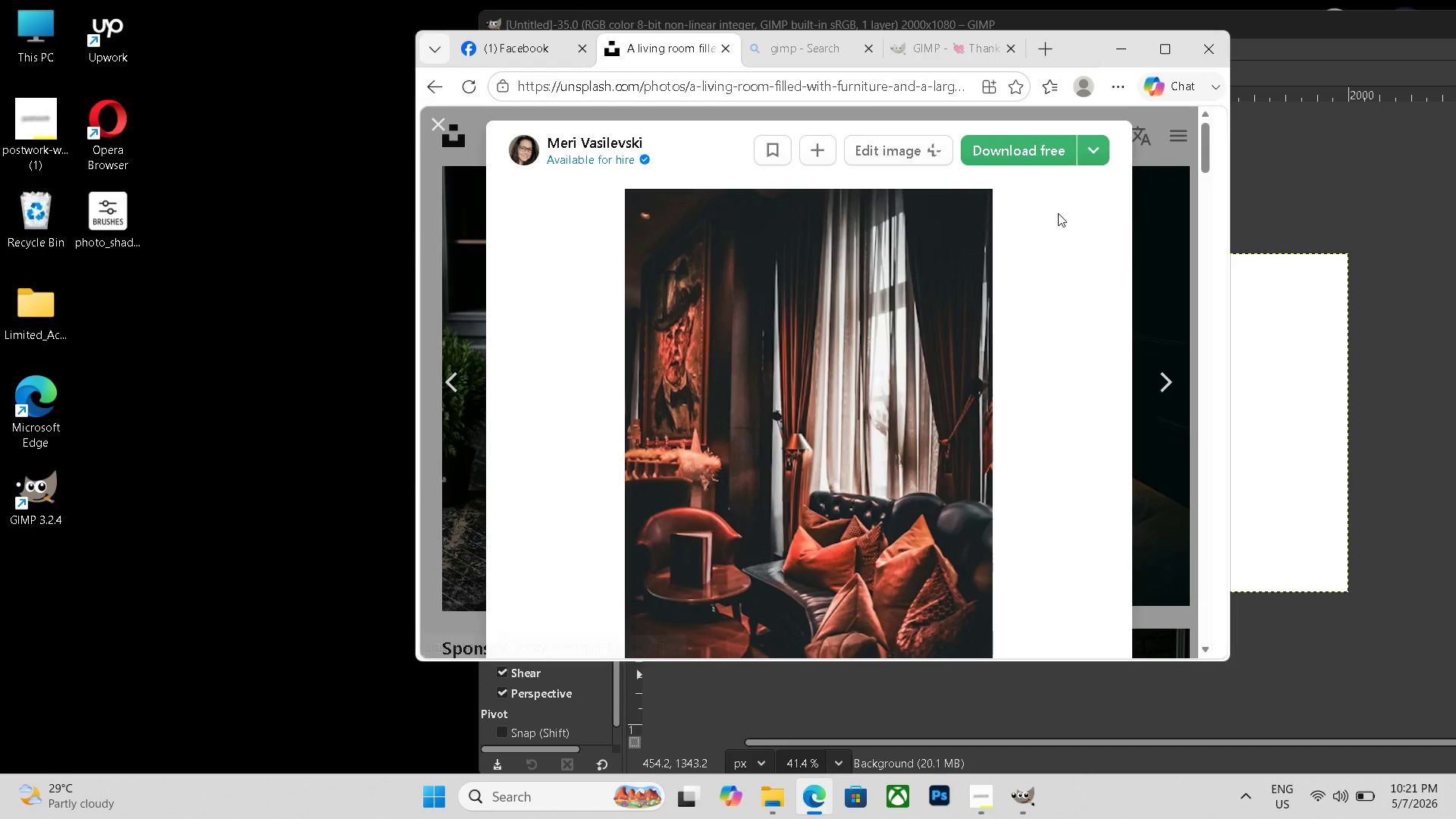 
left_click([1027, 151])
 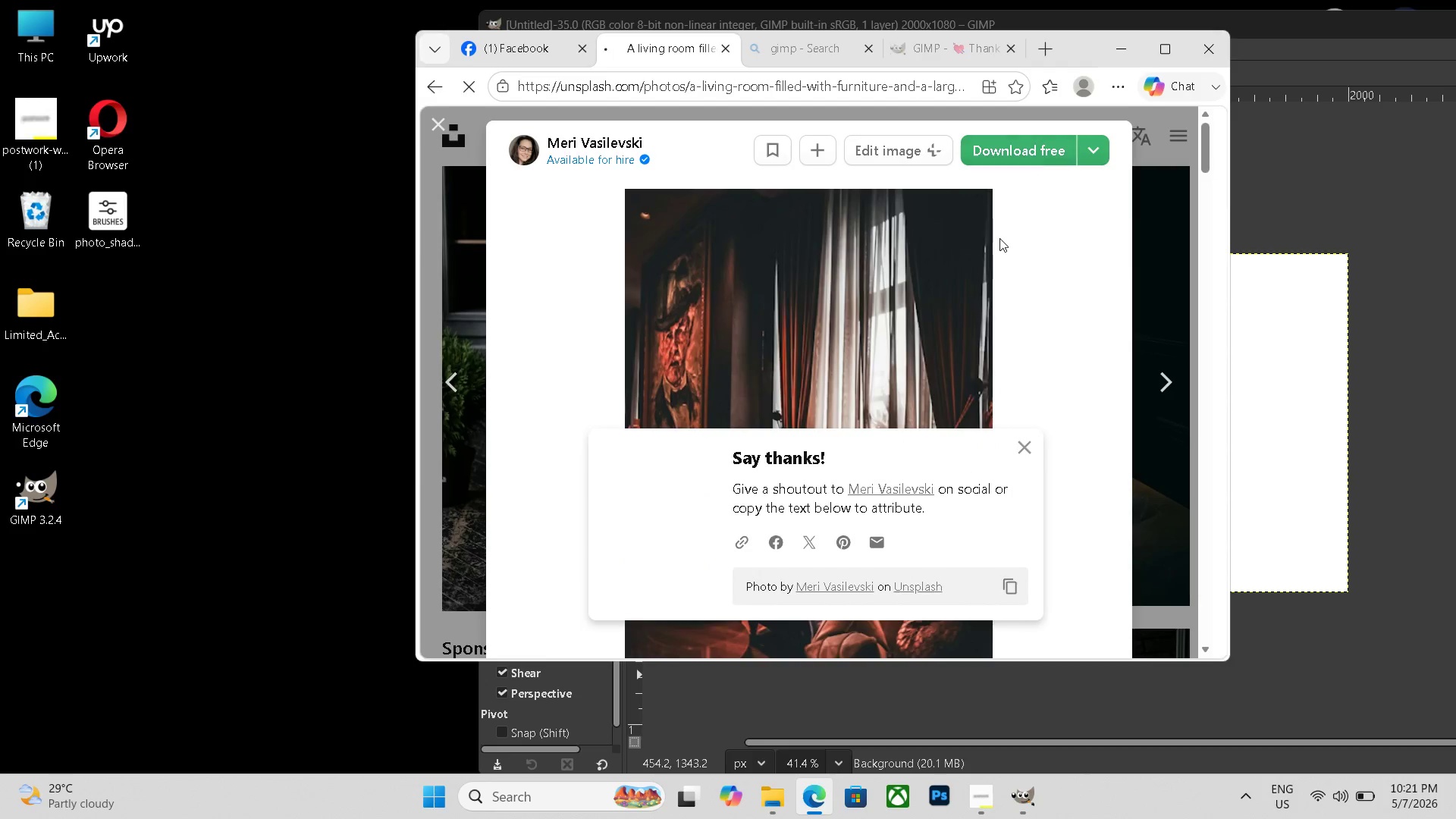 
mouse_move([991, 257])
 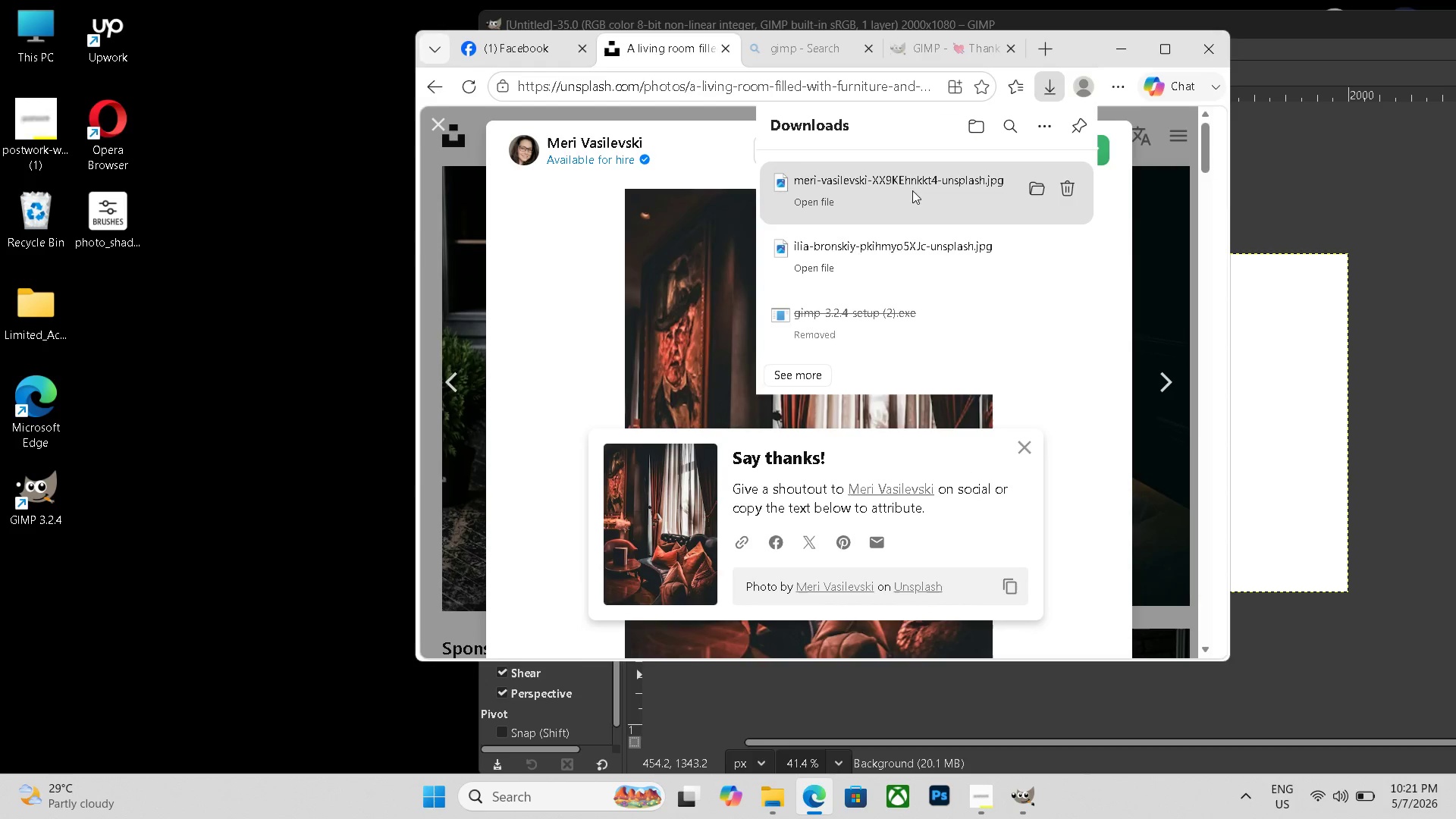 
left_click_drag(start_coordinate=[915, 190], to_coordinate=[26, 575])
 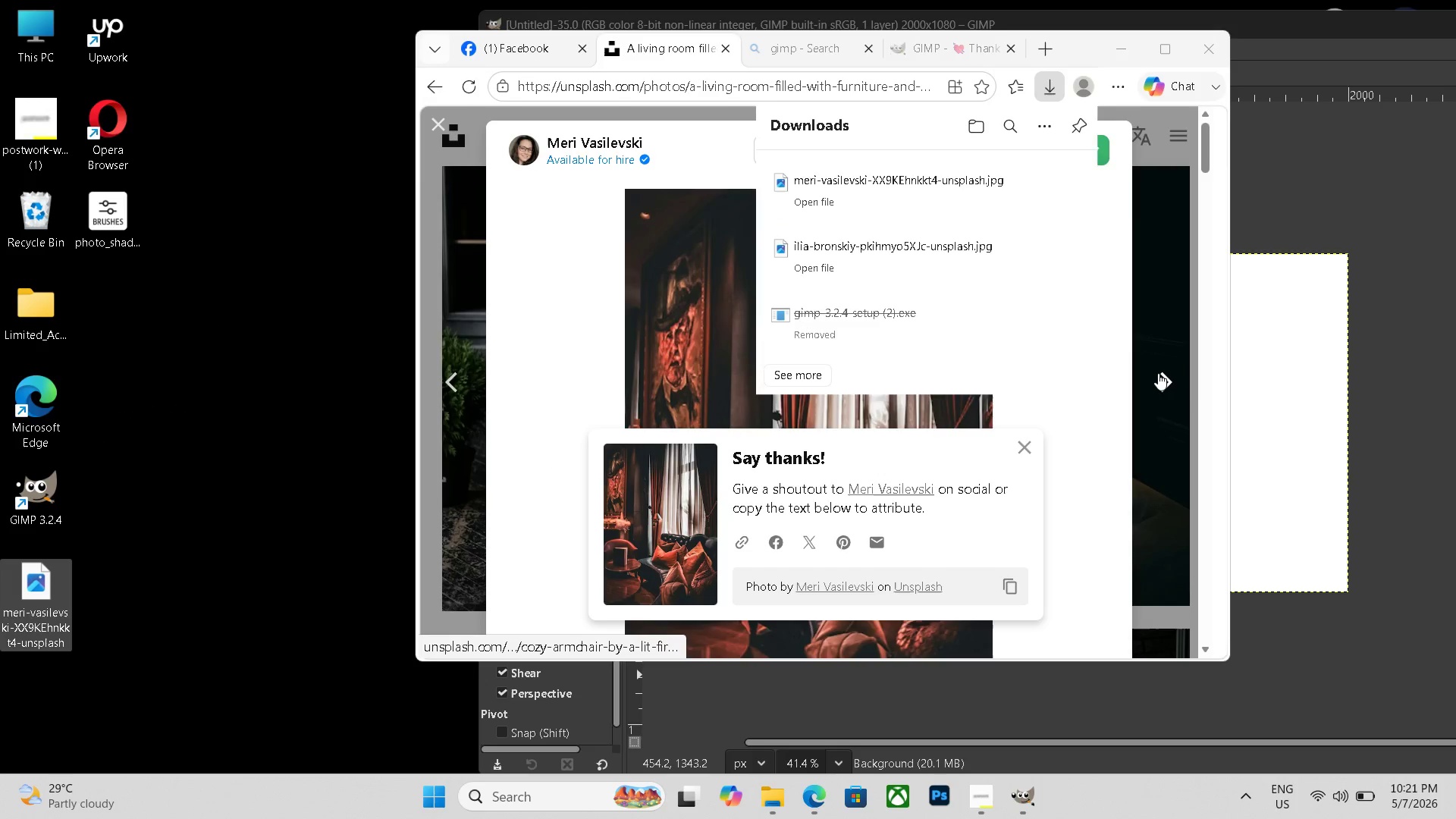 
left_click([1158, 374])
 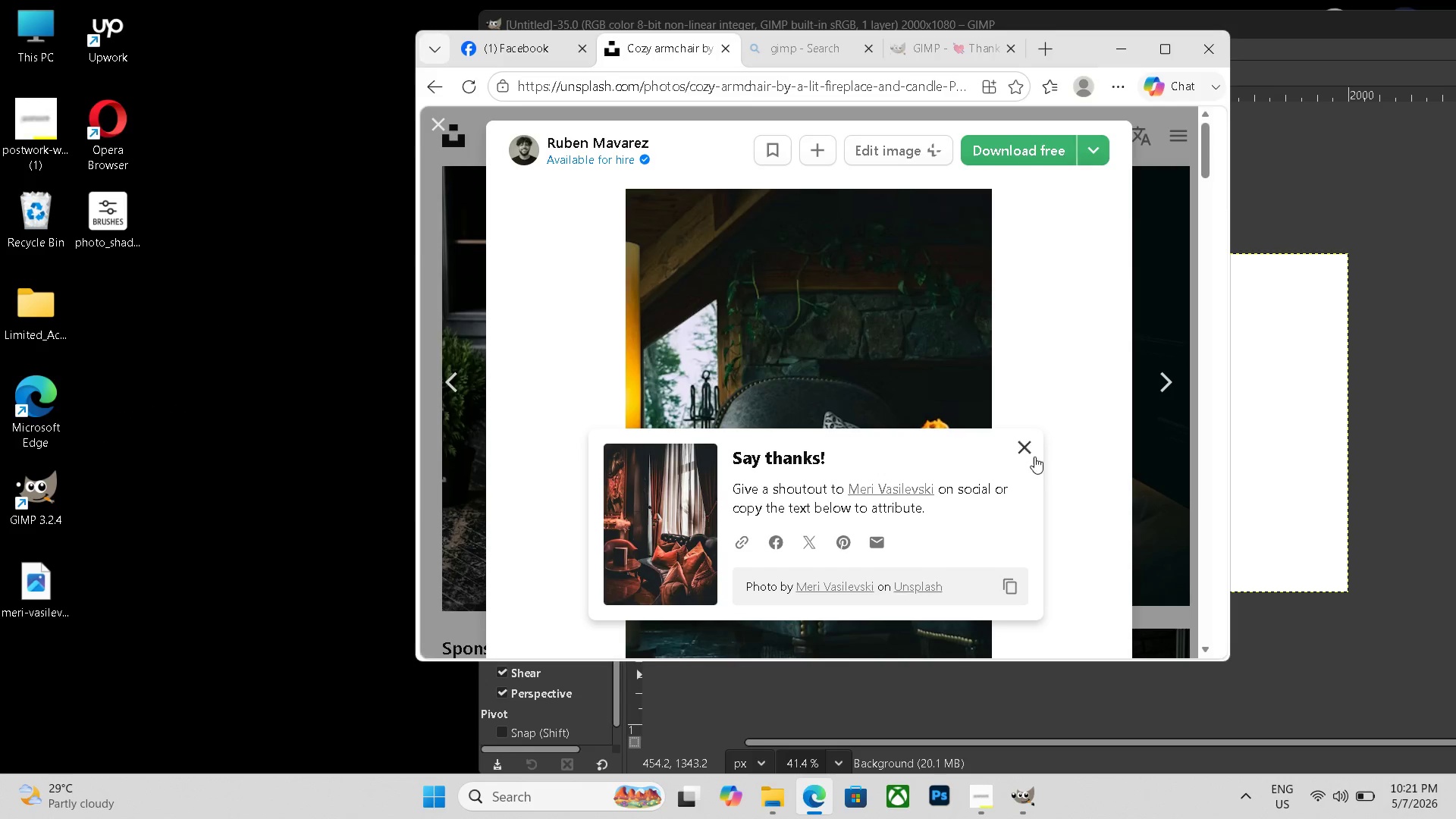 
left_click([1029, 448])
 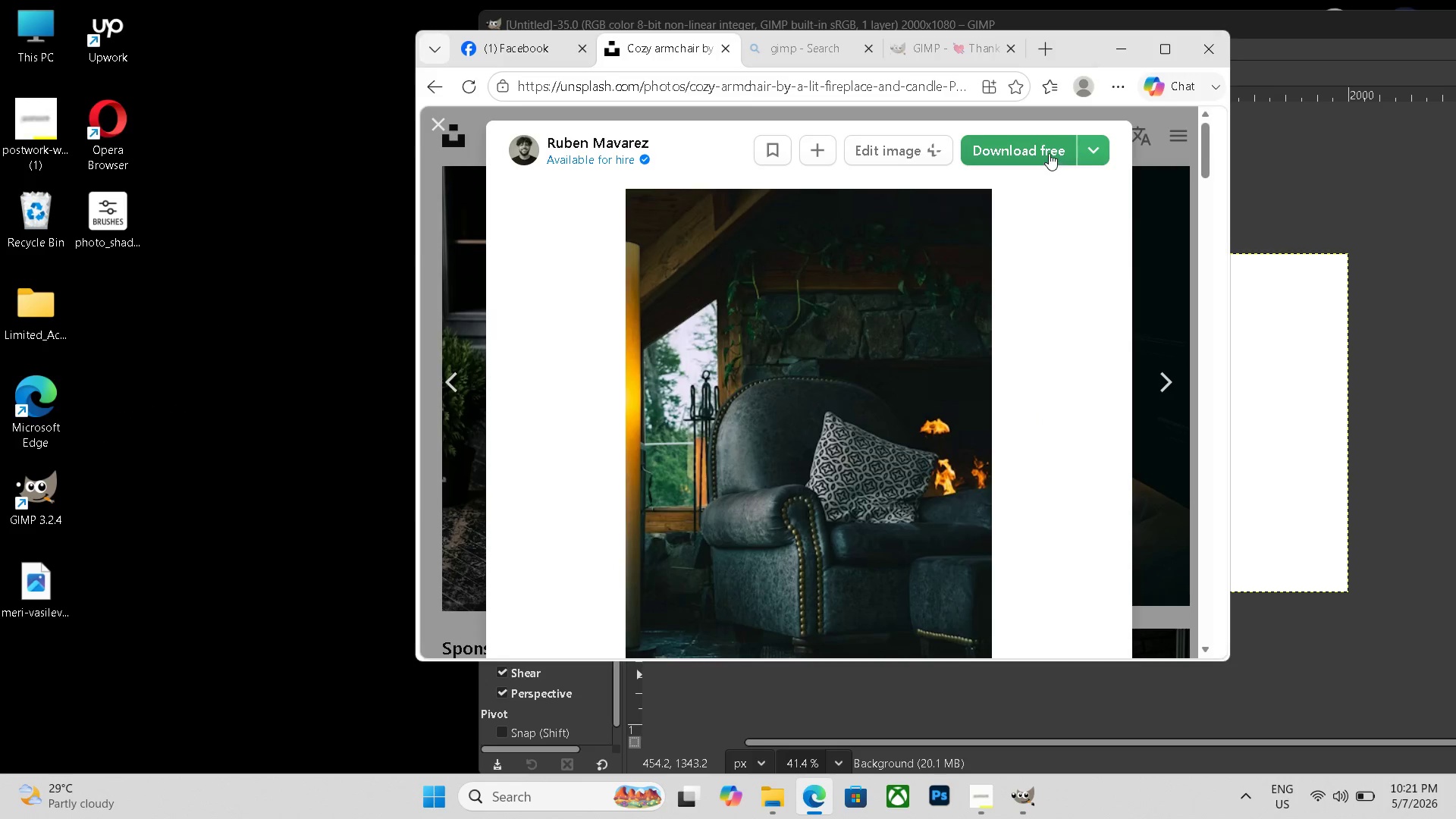 
left_click([1047, 152])
 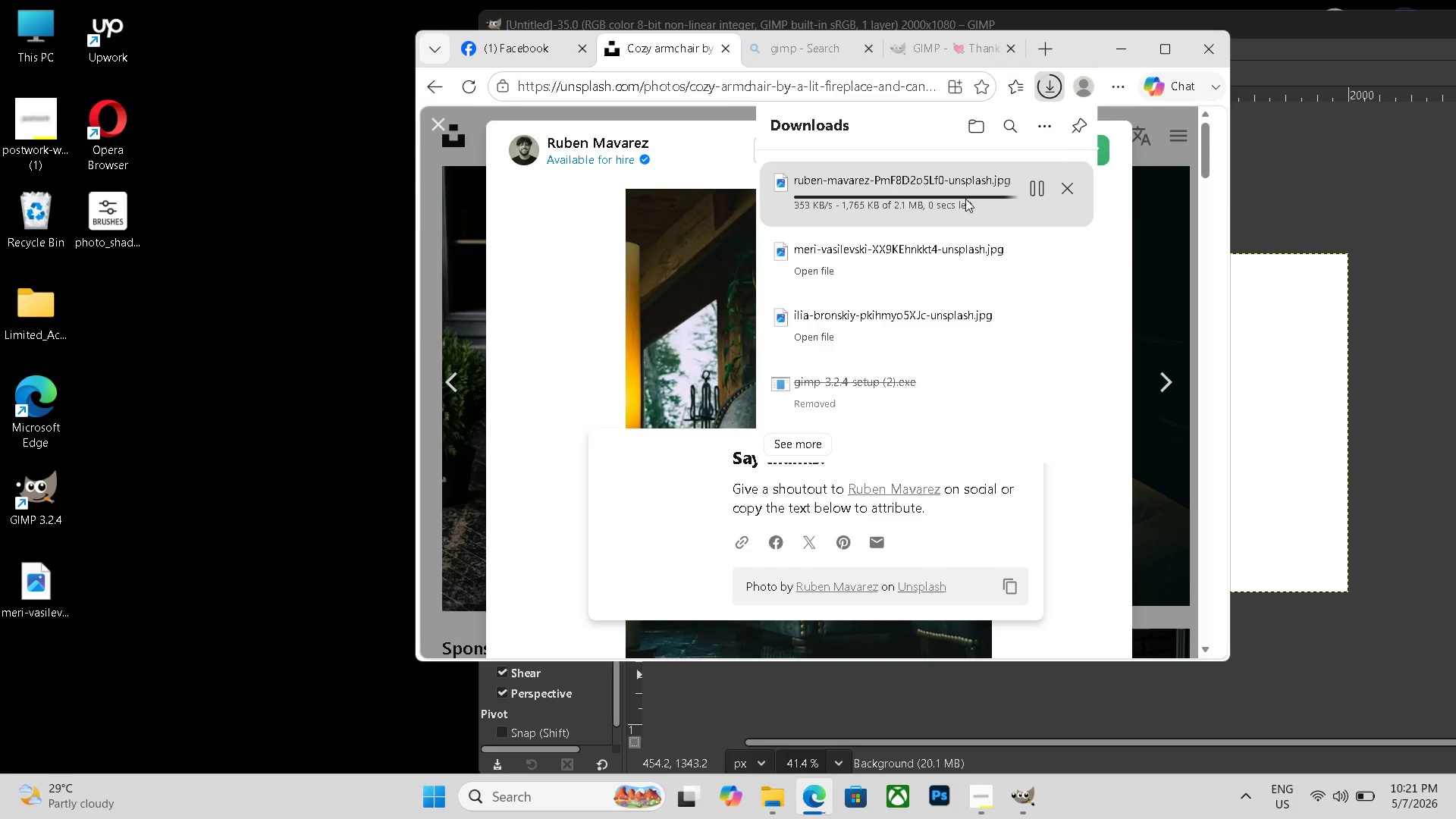 
wait(6.95)
 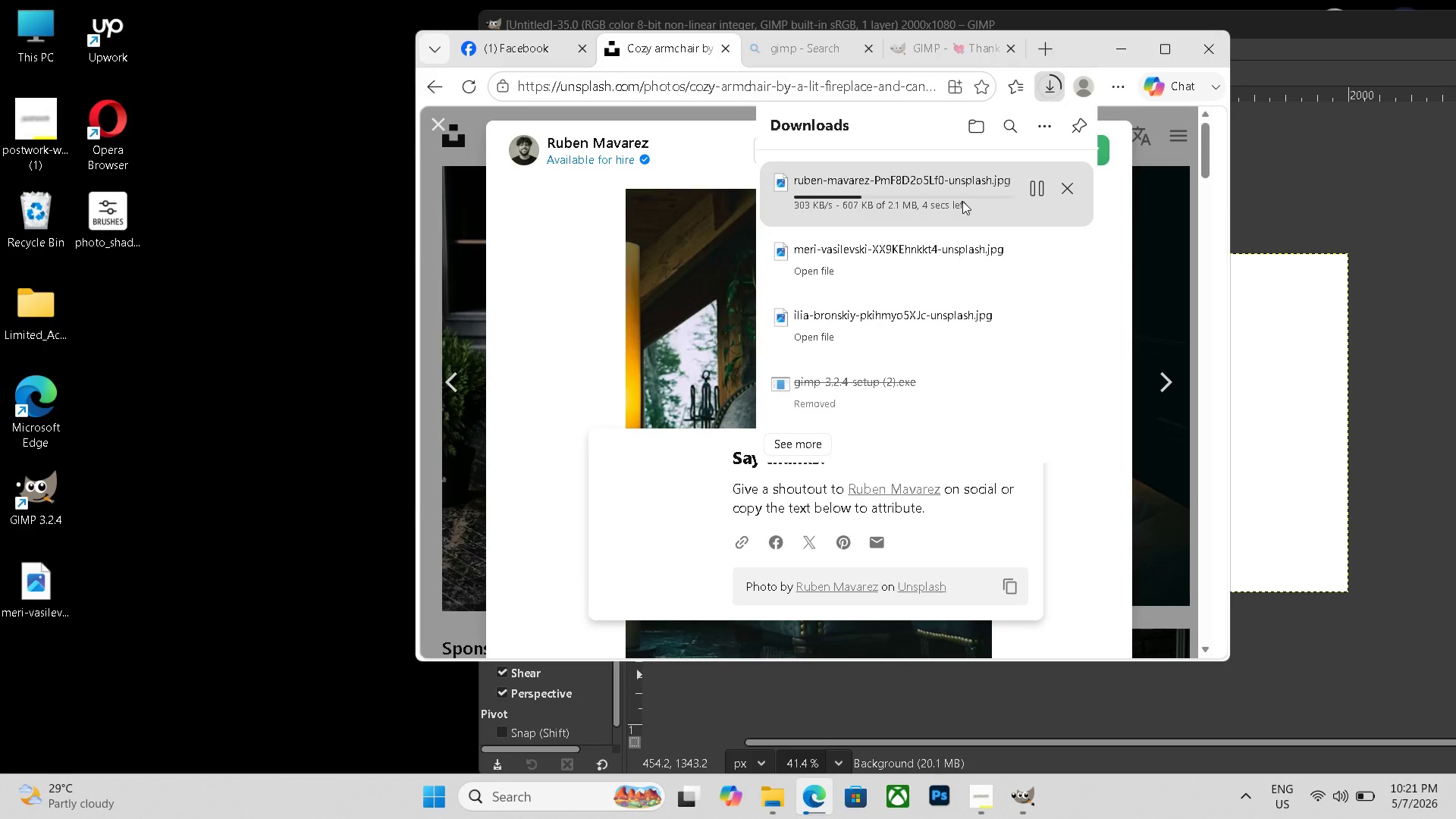 
left_click_drag(start_coordinate=[966, 198], to_coordinate=[28, 657])
 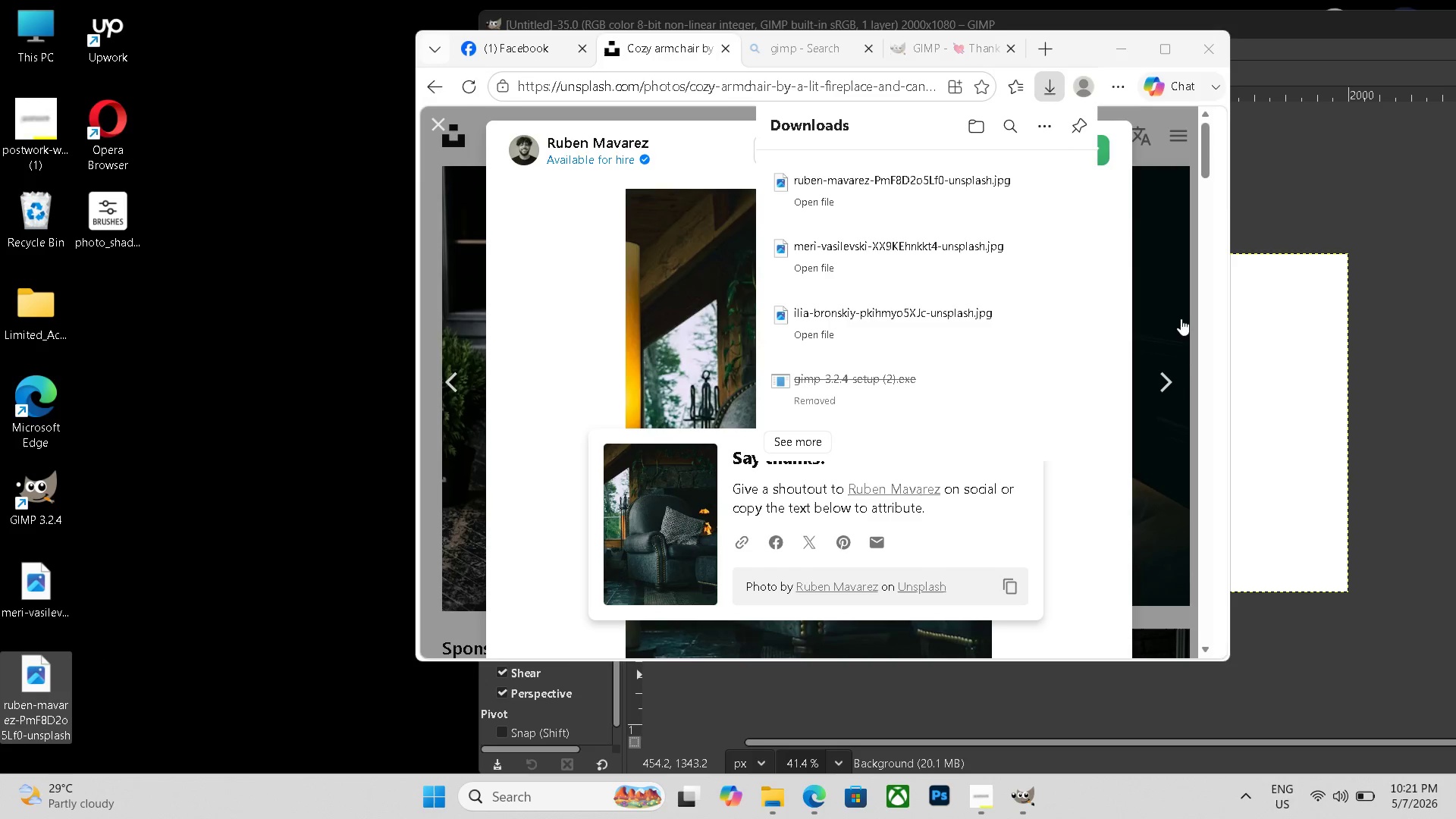 
left_click([1176, 395])
 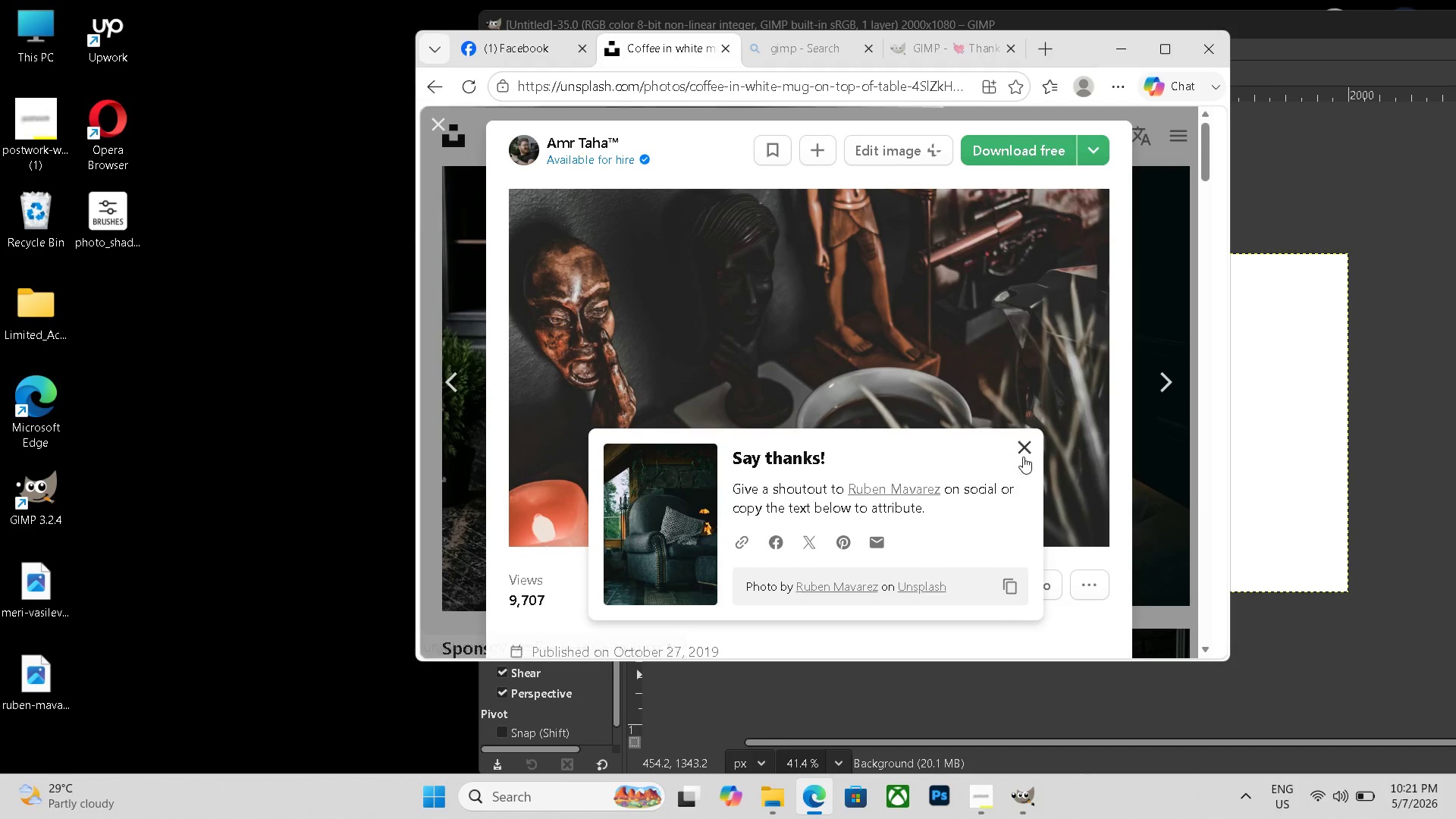 
left_click([1028, 457])
 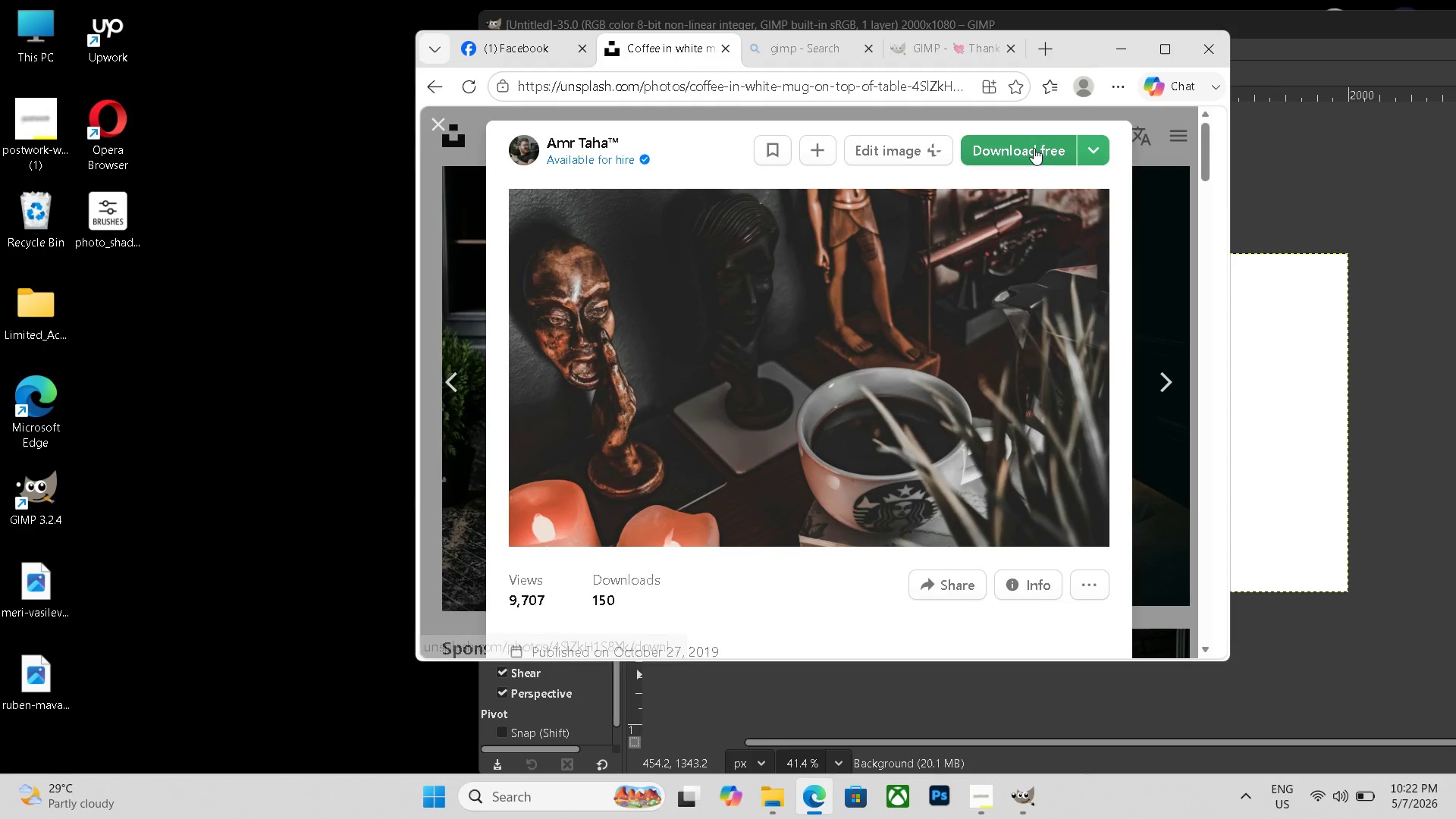 
left_click([1034, 148])
 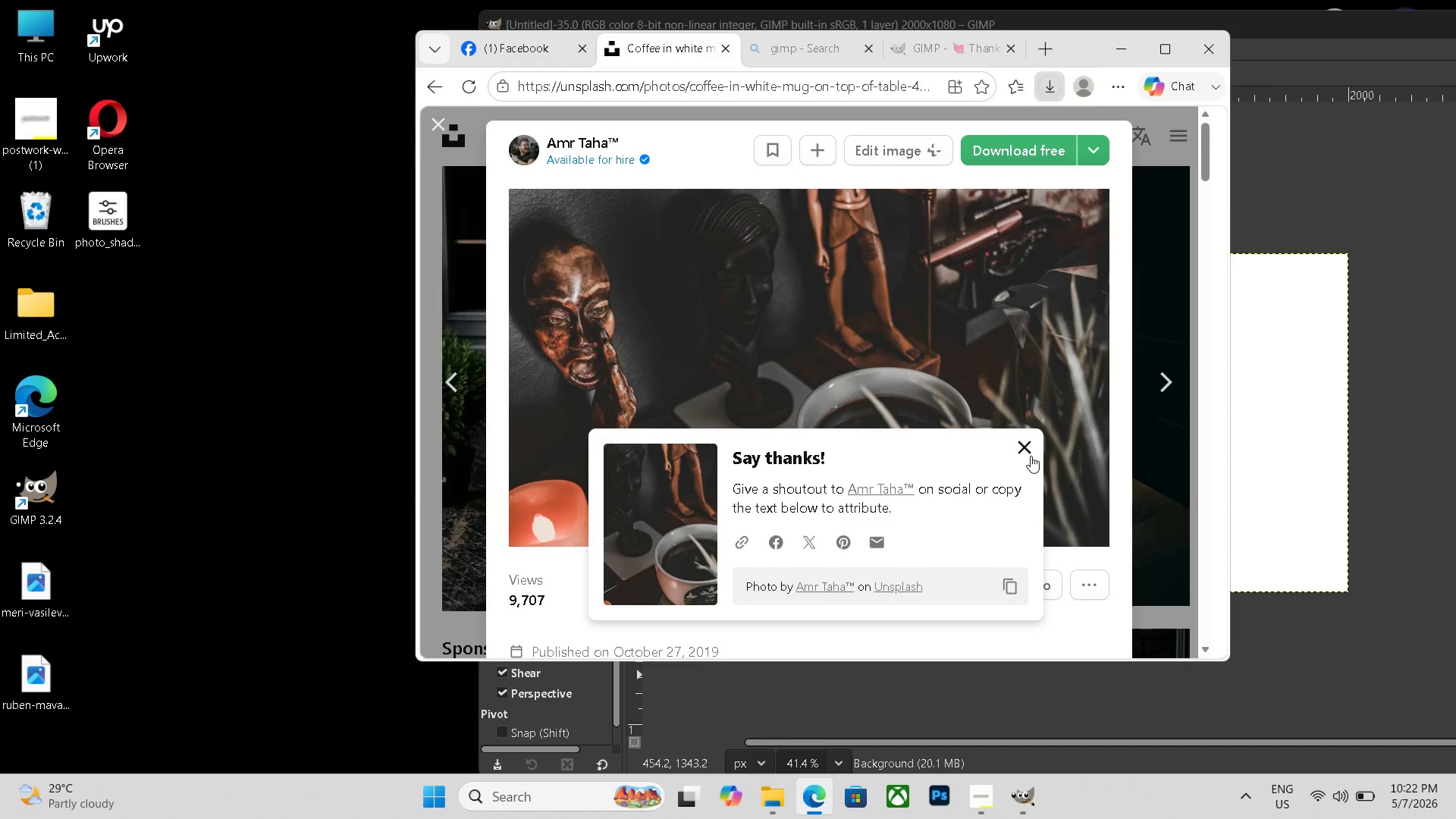 
left_click([1028, 453])
 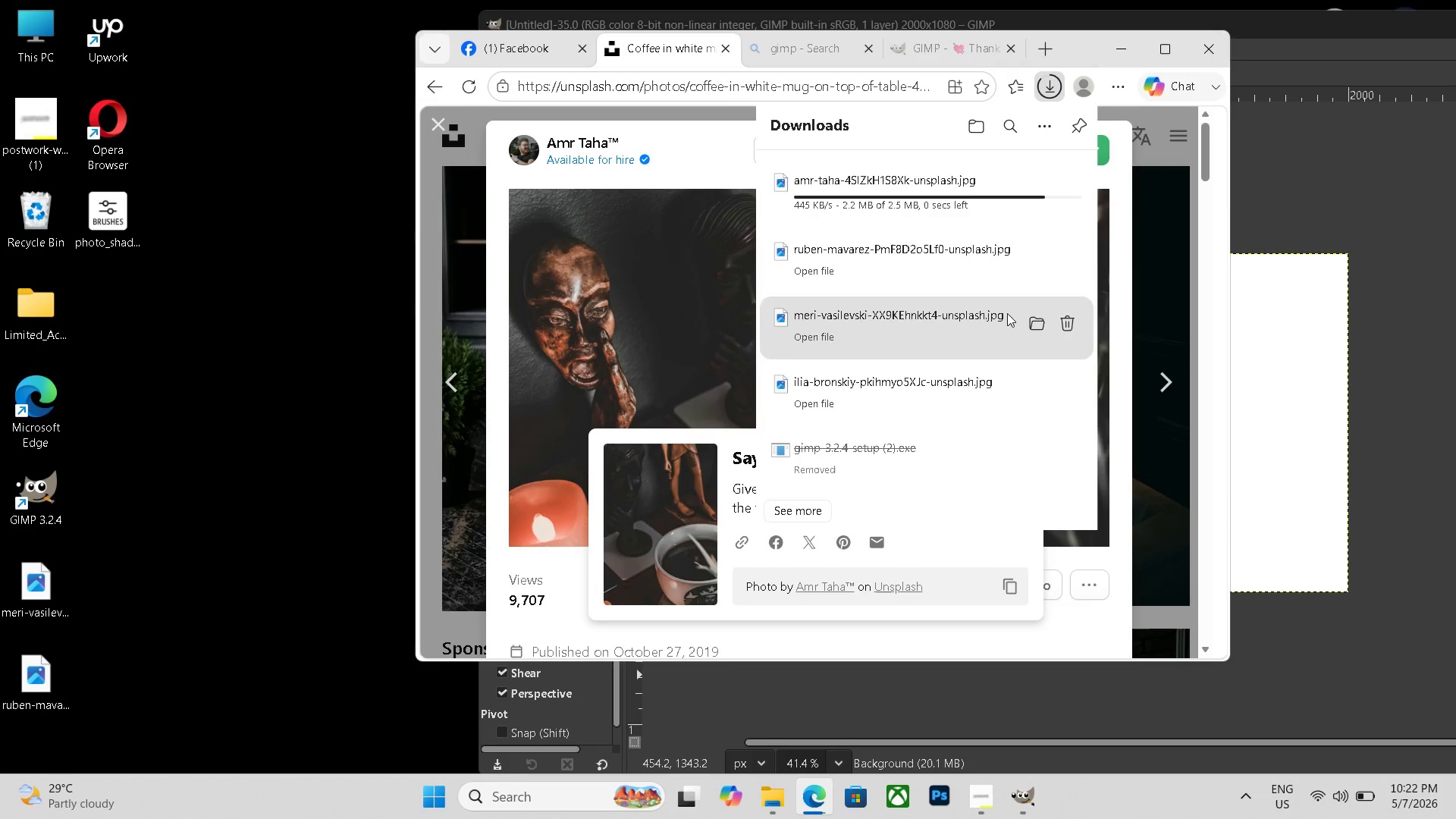 
wait(5.73)
 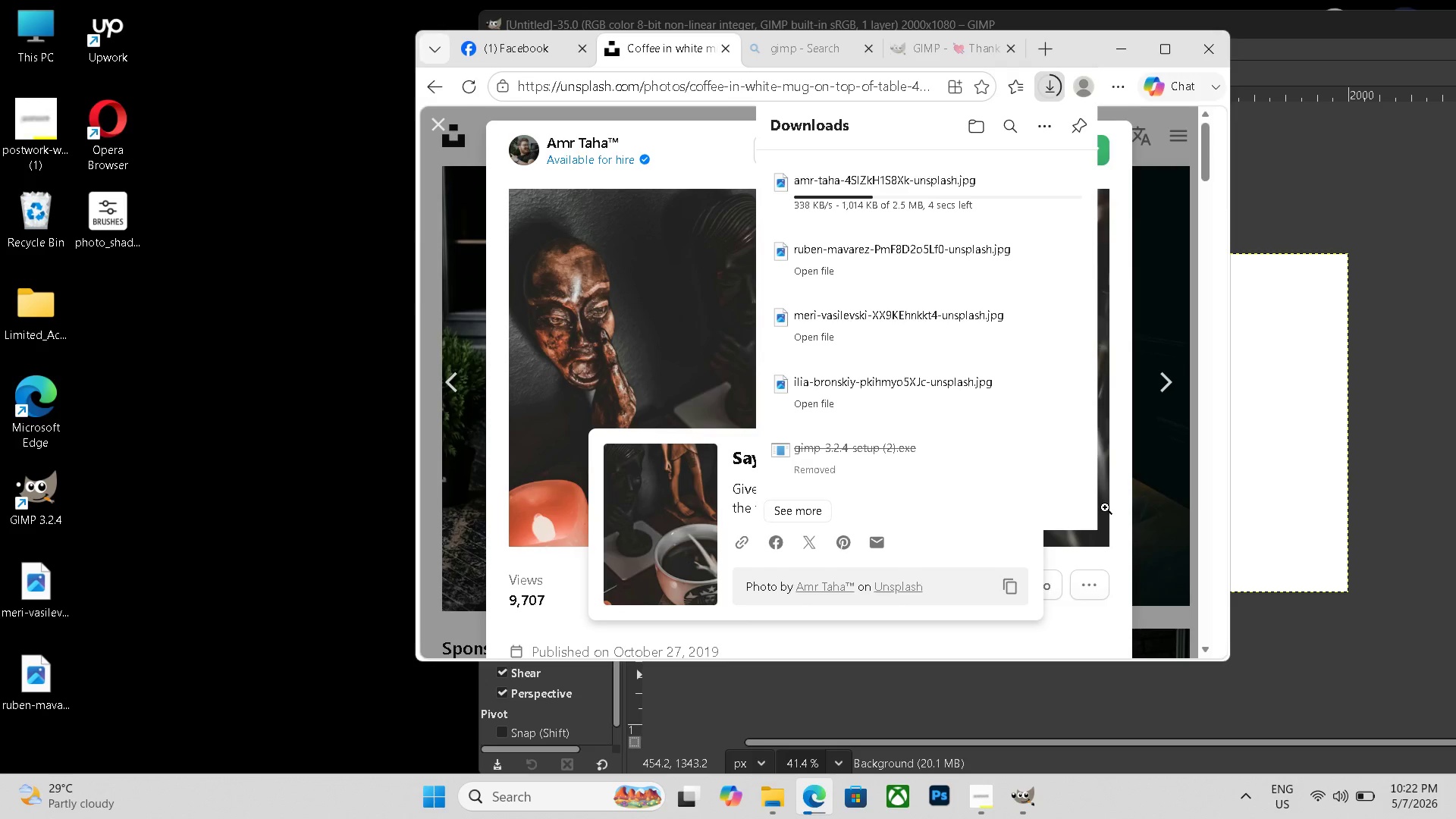 
left_click_drag(start_coordinate=[979, 202], to_coordinate=[114, 299])
 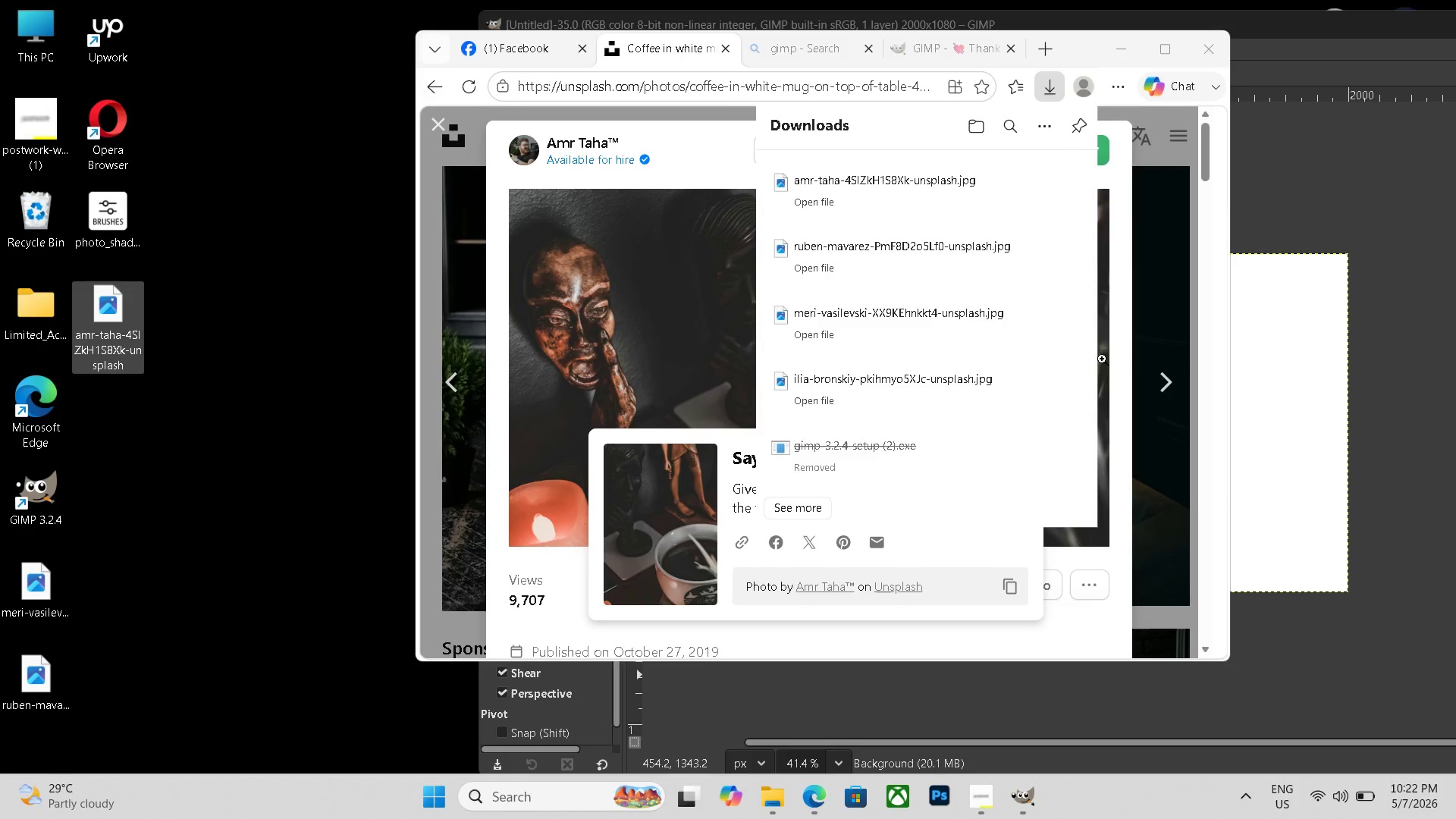 
left_click([1160, 384])
 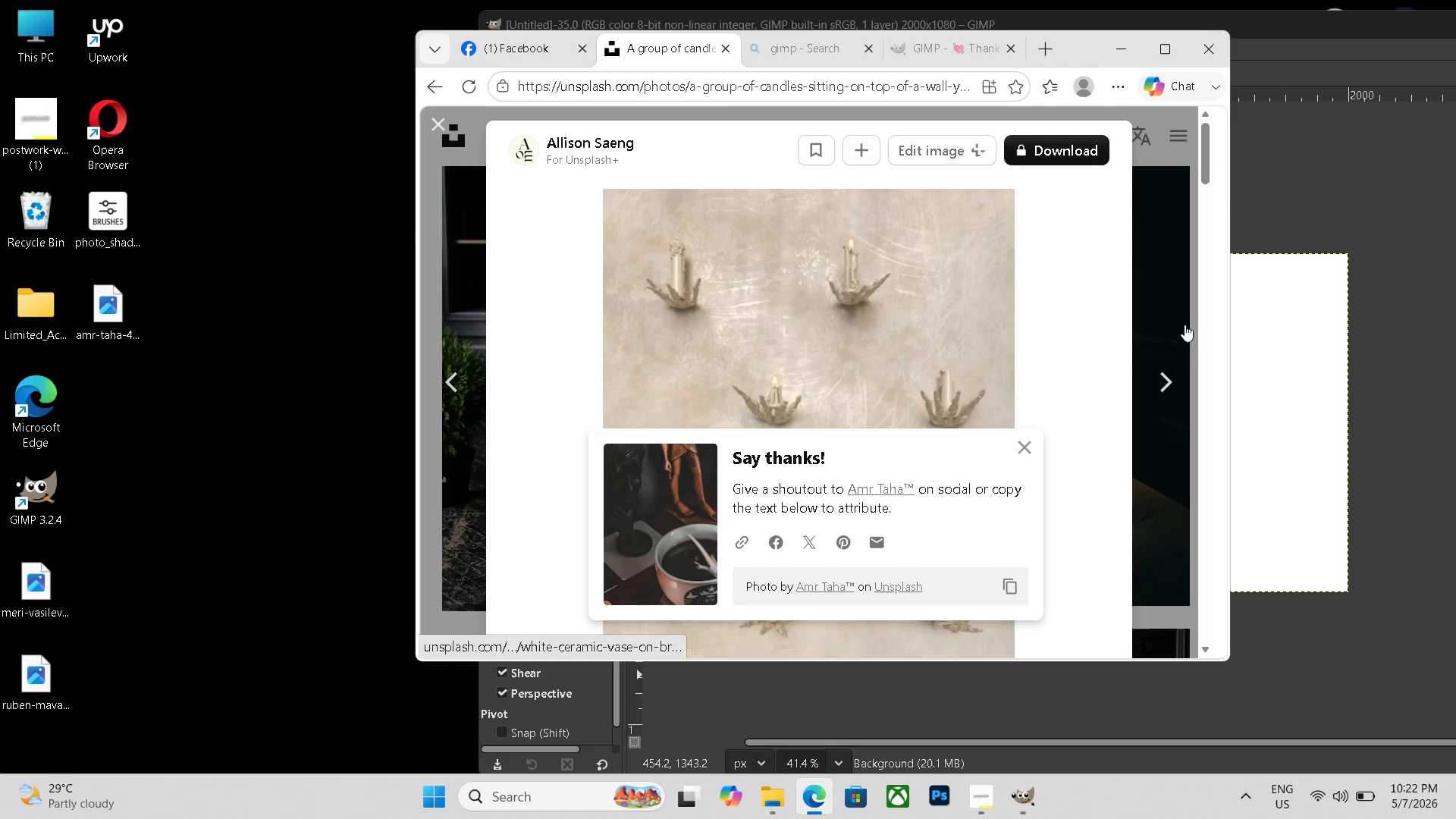 
left_click([1172, 378])
 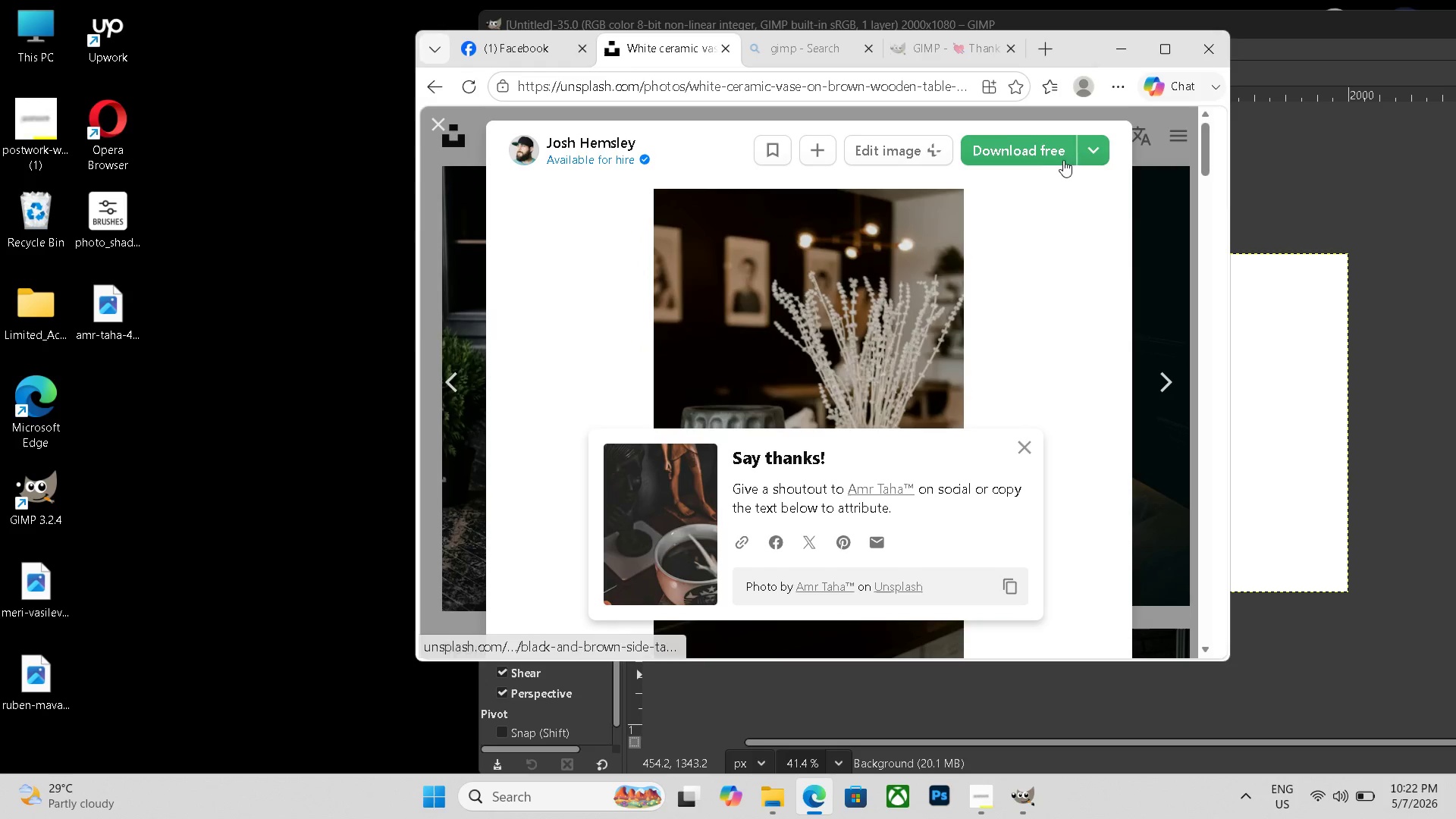 
left_click([1075, 149])
 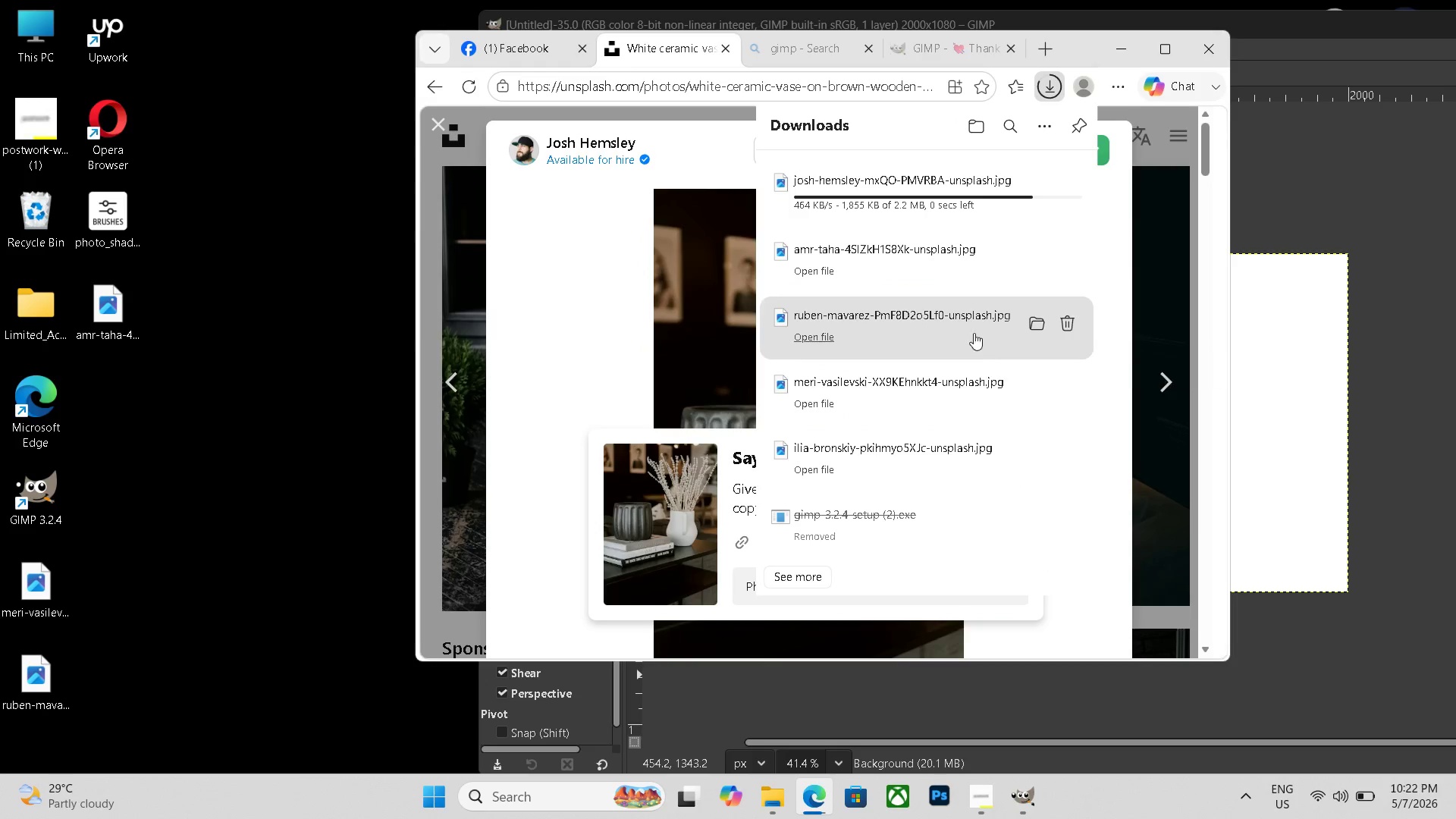 
wait(5.16)
 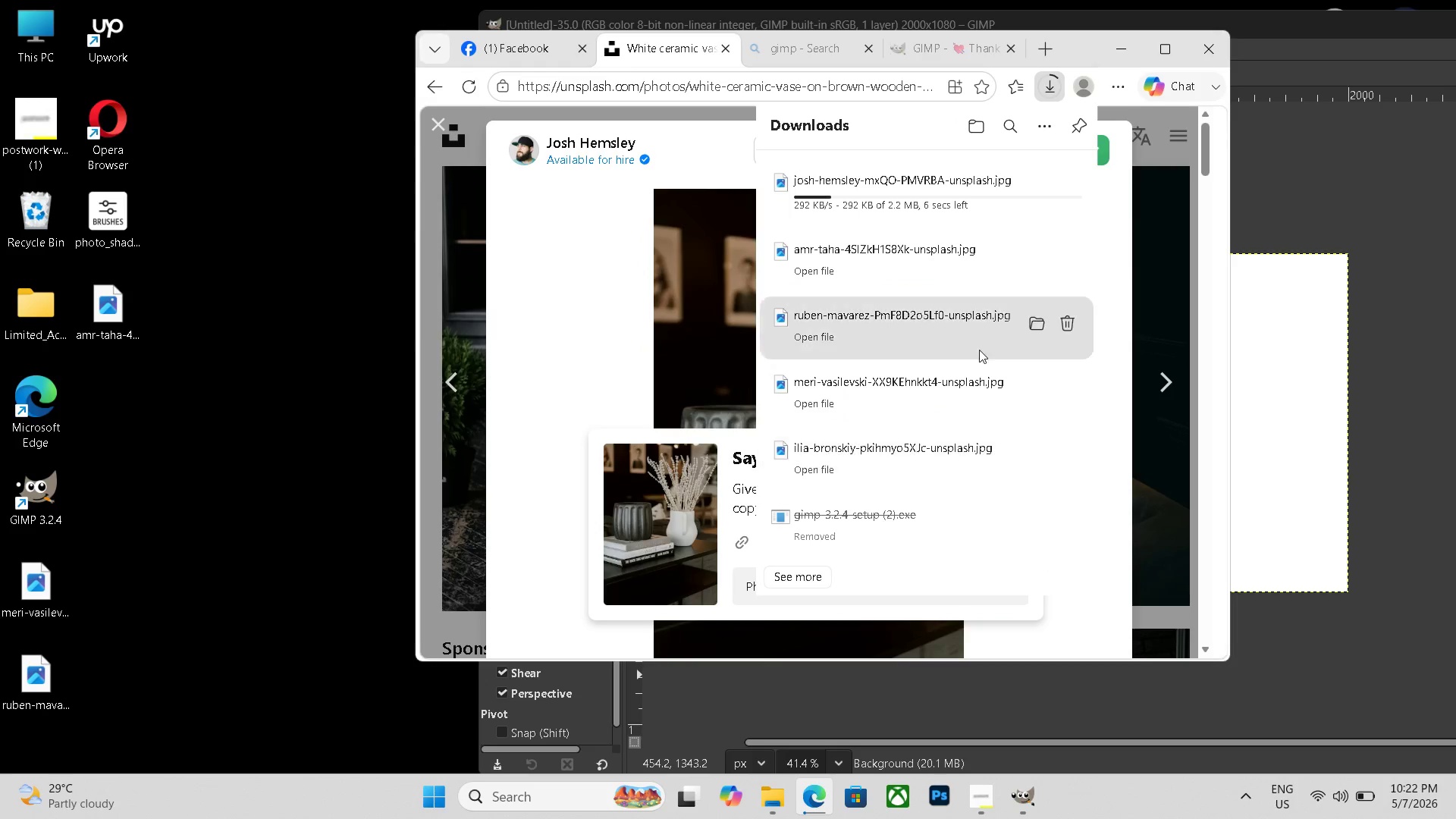 
left_click_drag(start_coordinate=[967, 191], to_coordinate=[113, 366])
 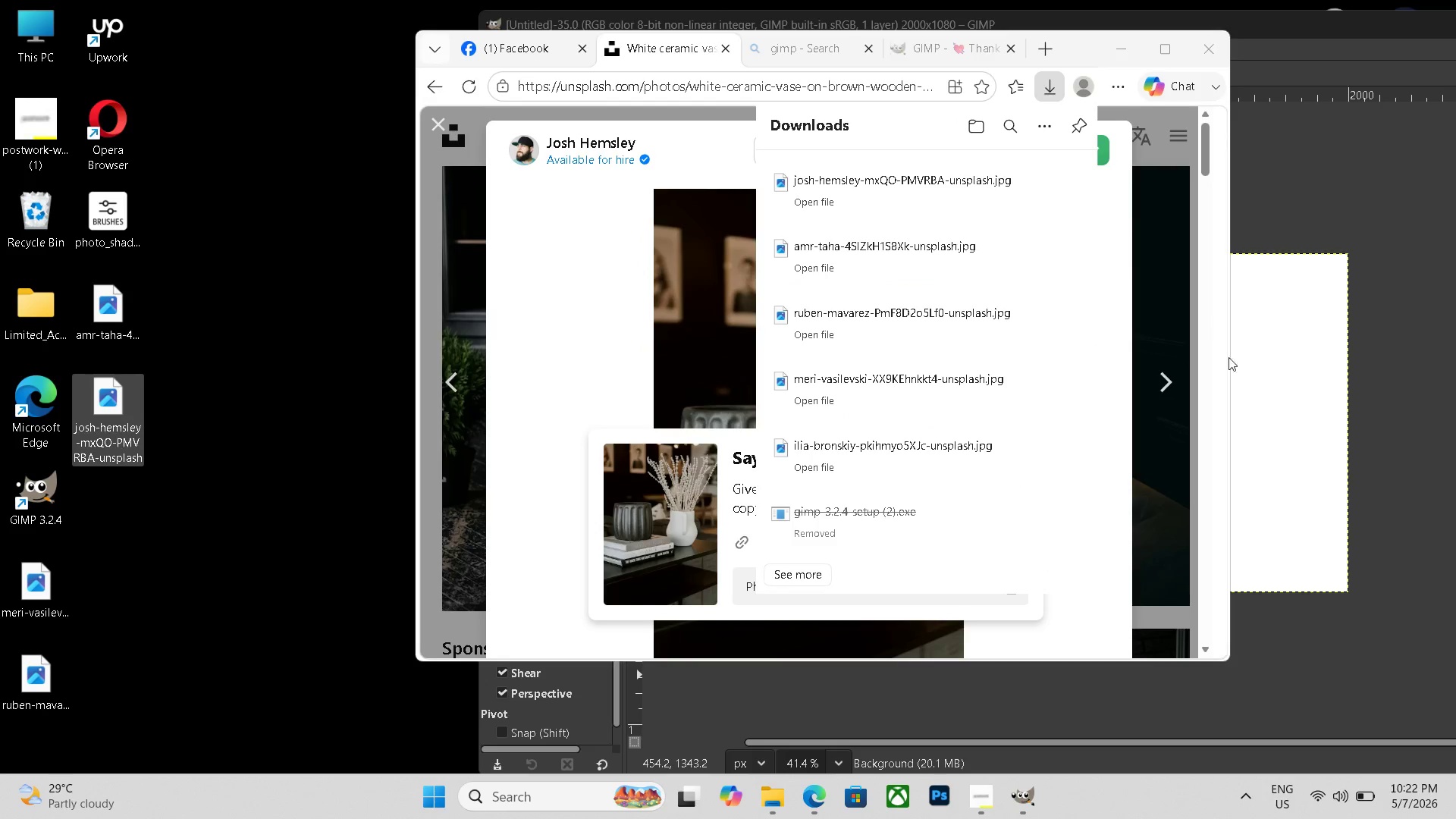 
left_click([1153, 394])
 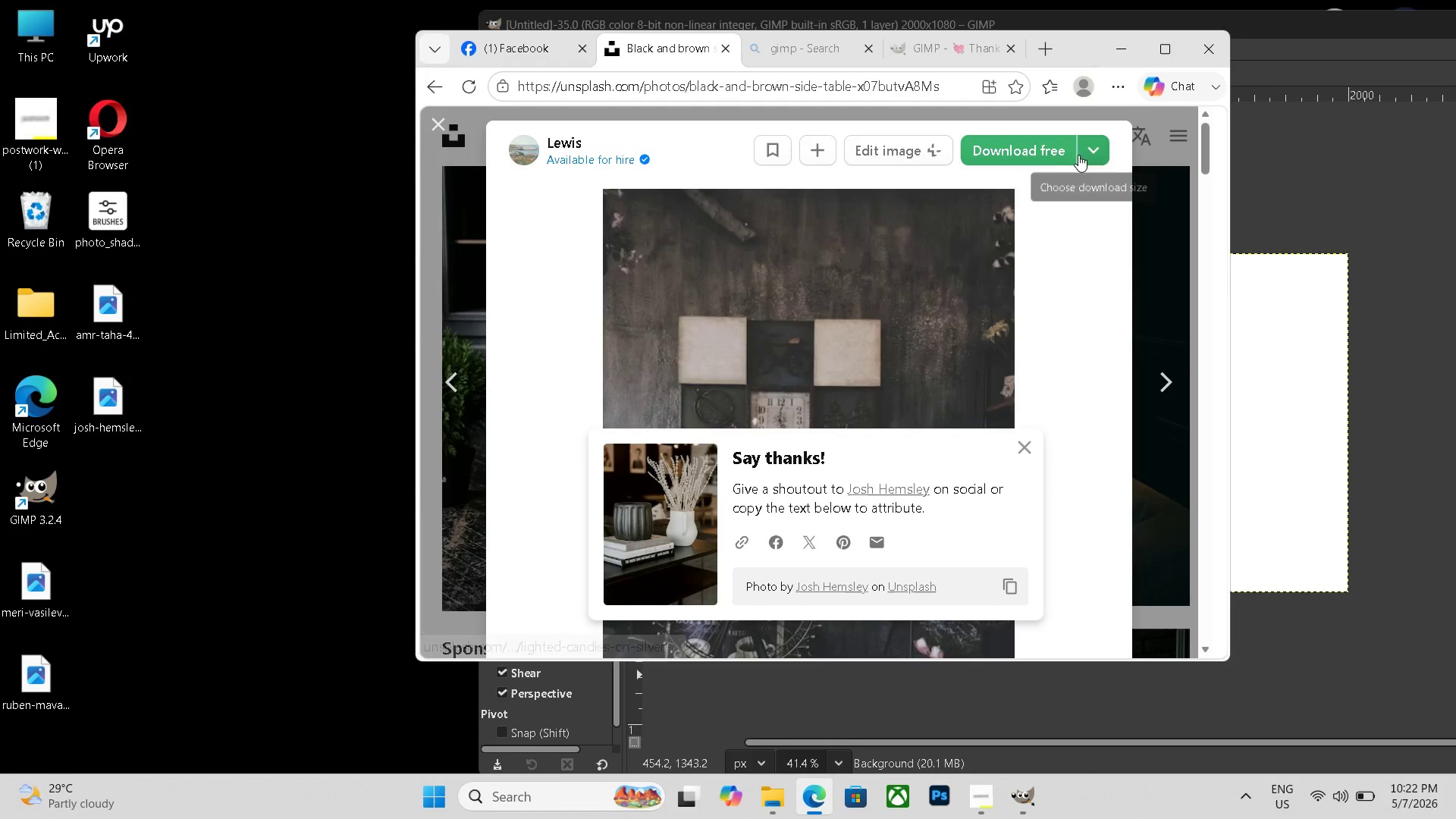 
left_click([1045, 145])
 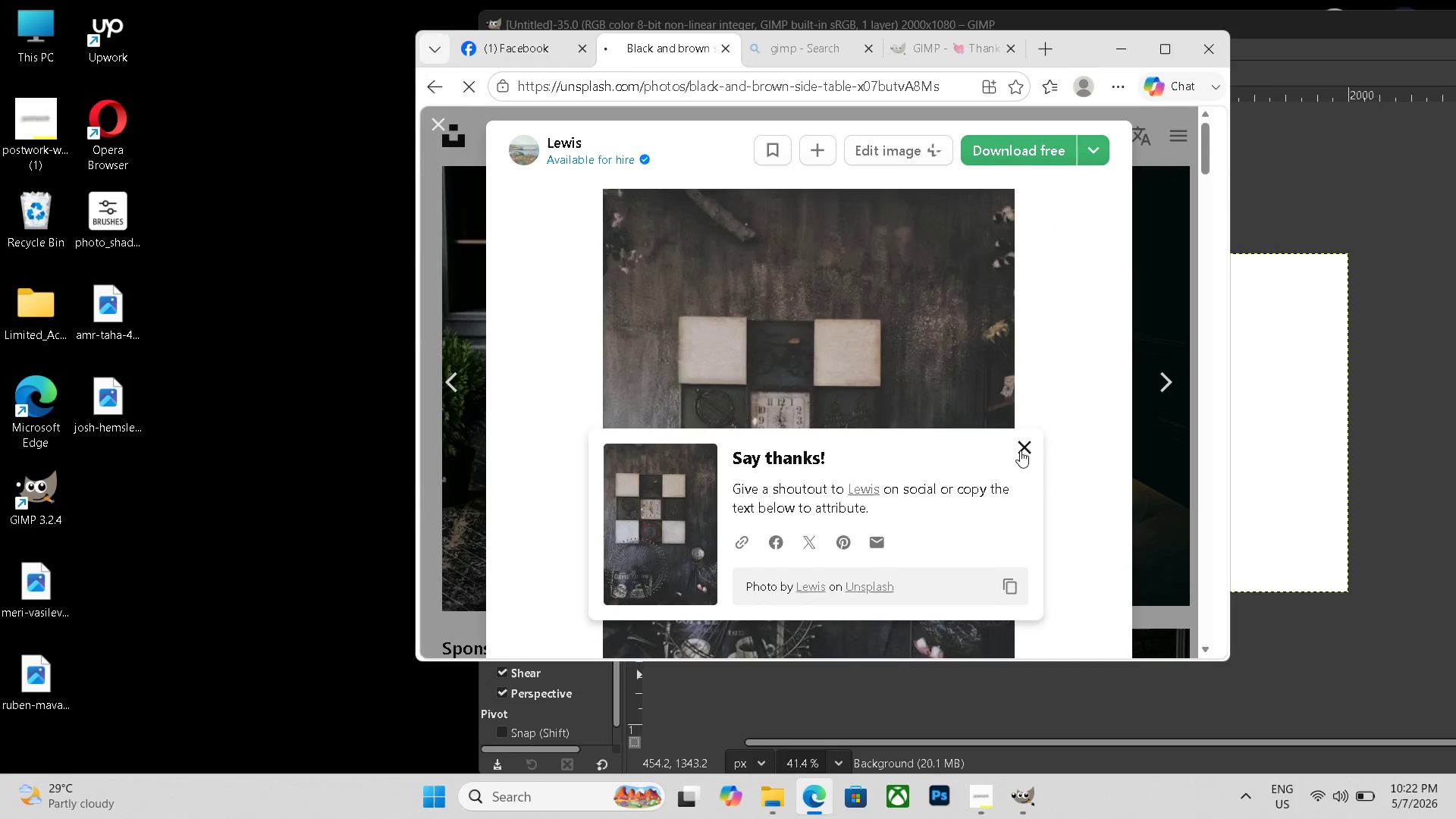 
left_click([1022, 446])
 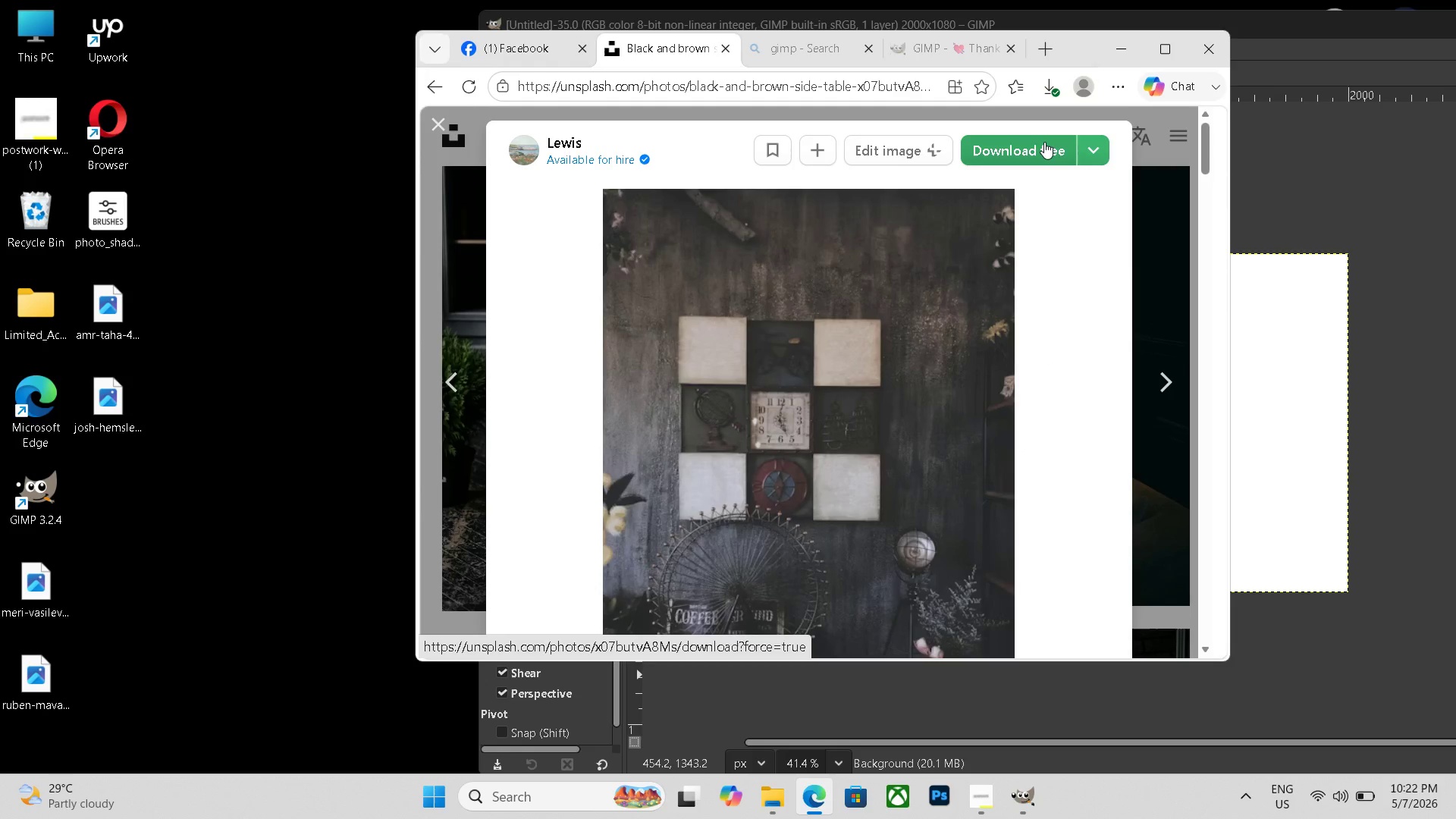 
wait(22.47)
 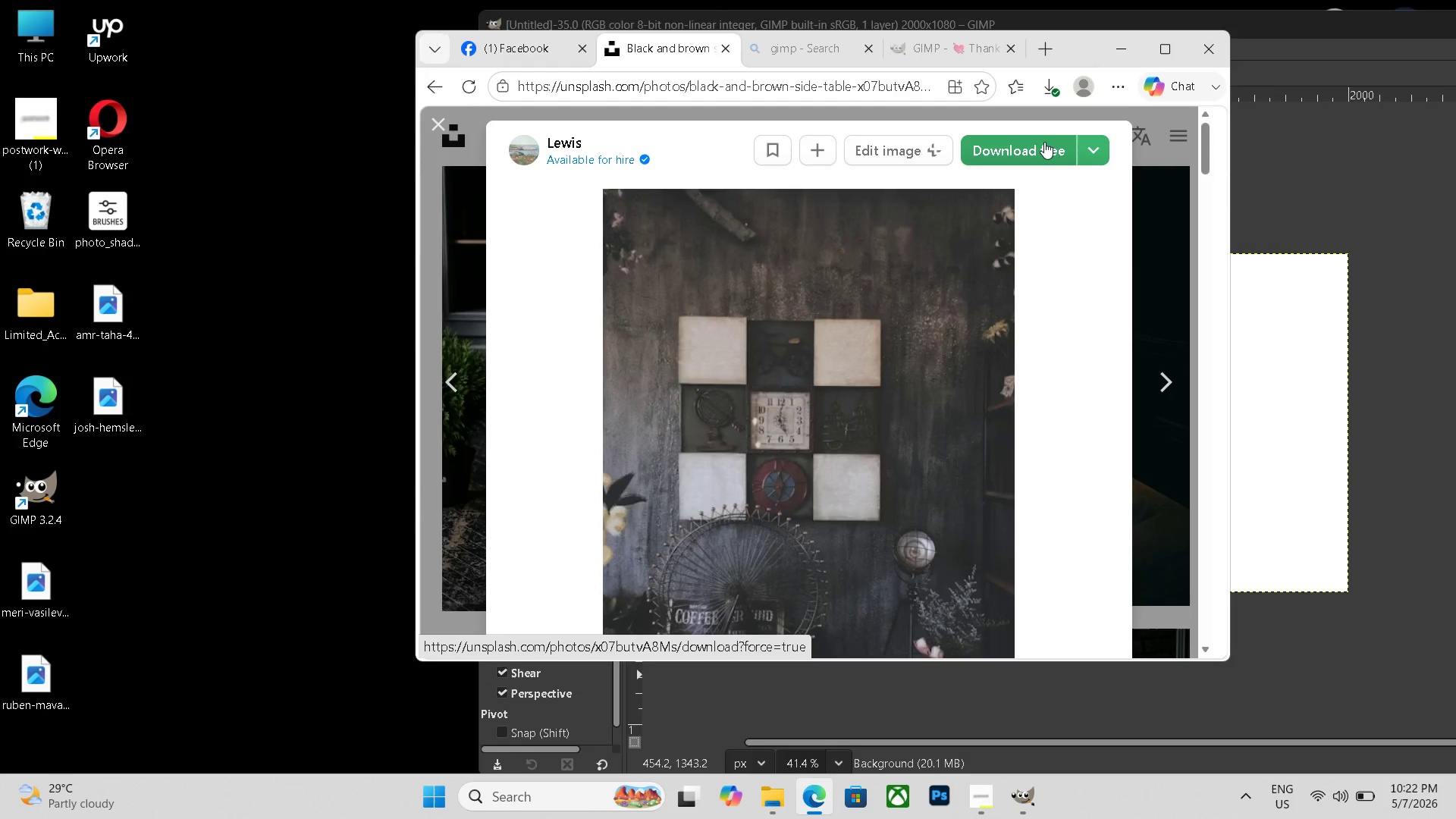 
key(Control+ControlLeft)
 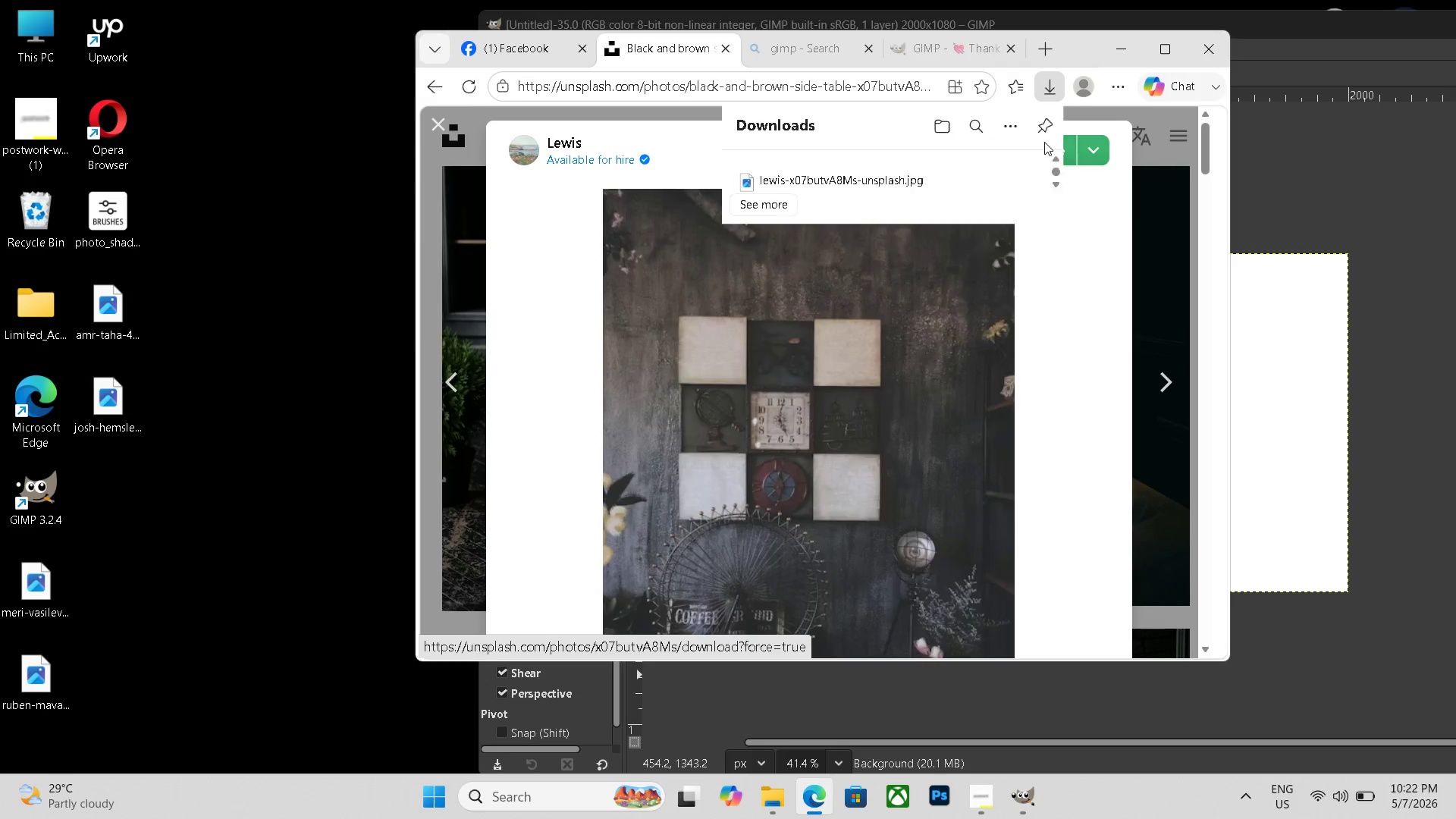 
key(Control+J)
 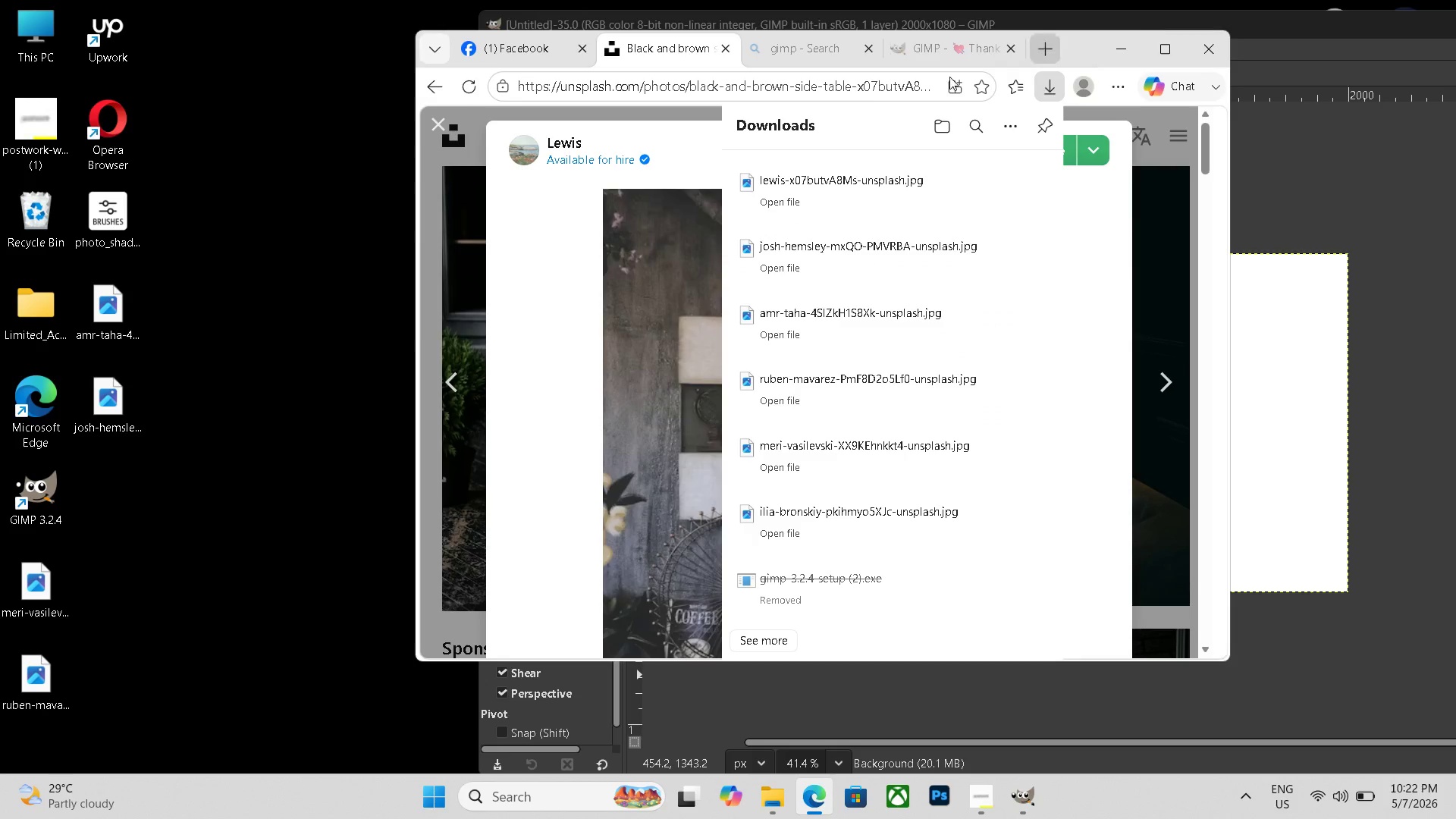 
left_click_drag(start_coordinate=[824, 174], to_coordinate=[110, 476])
 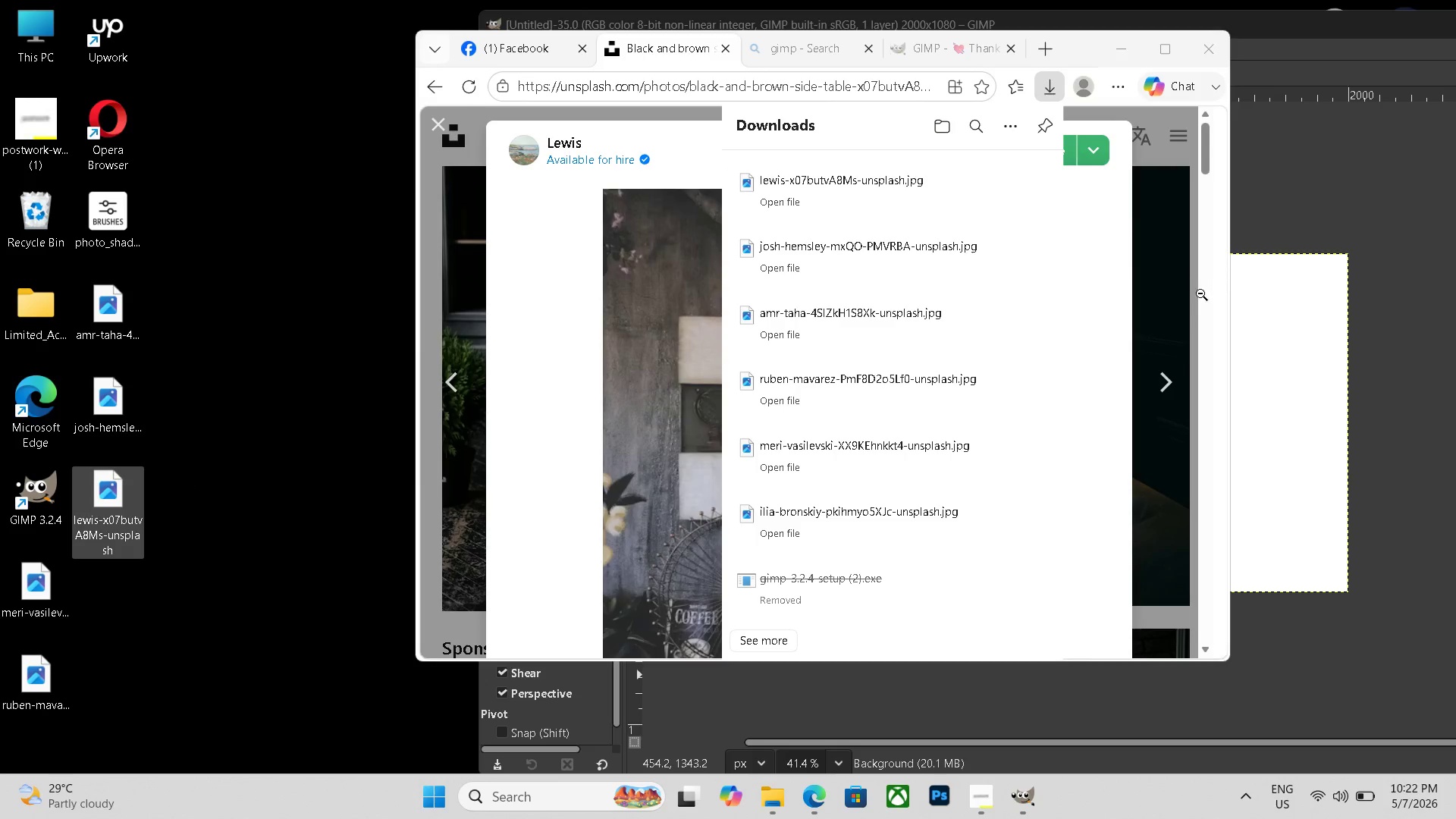 
left_click([1163, 382])
 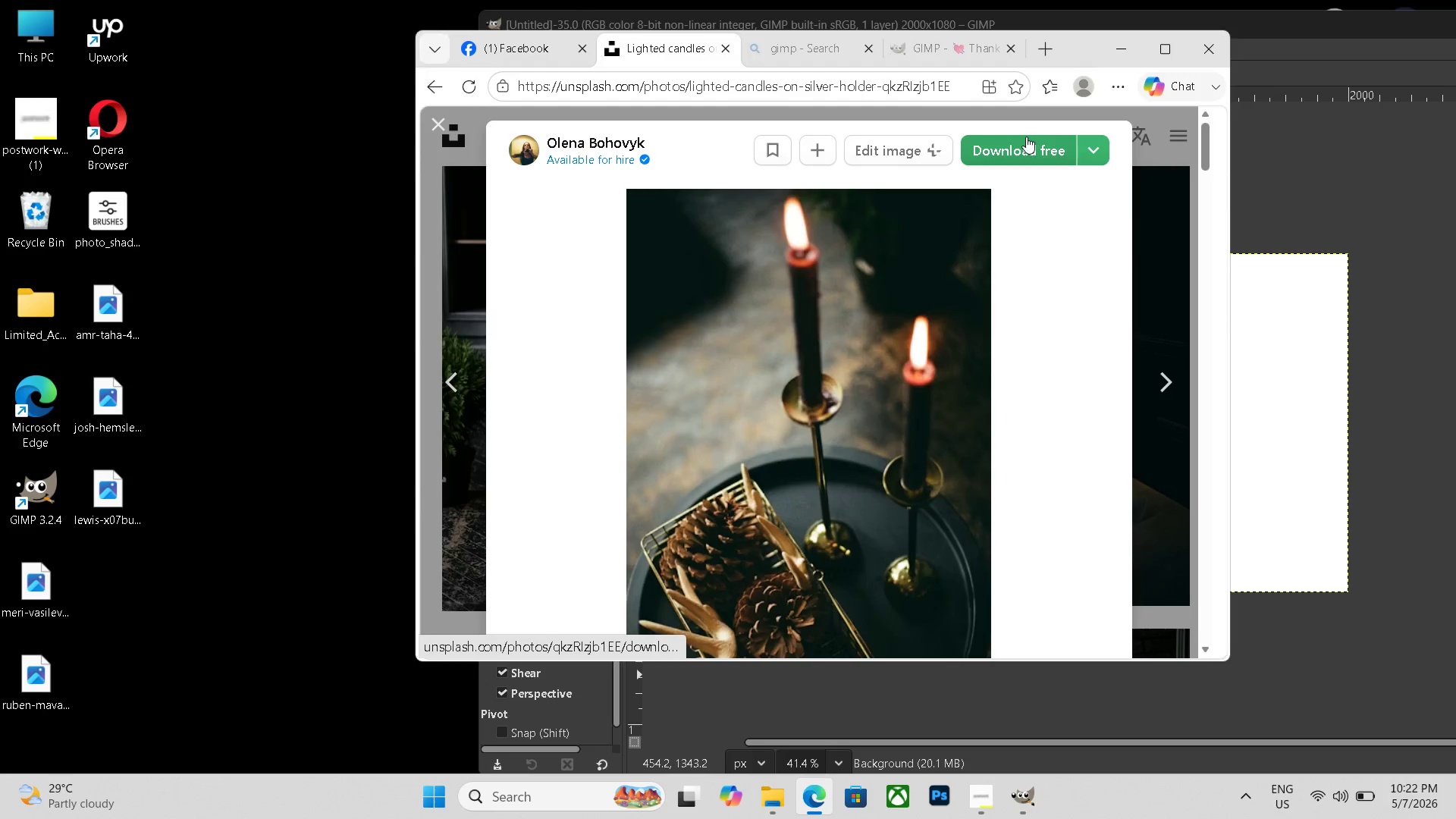 
left_click([1025, 136])
 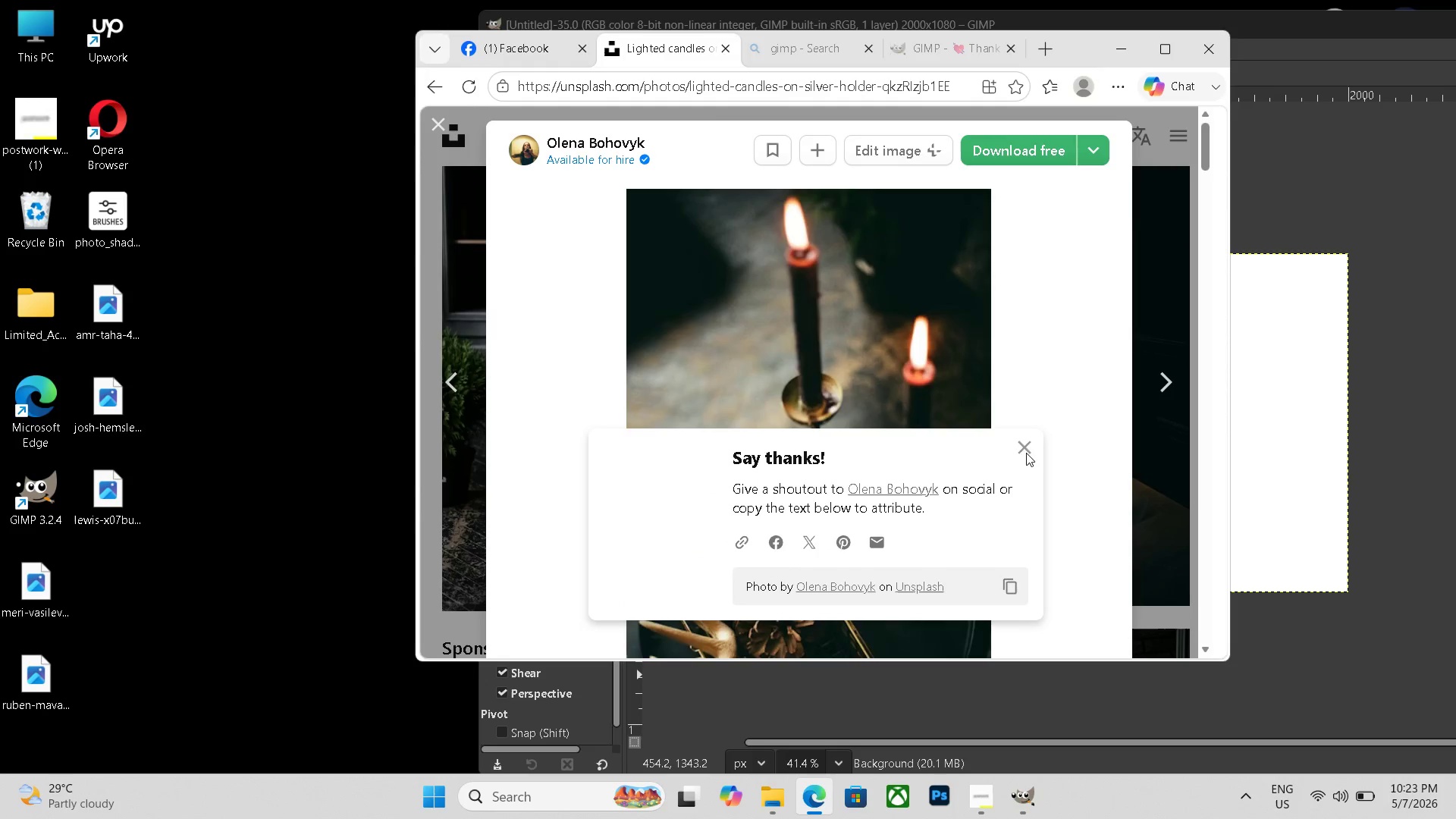 
left_click([1025, 449])
 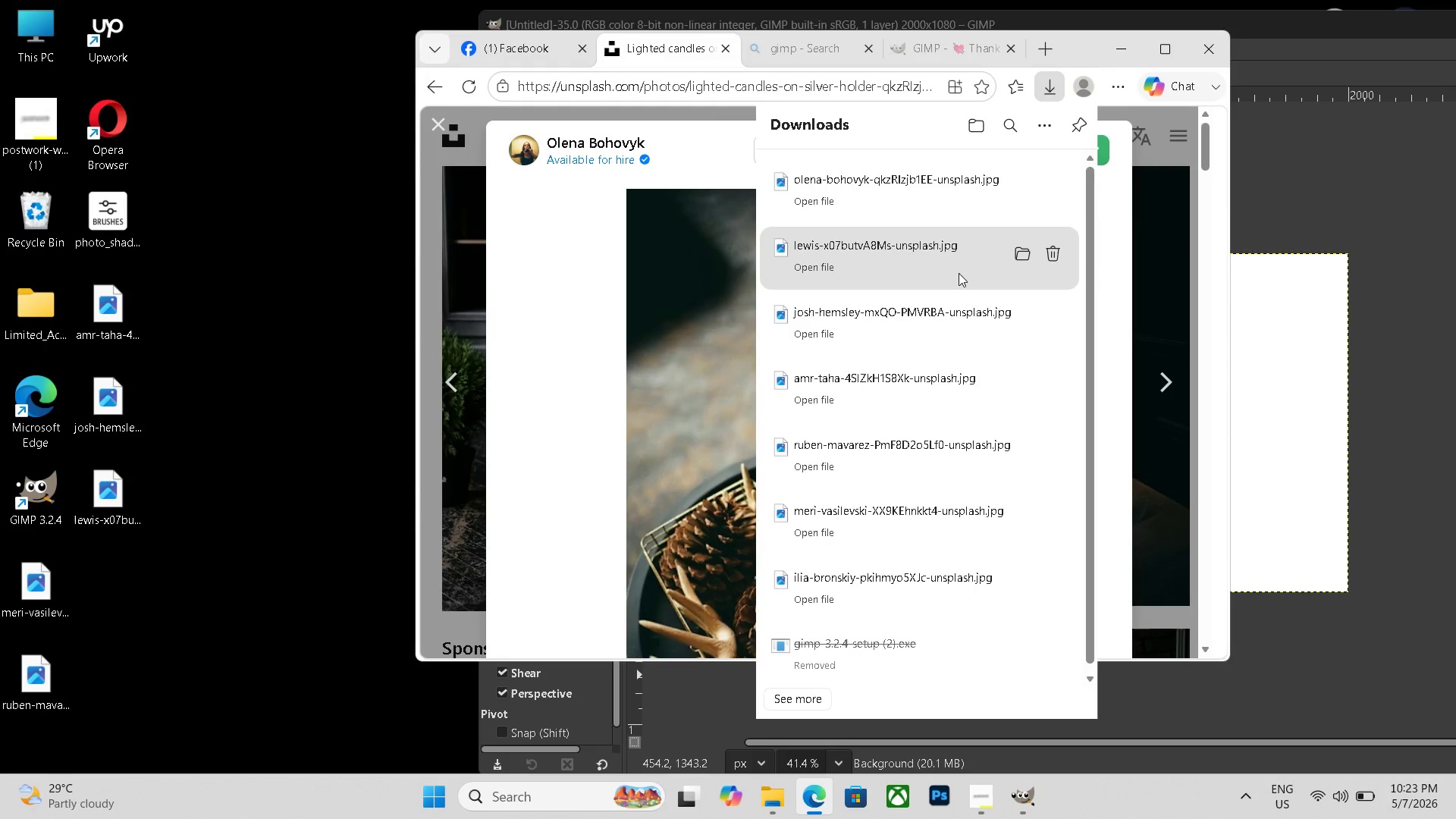 
left_click_drag(start_coordinate=[914, 202], to_coordinate=[115, 570])
 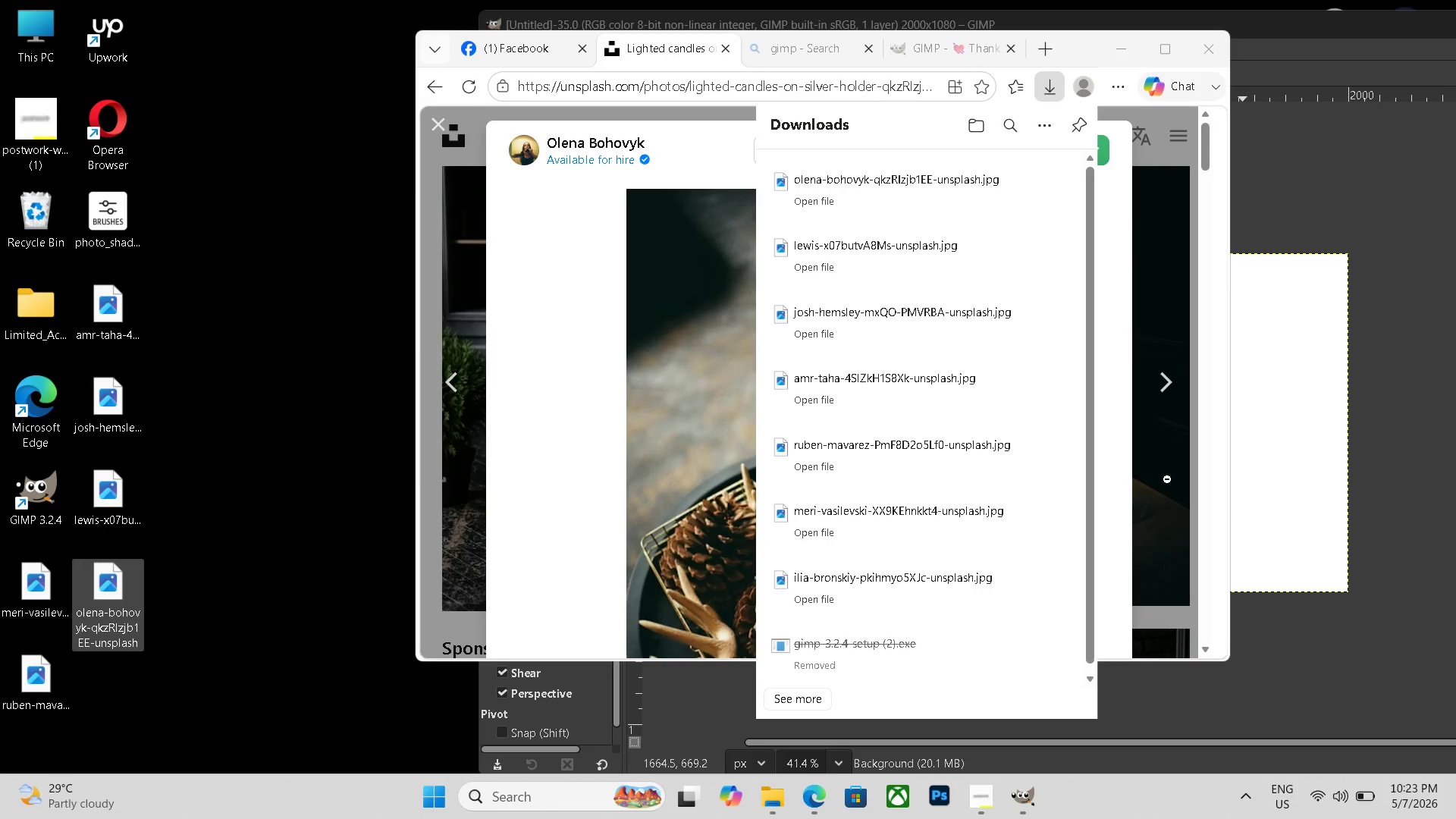 
left_click([1167, 382])
 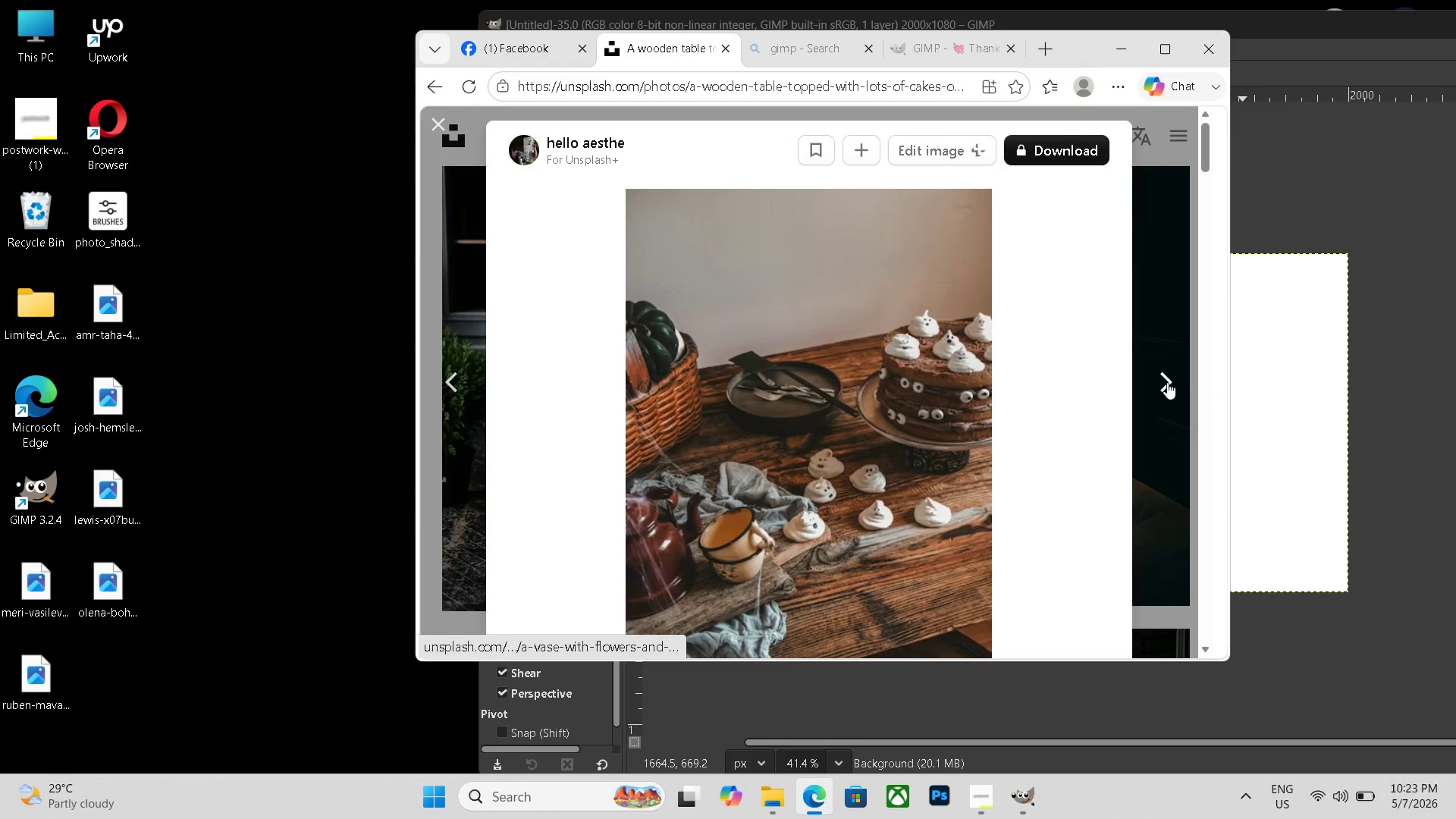 
left_click([1167, 382])
 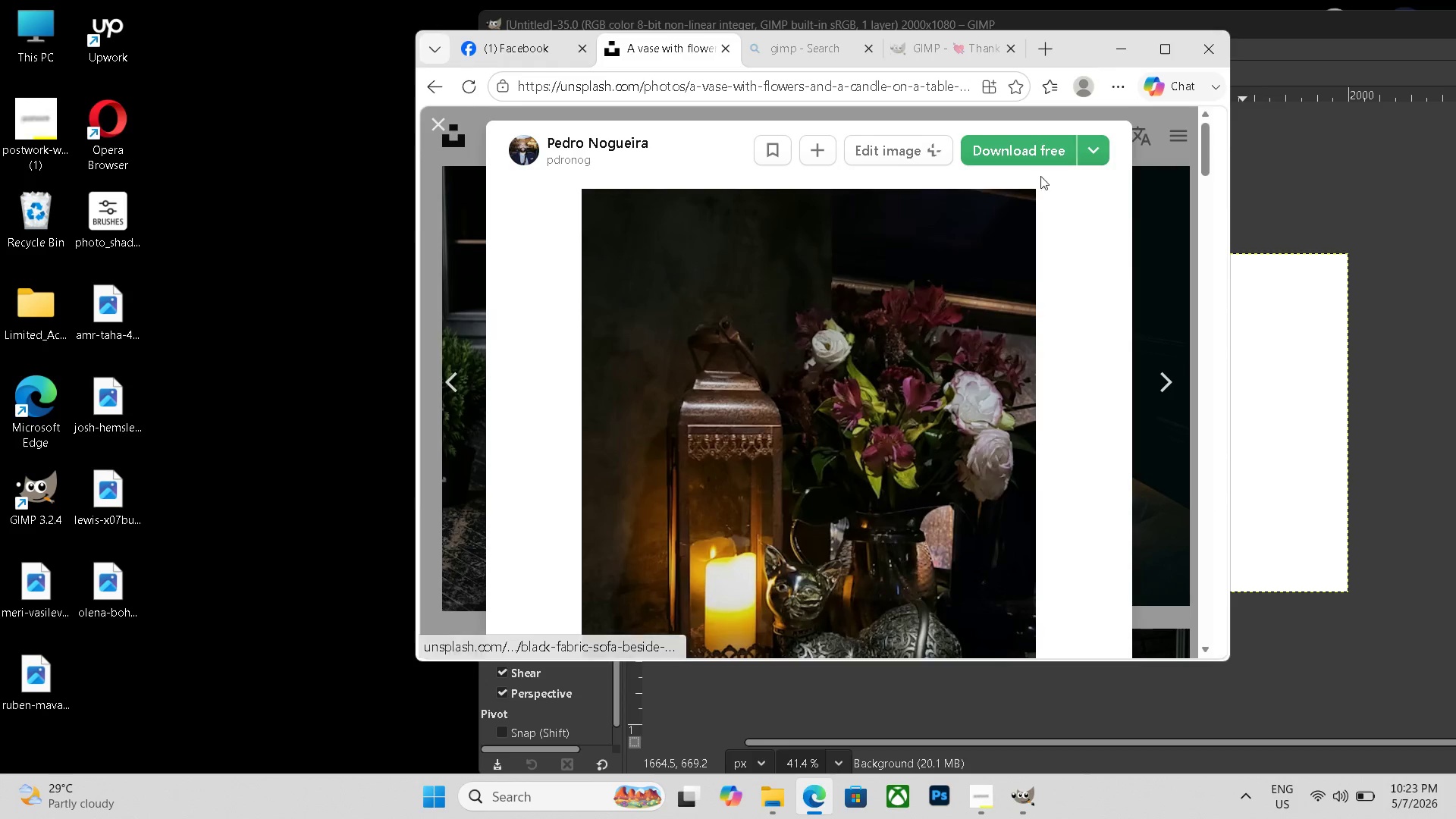 
left_click([1015, 152])
 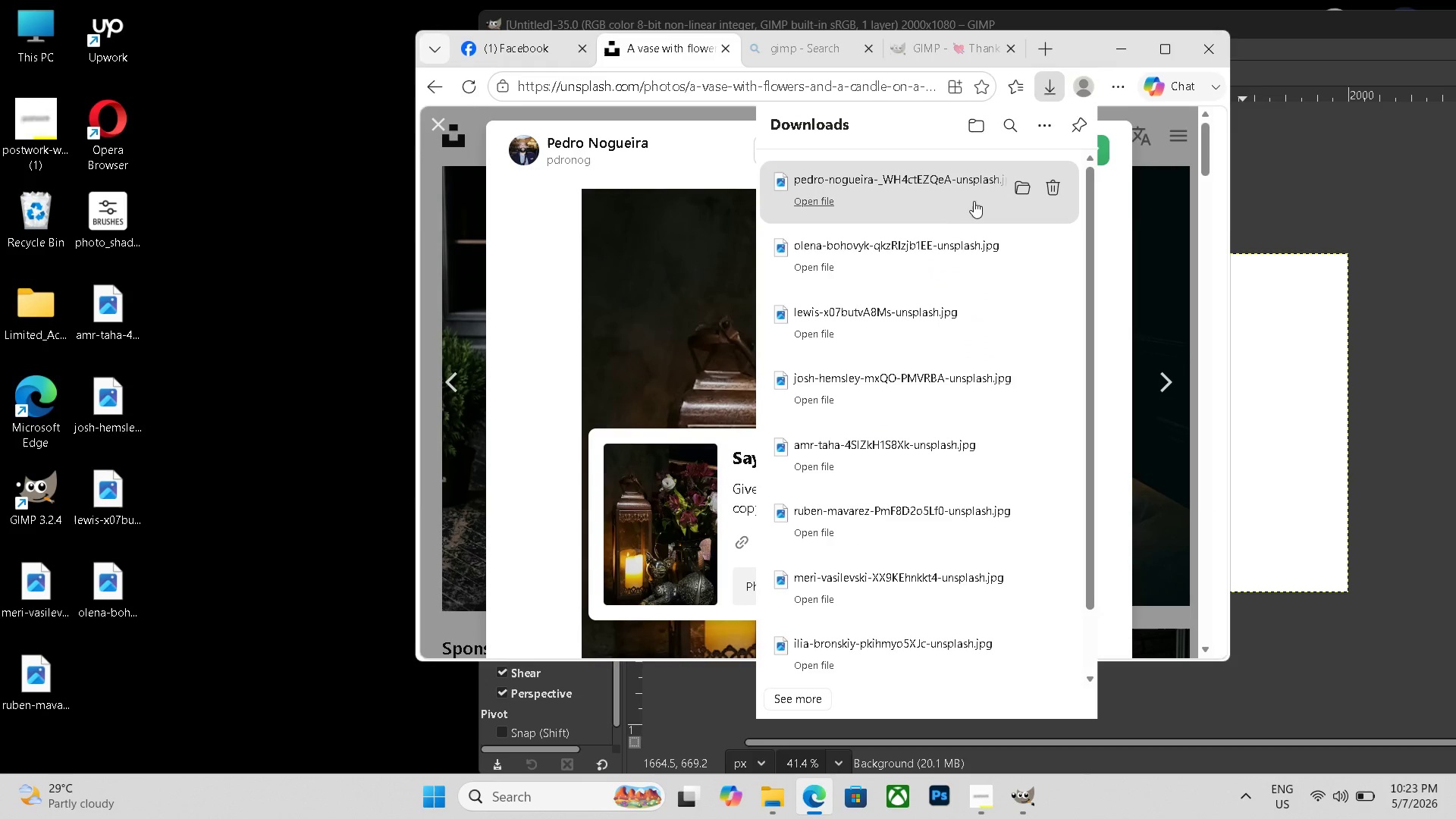 
left_click_drag(start_coordinate=[961, 195], to_coordinate=[102, 663])
 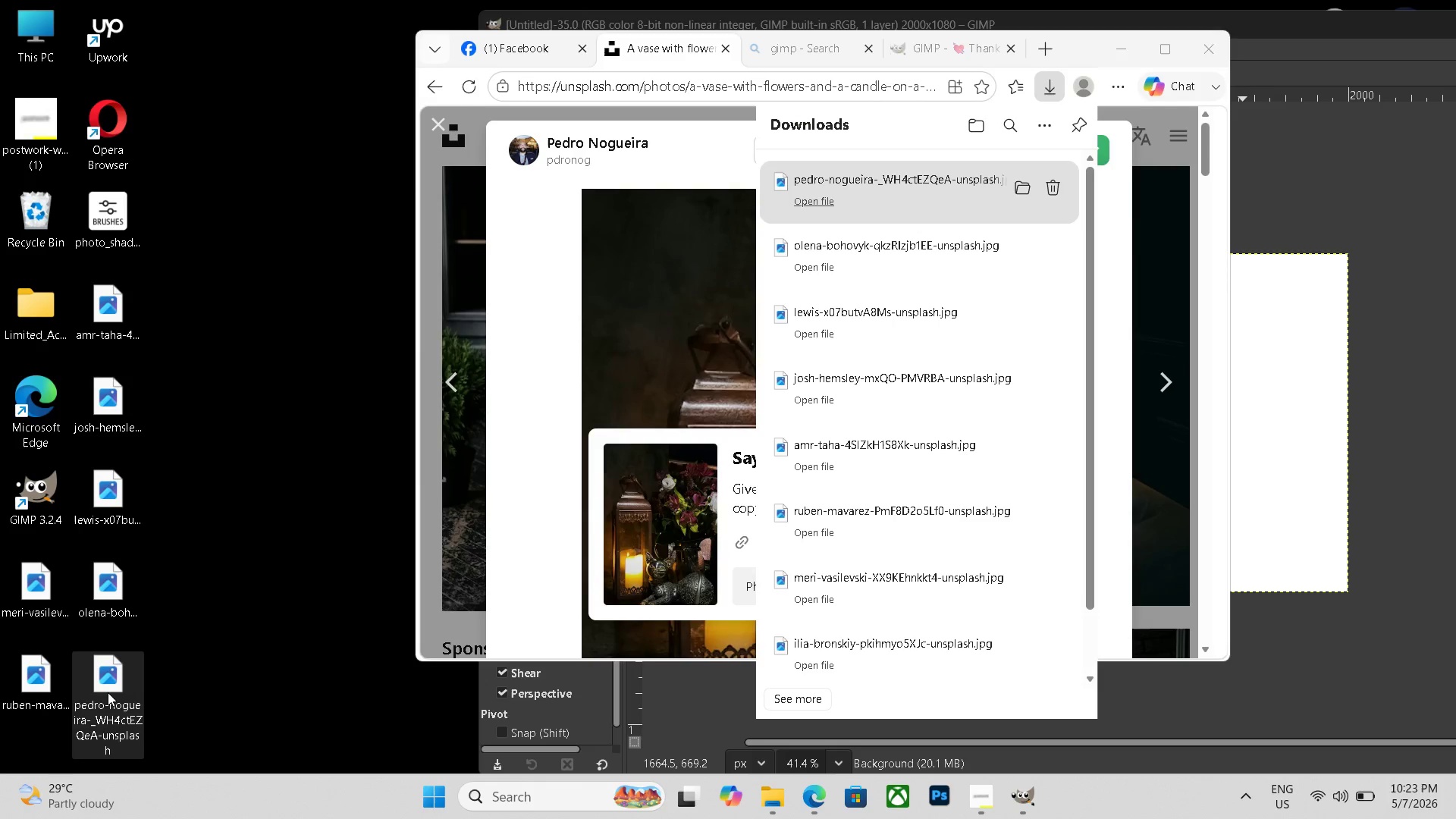 
wait(6.03)
 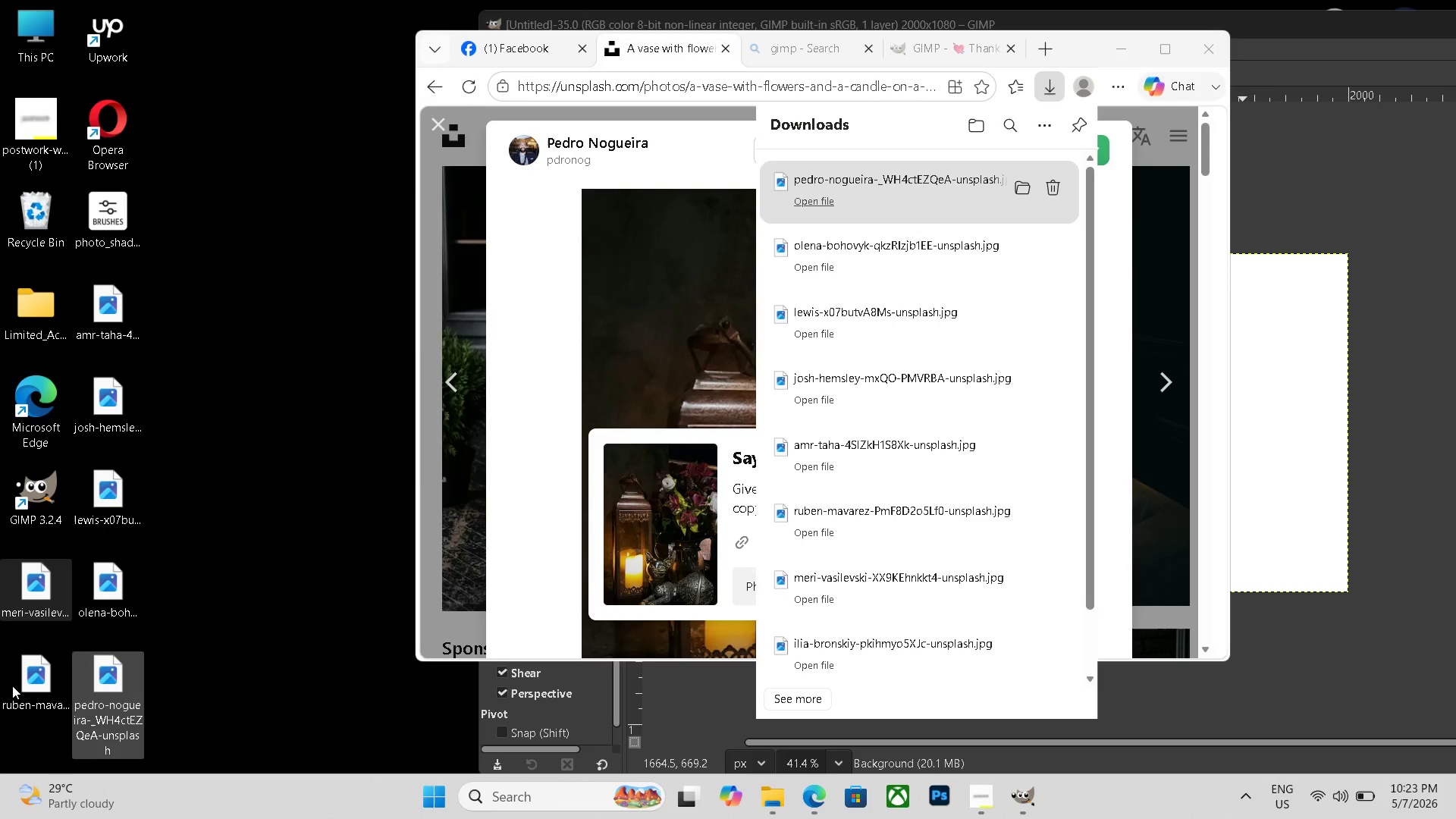 
left_click([1166, 386])
 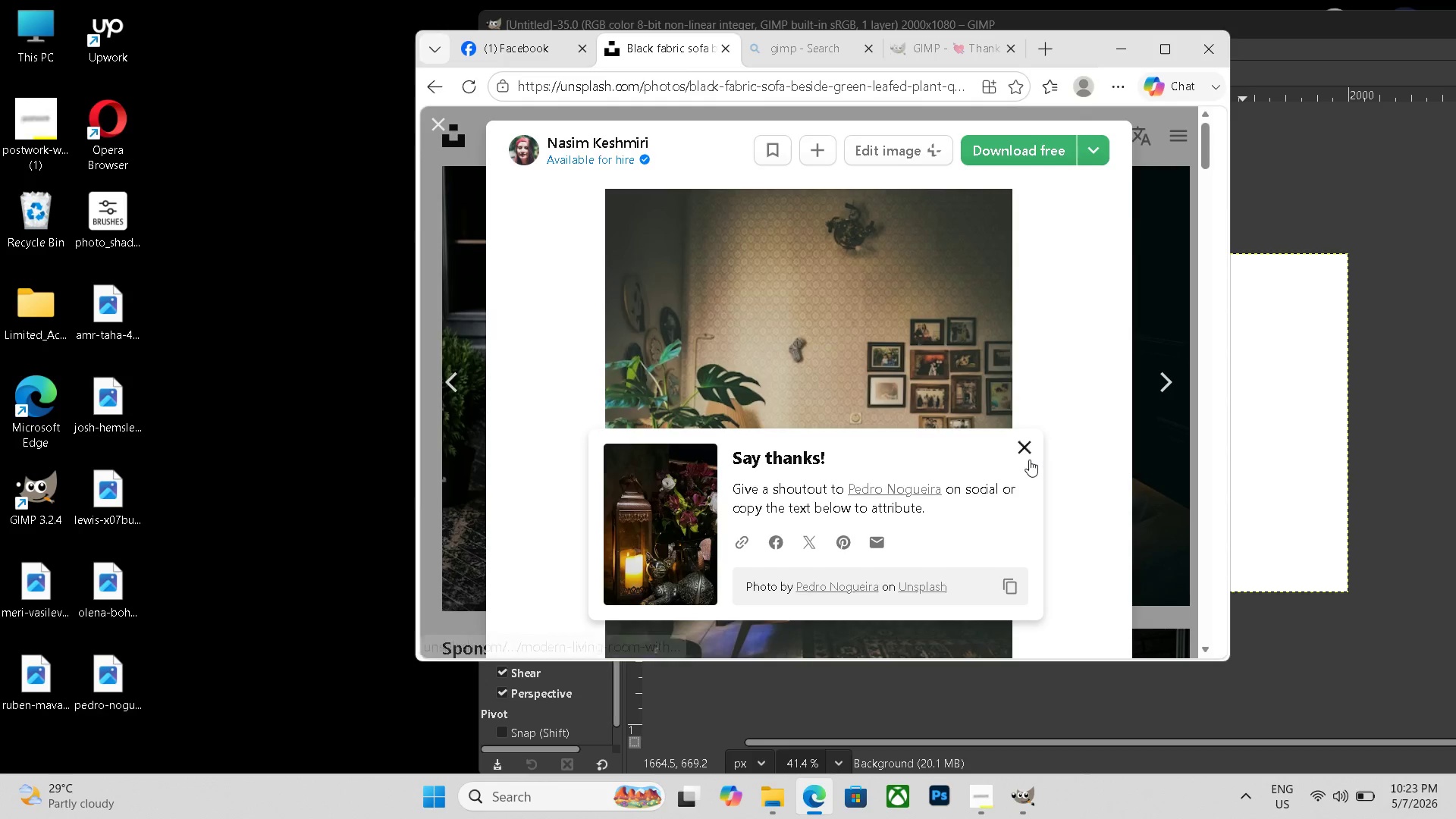 
left_click([1028, 450])
 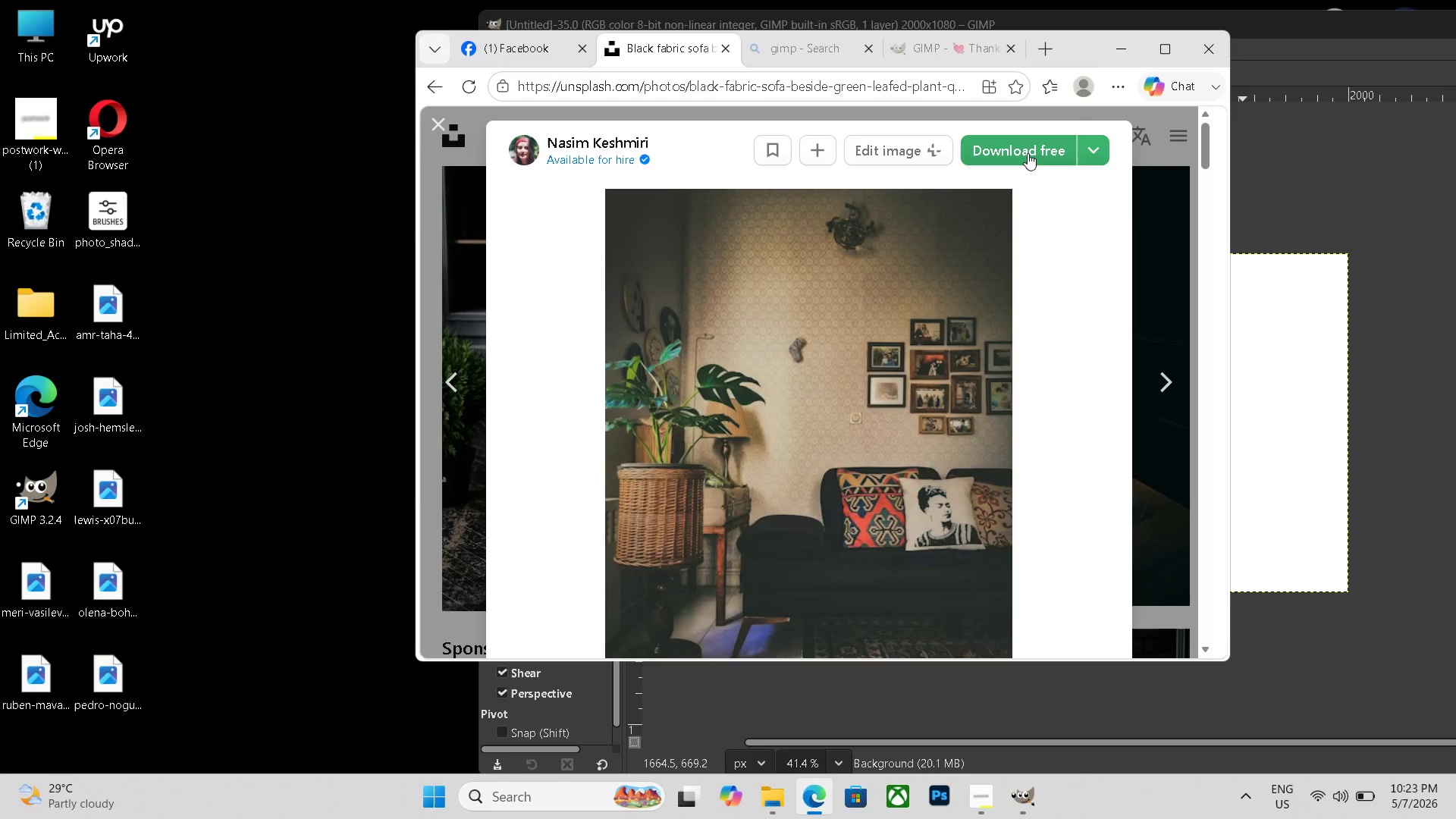 
left_click([1025, 157])
 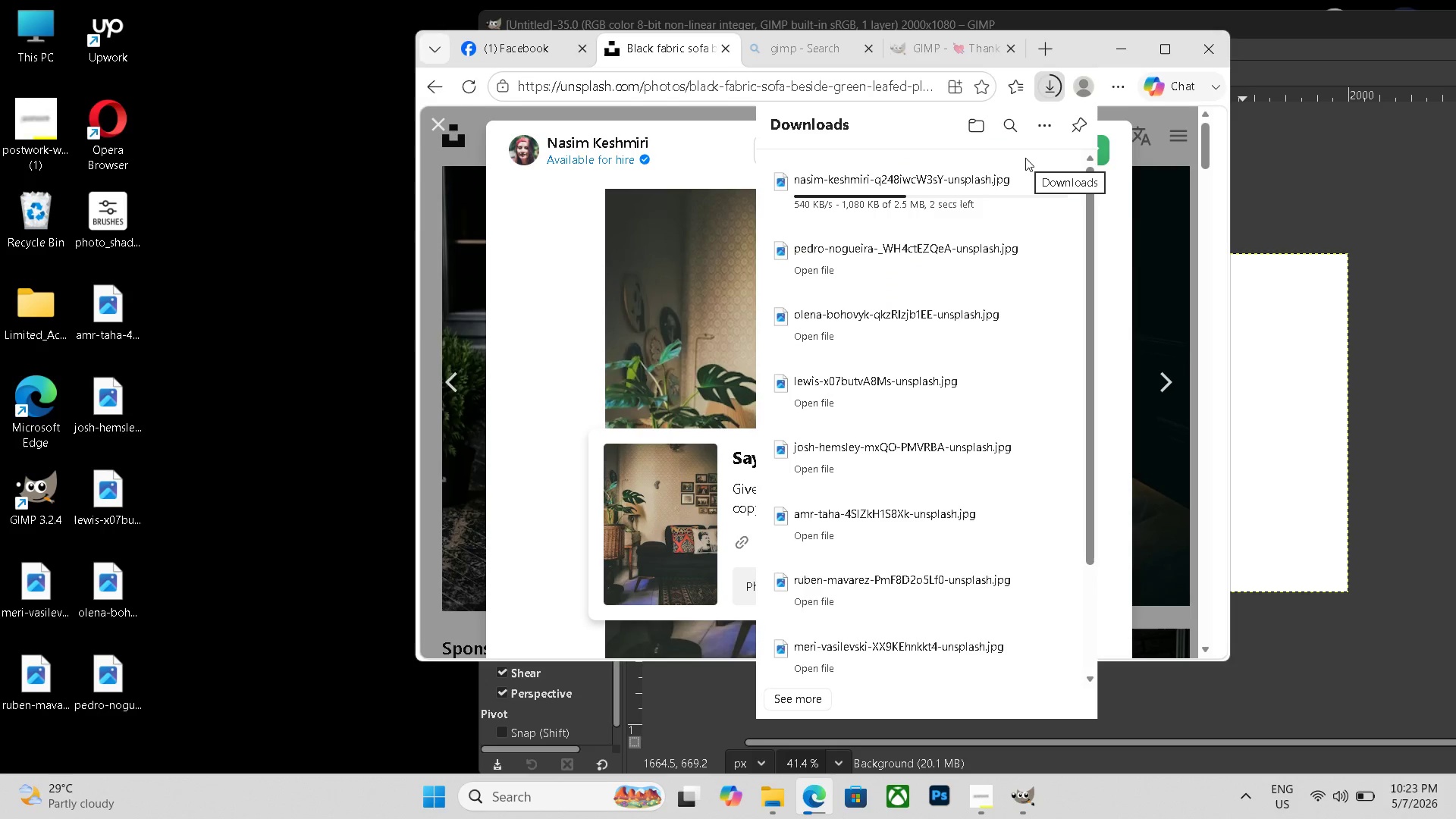 
mouse_move([930, 192])
 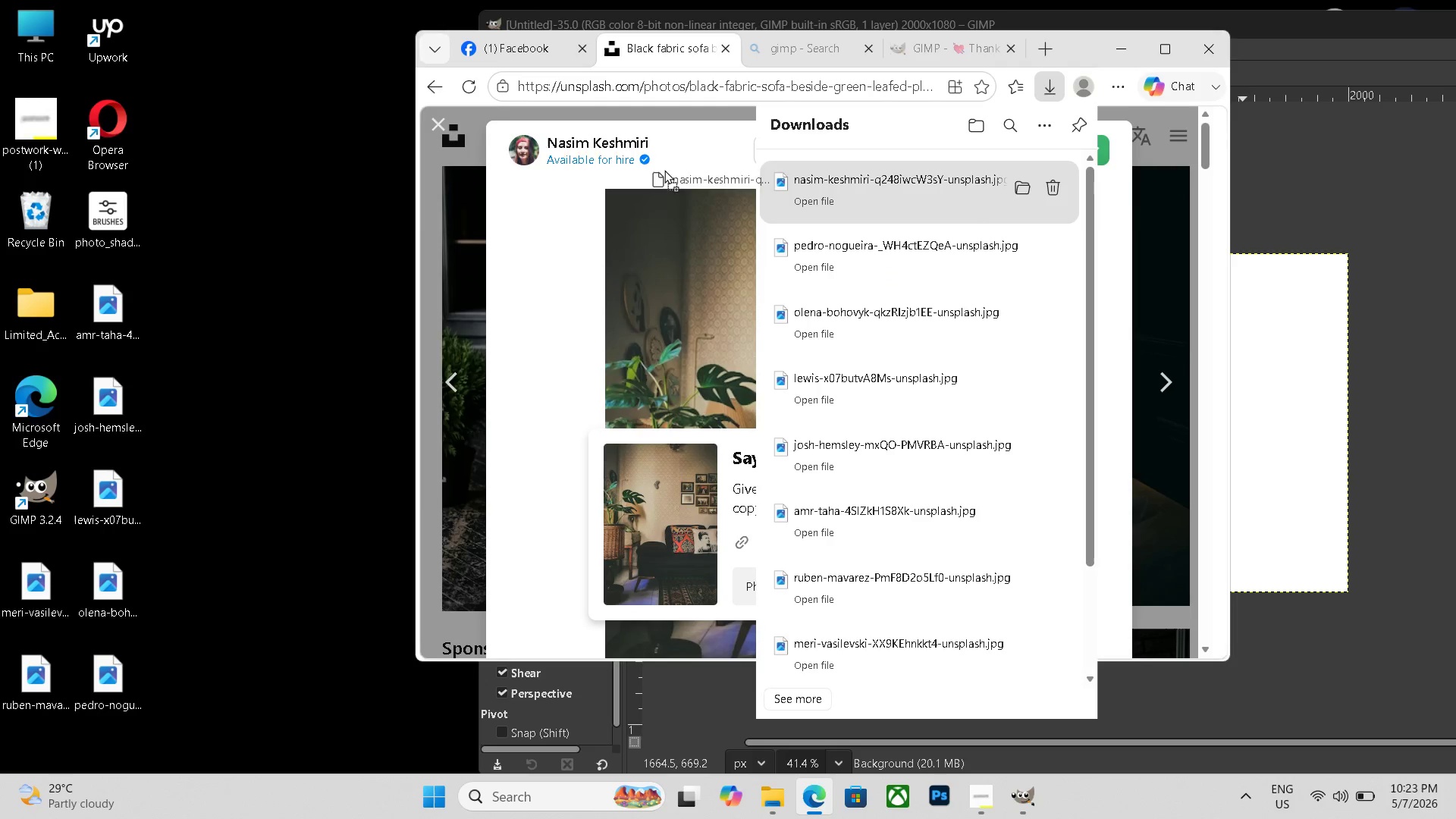 
left_click_drag(start_coordinate=[951, 192], to_coordinate=[171, 40])
 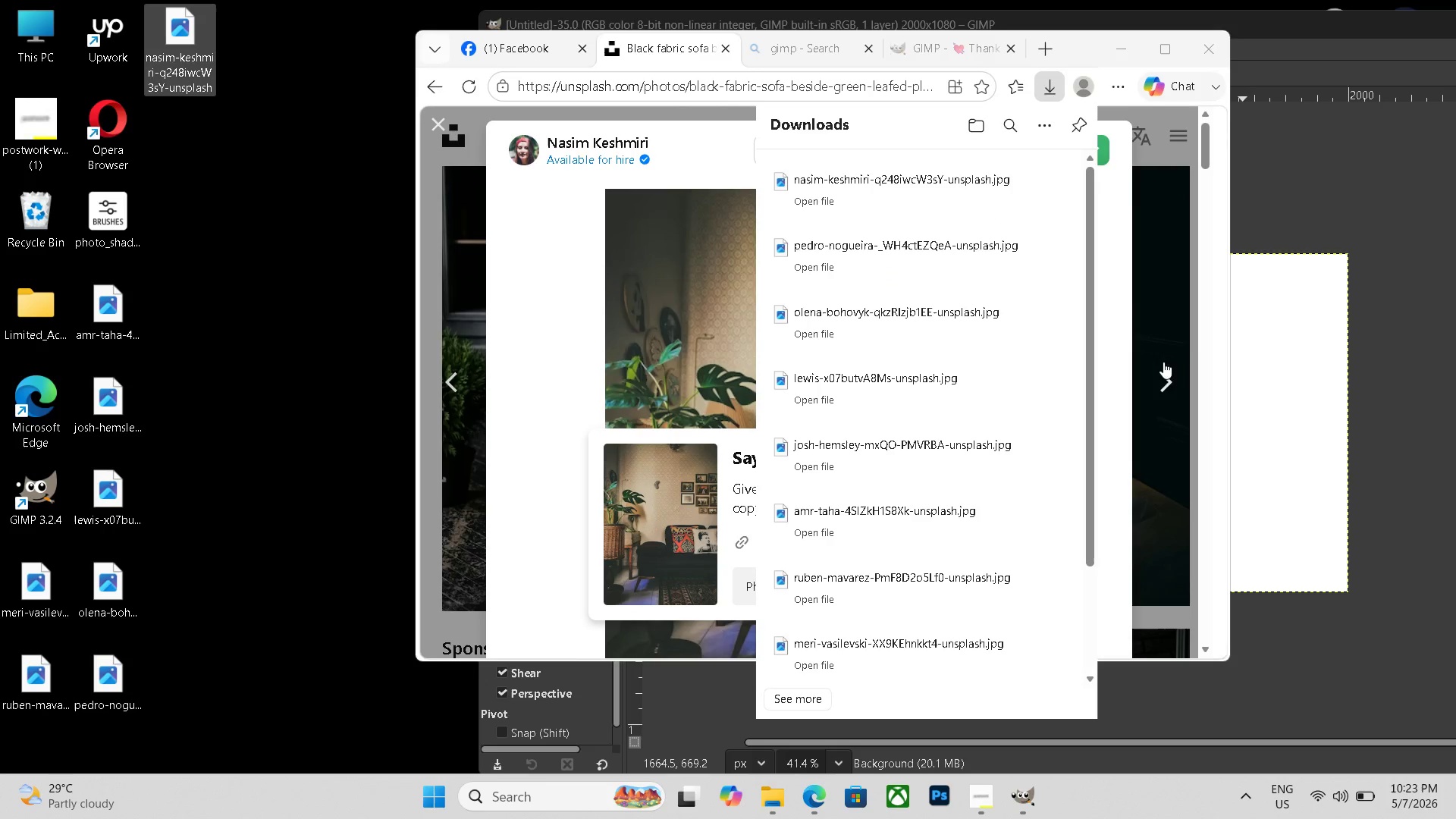 
left_click([1165, 372])
 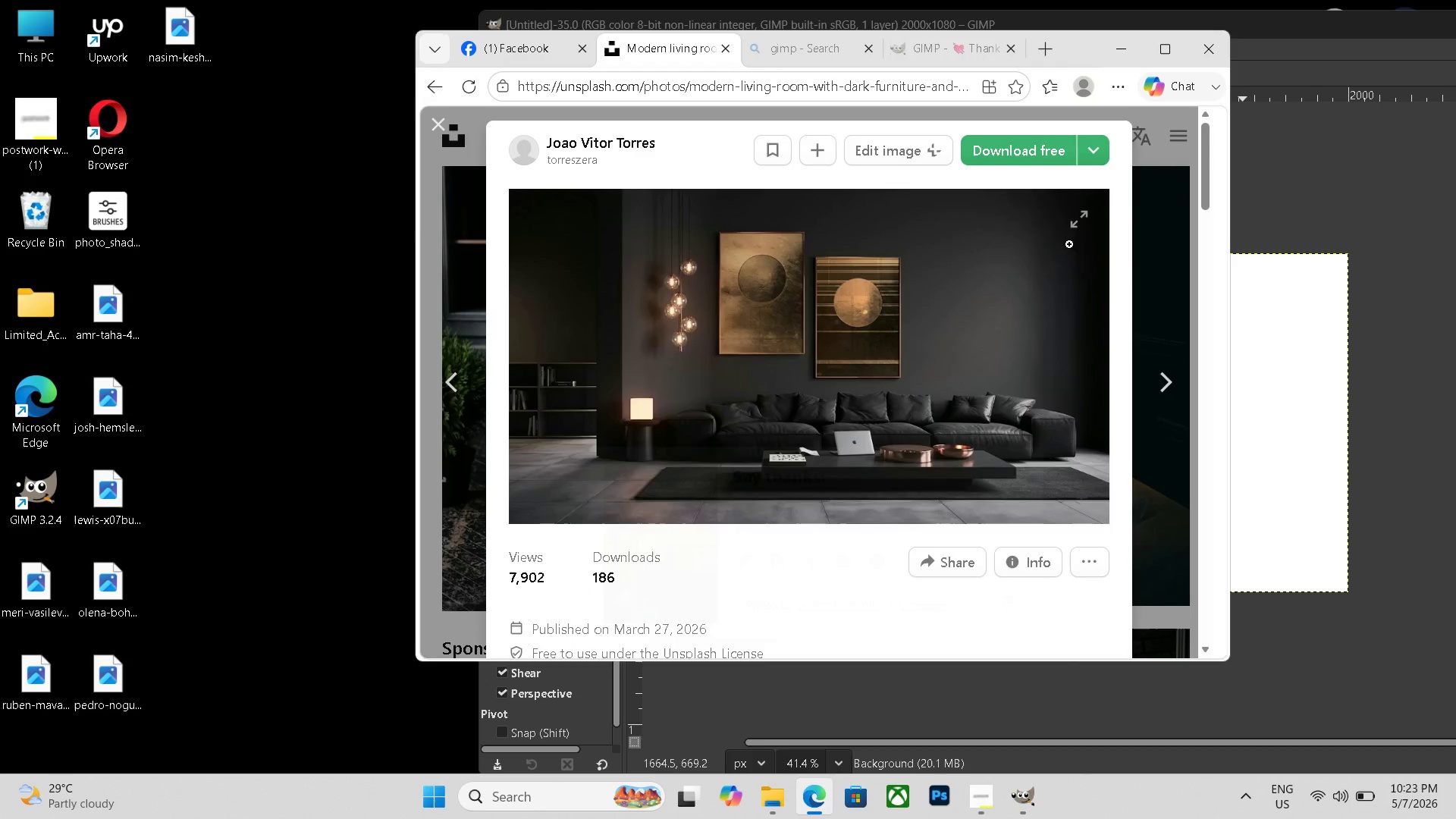 
left_click([1005, 155])
 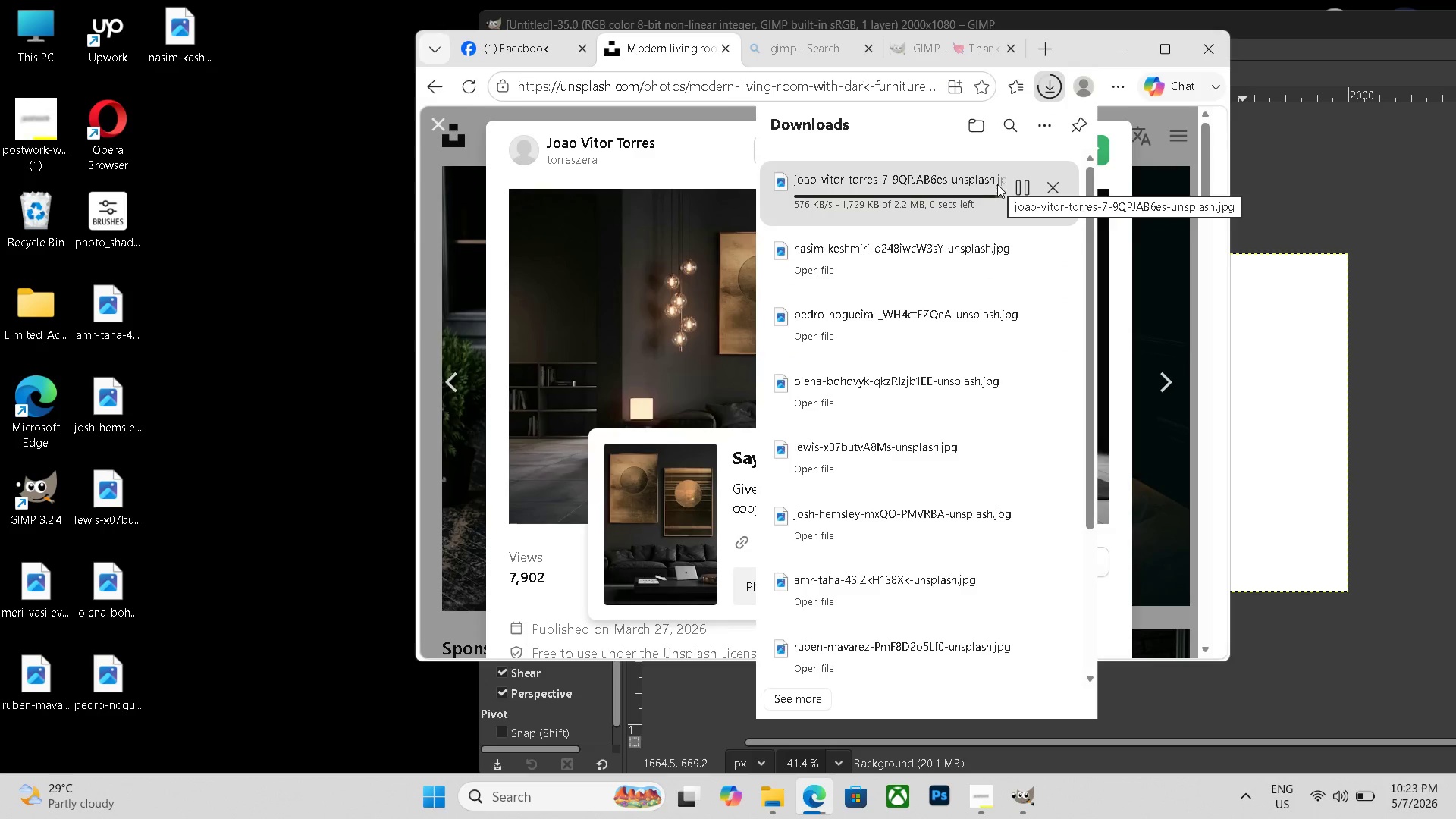 
left_click_drag(start_coordinate=[977, 190], to_coordinate=[184, 110])
 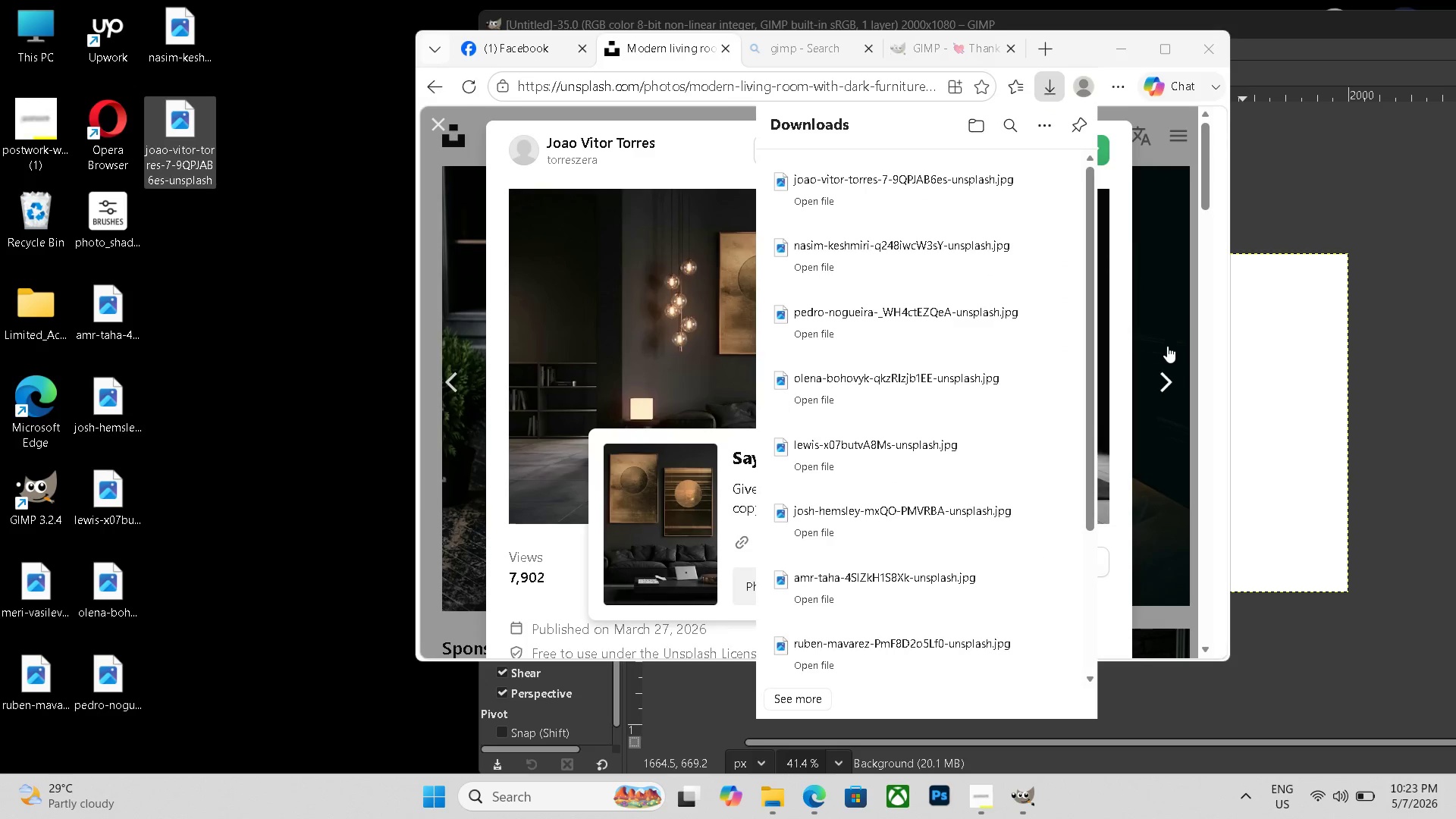 
left_click([1172, 369])
 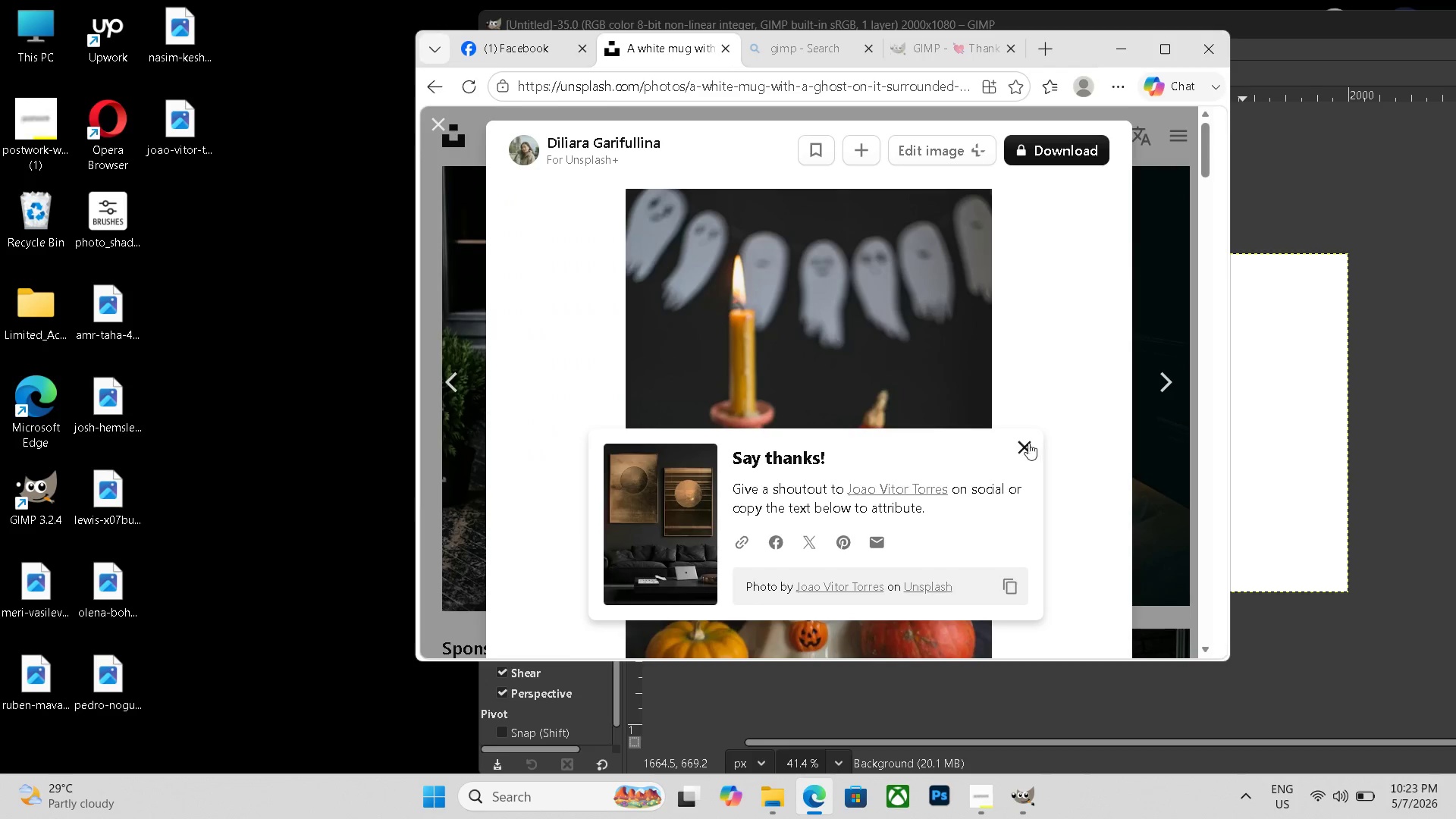 
left_click([1021, 446])
 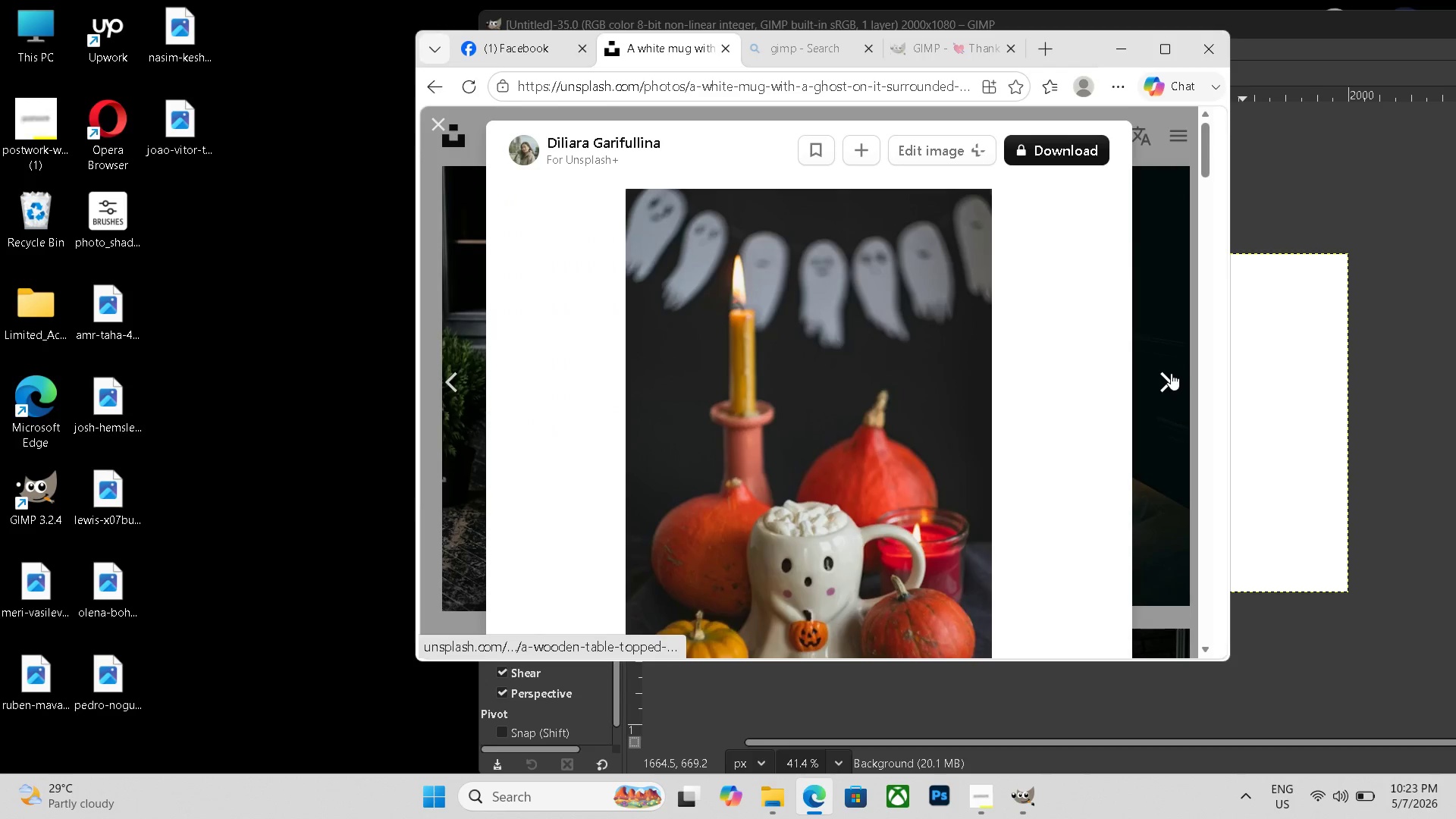 
left_click([1171, 373])
 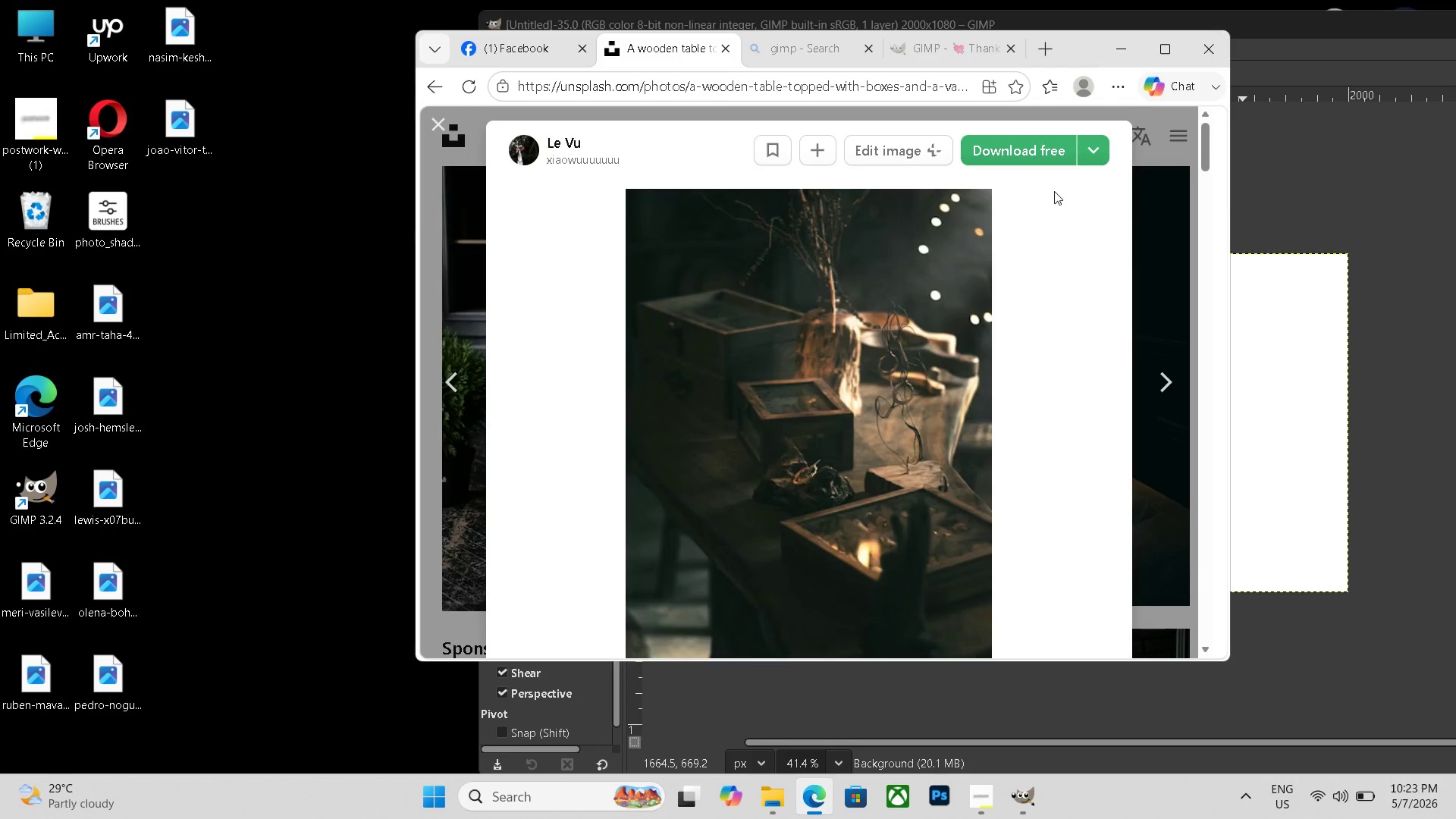 
left_click([1021, 145])
 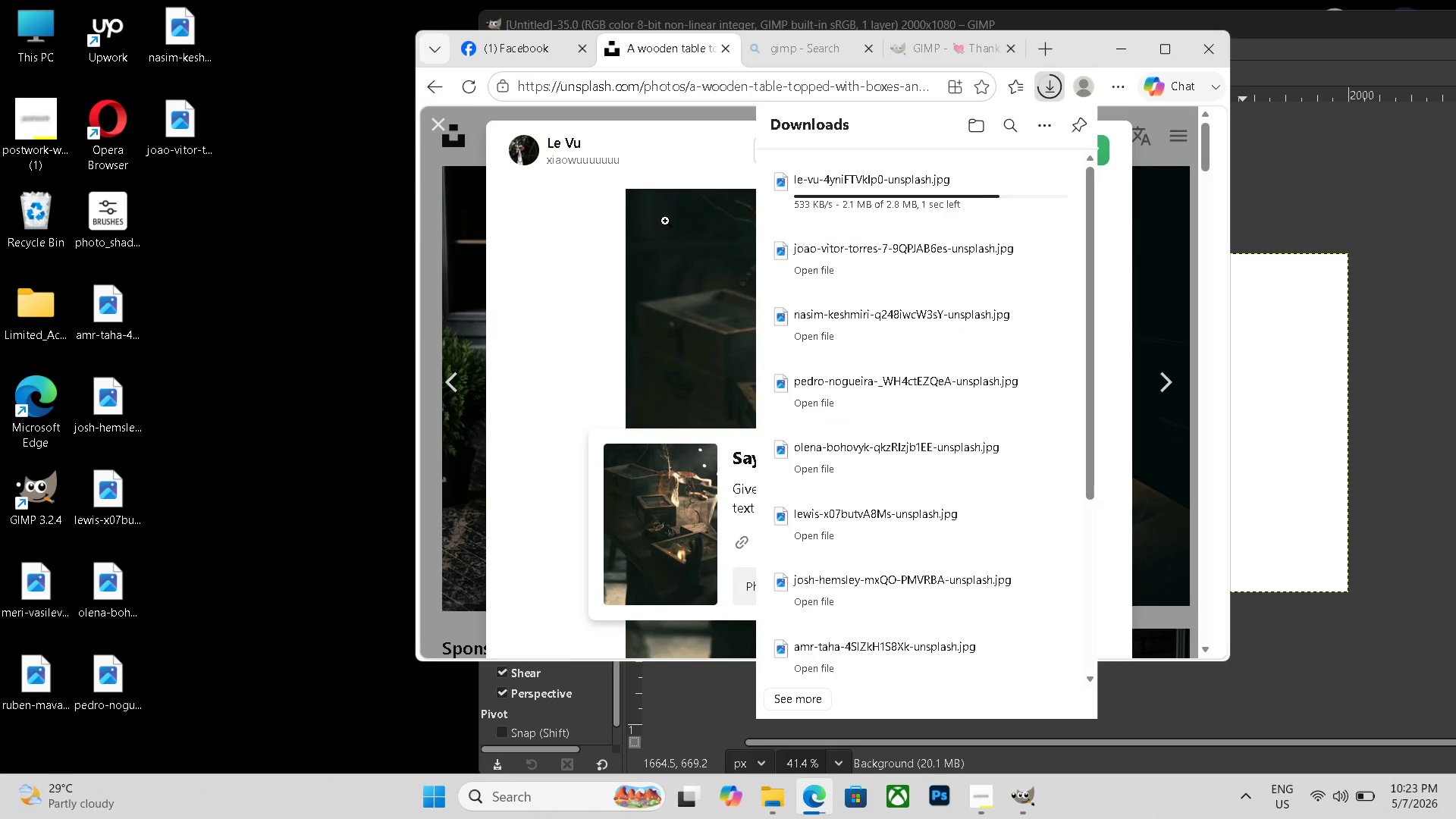 
wait(7.47)
 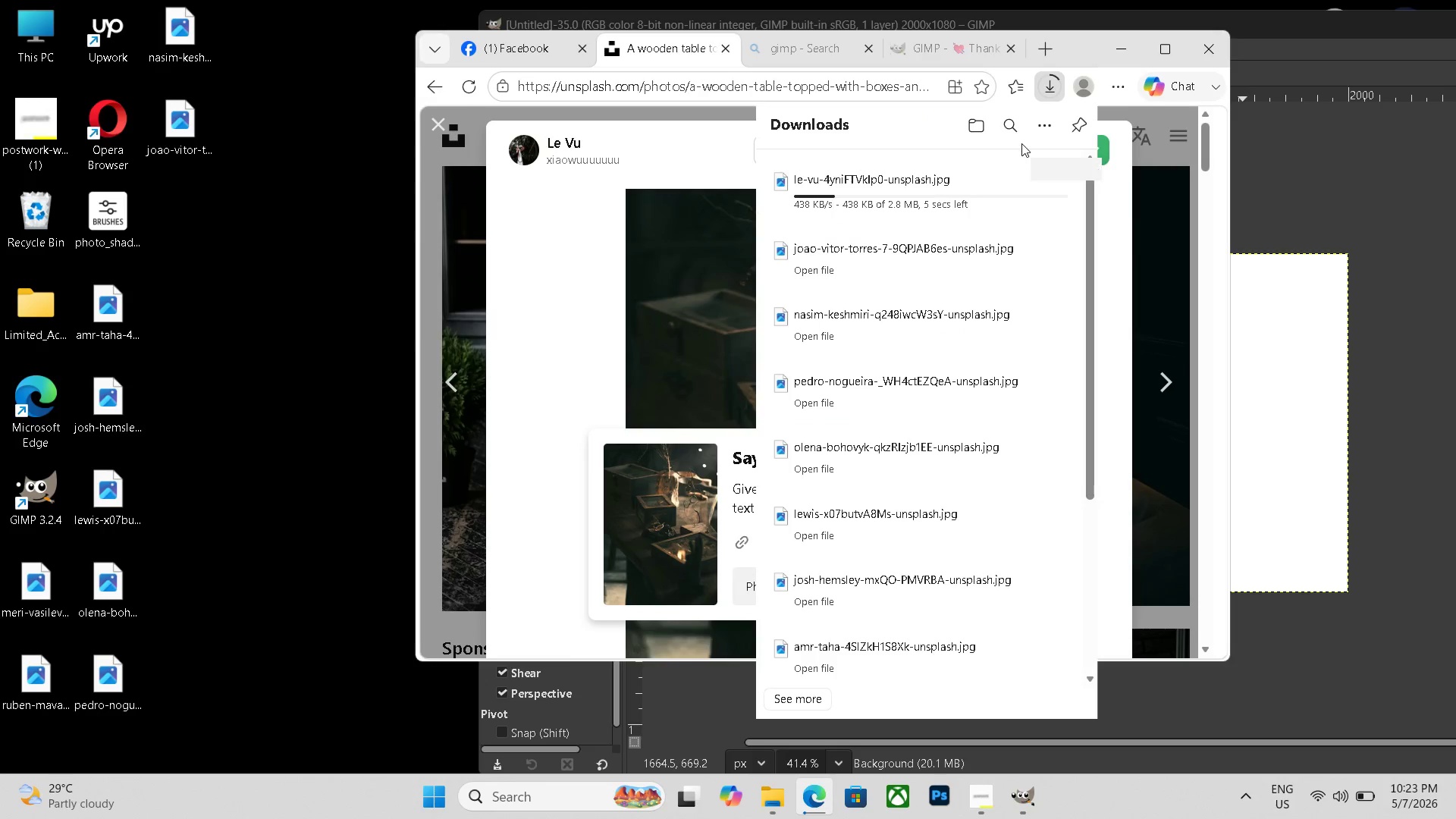 
left_click([674, 142])
 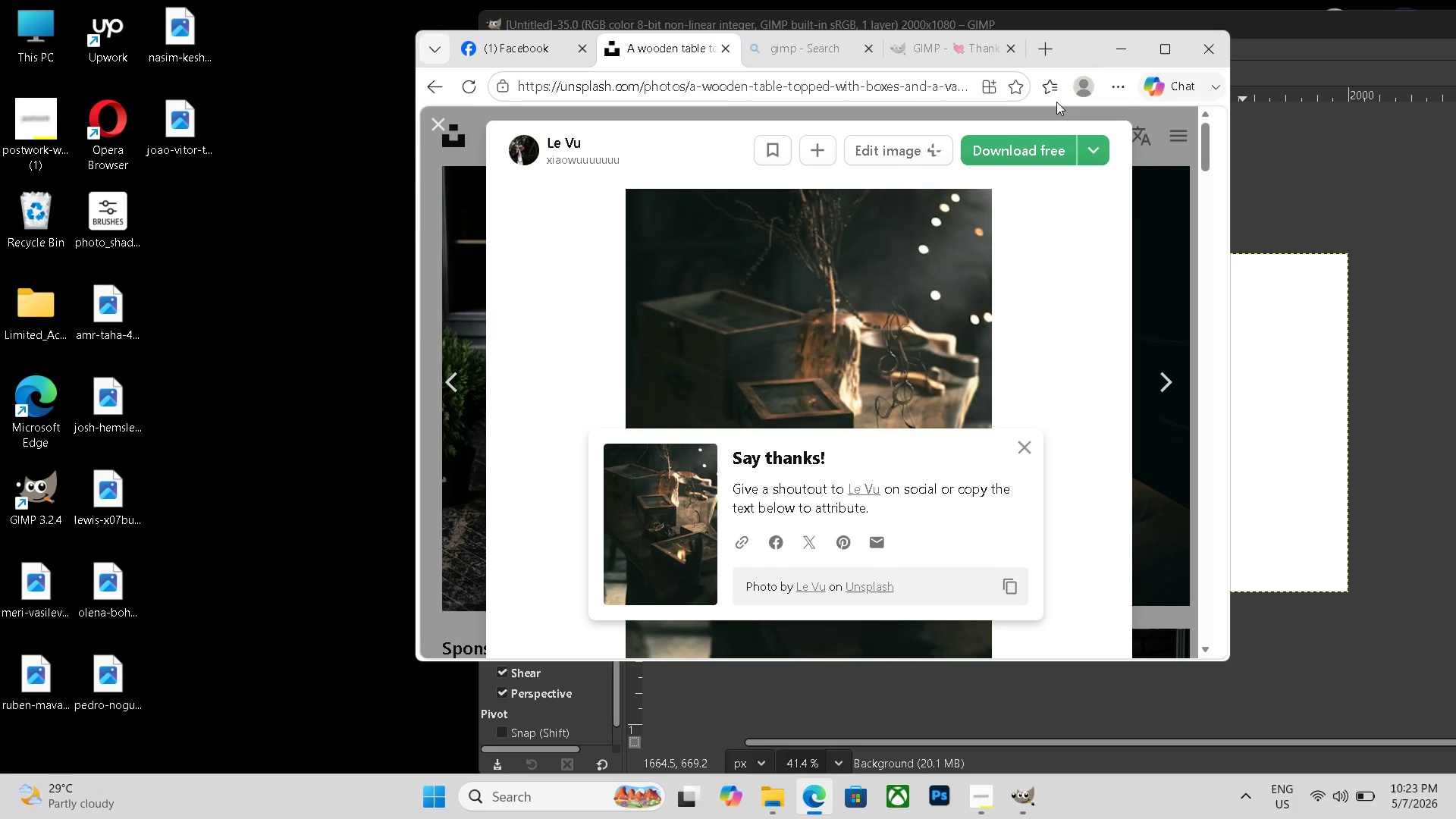 
hold_key(key=ControlLeft, duration=0.47)
 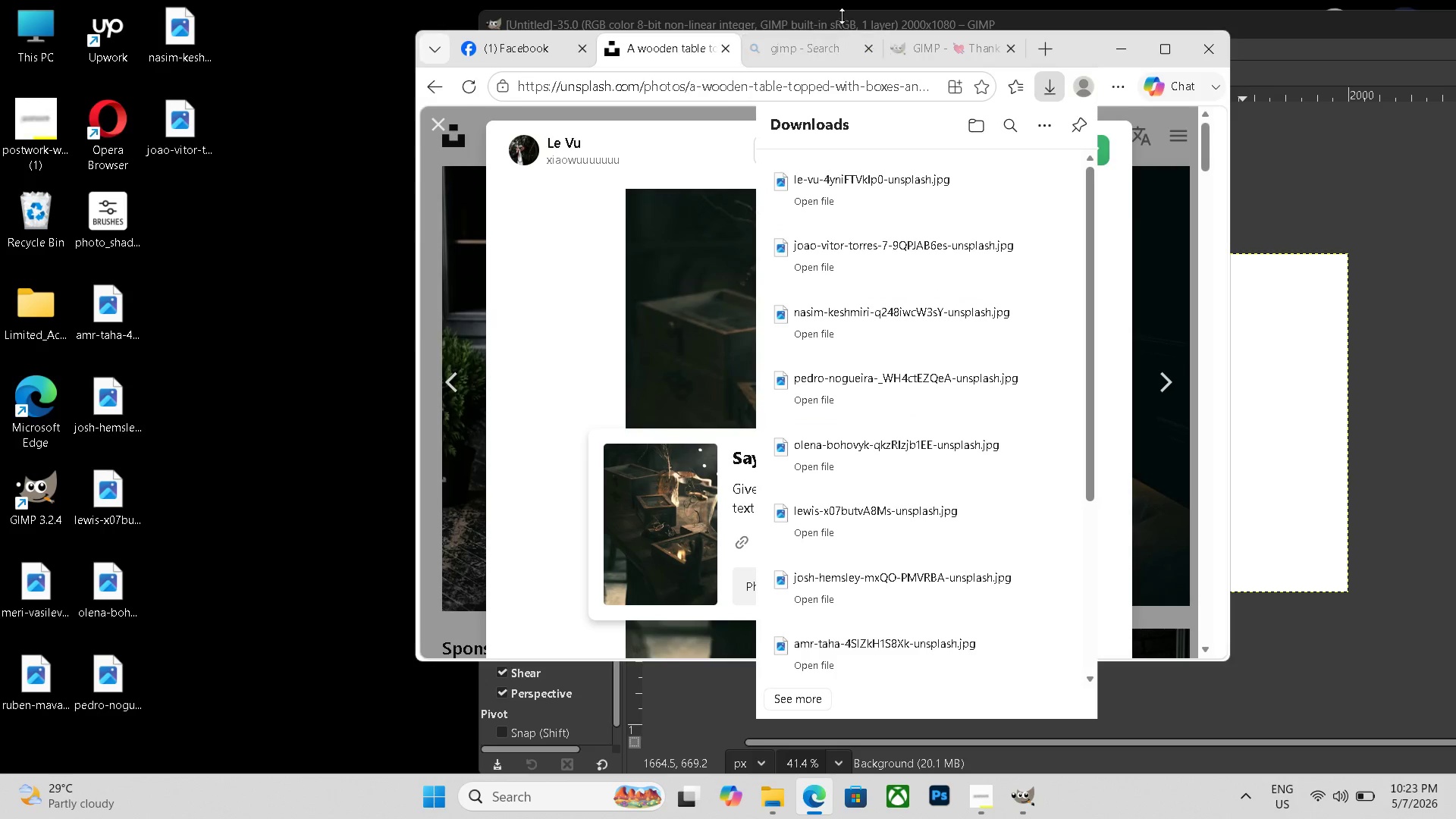 
key(J)
 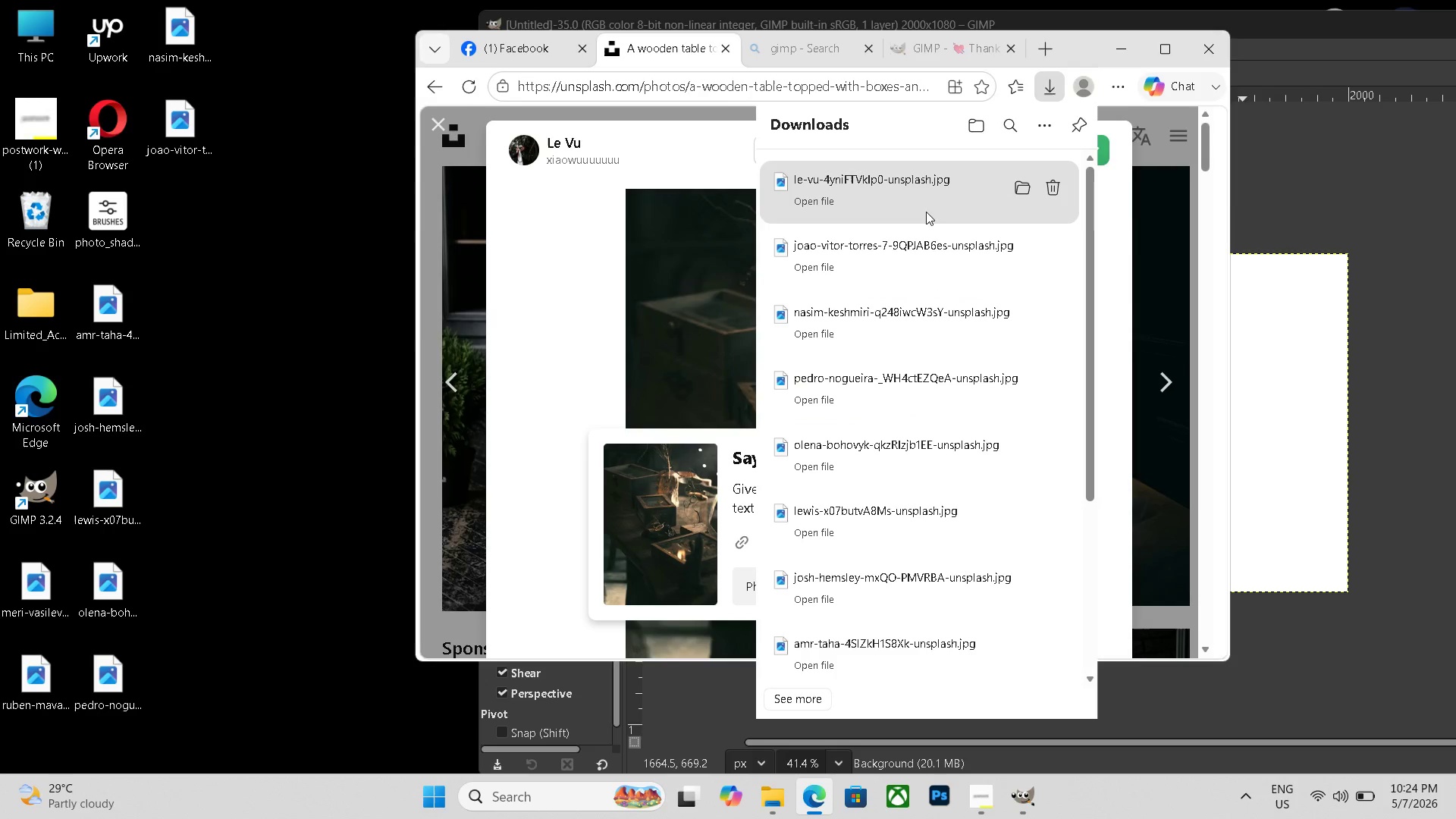 
left_click_drag(start_coordinate=[930, 198], to_coordinate=[181, 194])
 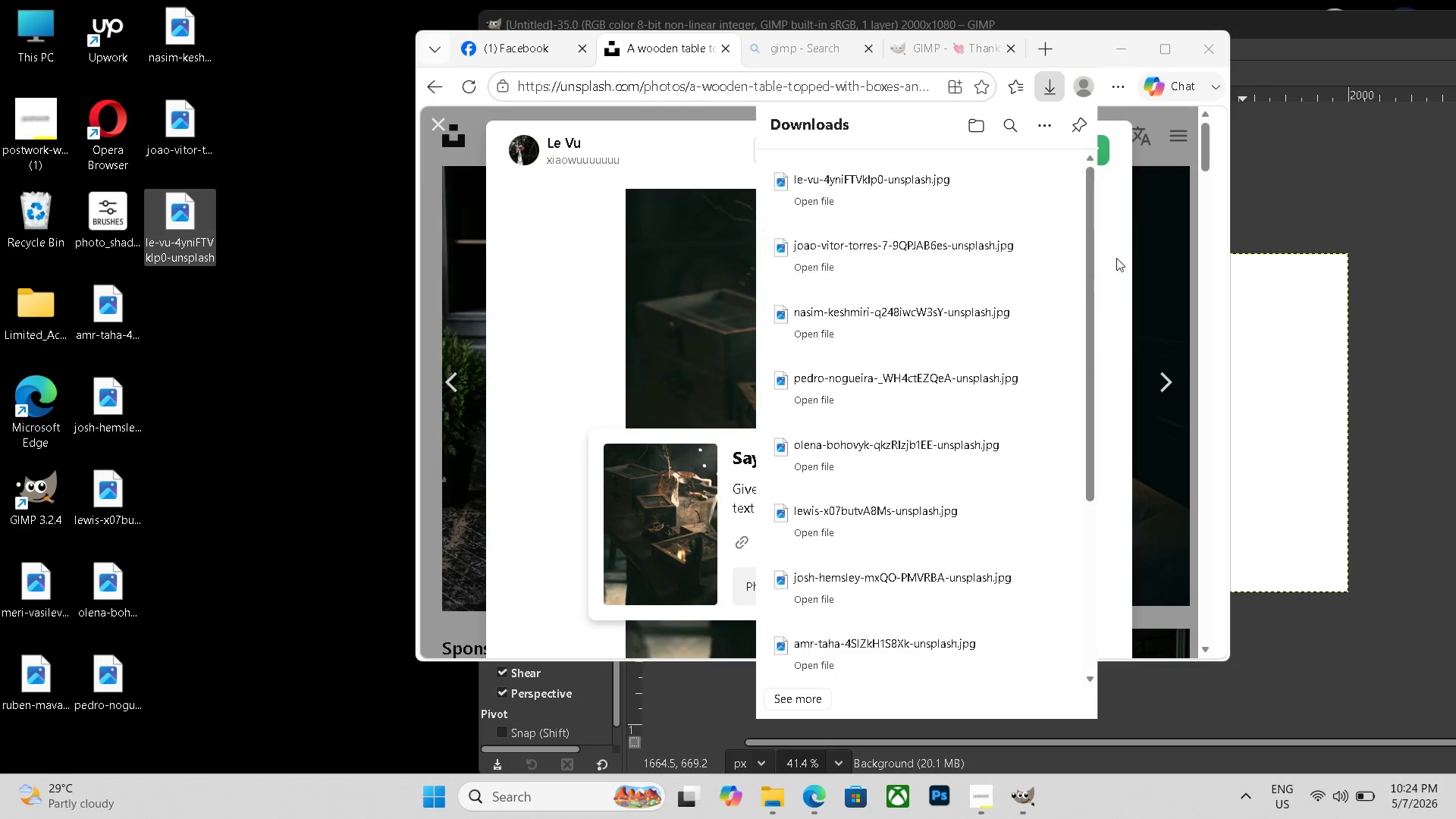 
left_click([1166, 246])
 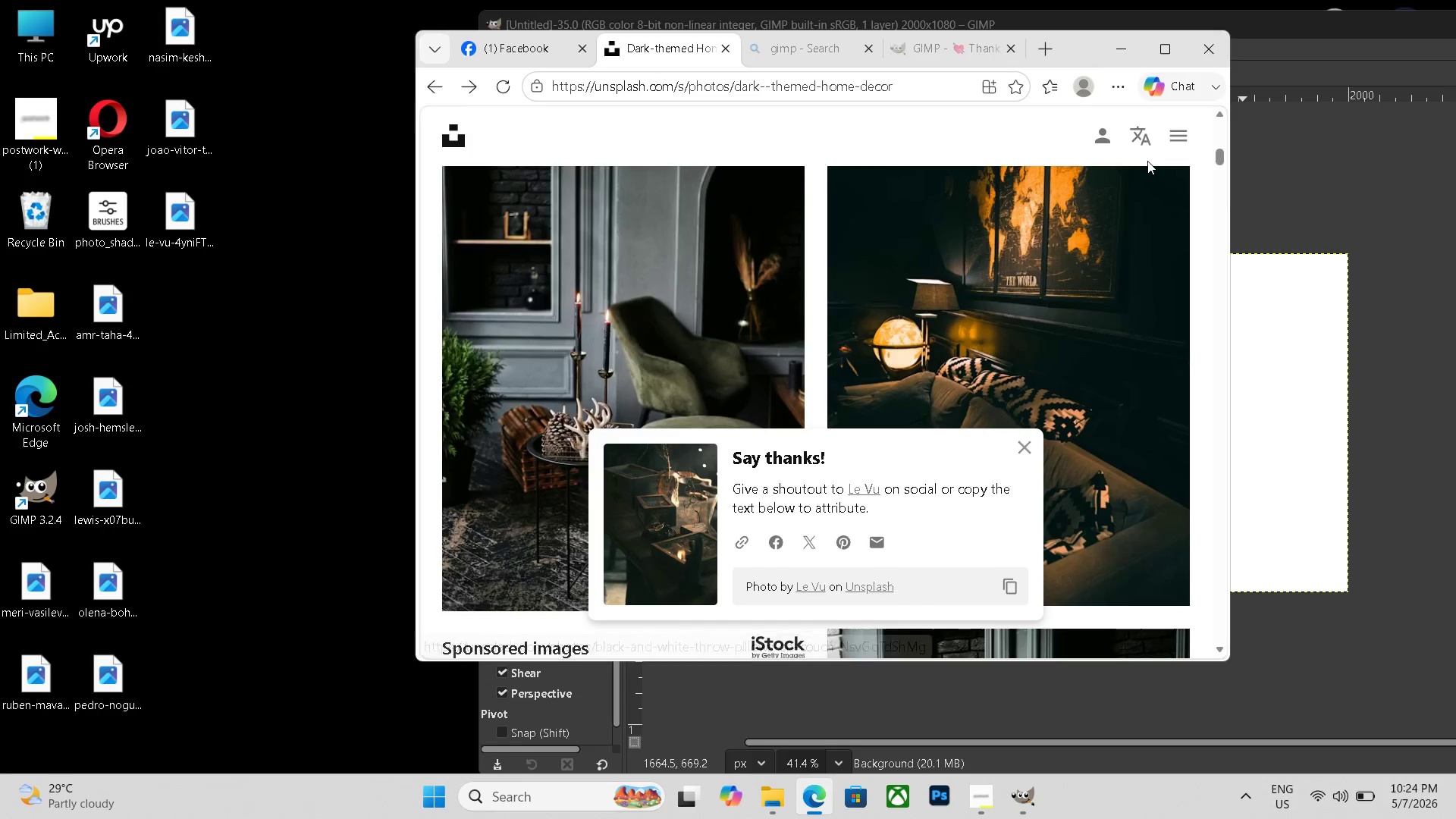 
wait(11.38)
 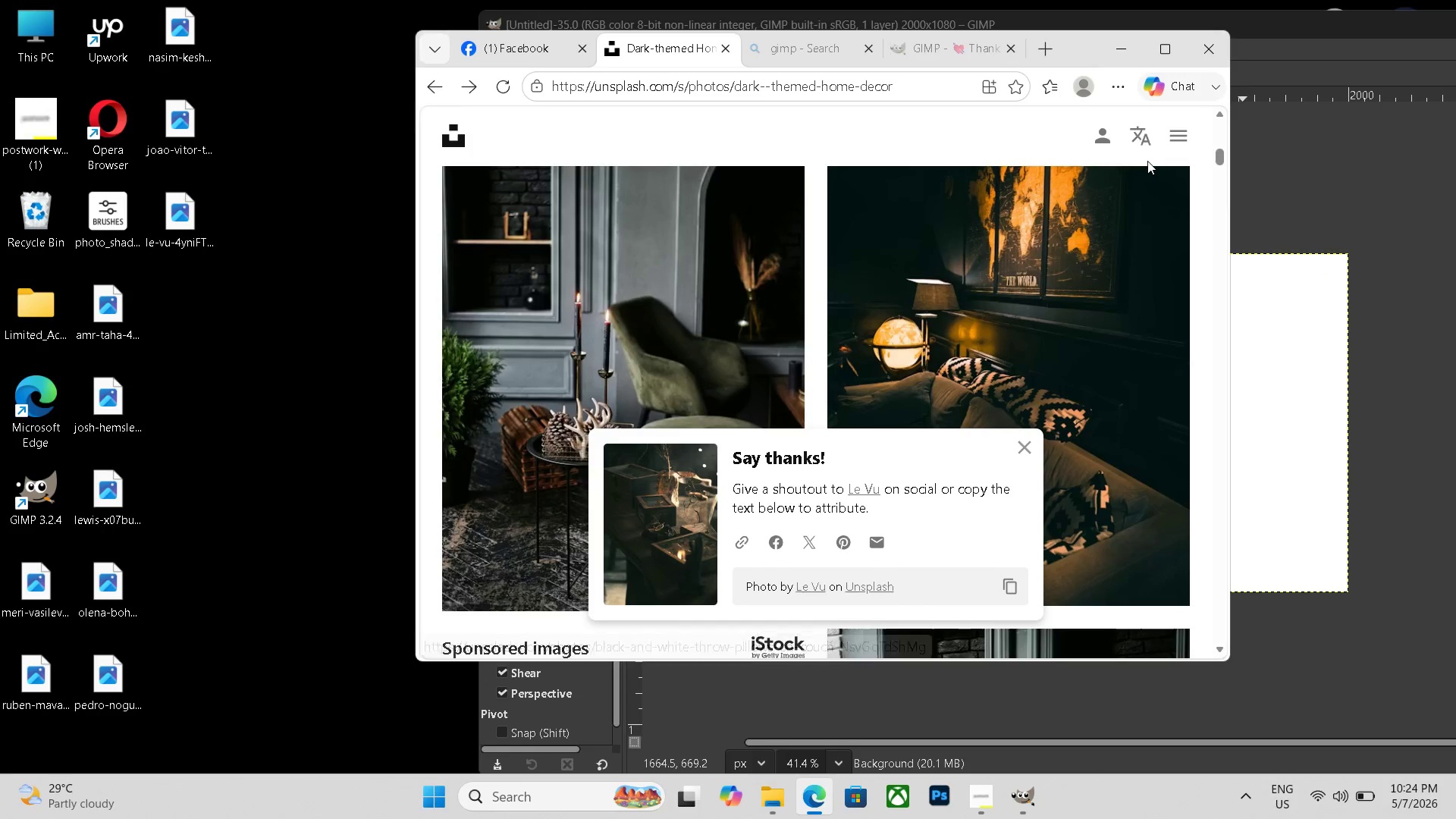 
left_click([1113, 43])
 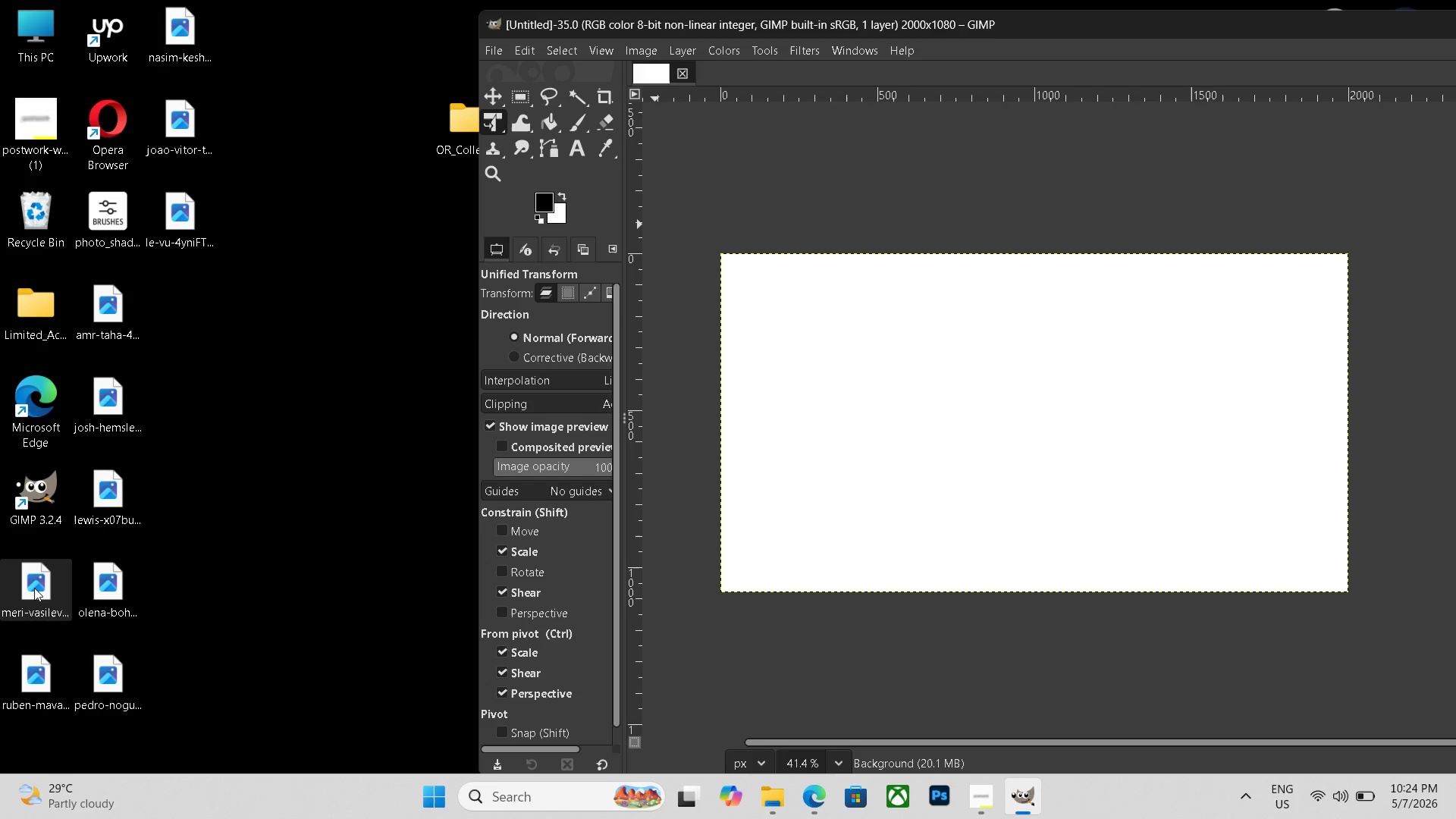 
hold_key(key=ControlLeft, duration=0.92)
left_click_drag(start_coordinate=[34, 588], to_coordinate=[974, 439])
 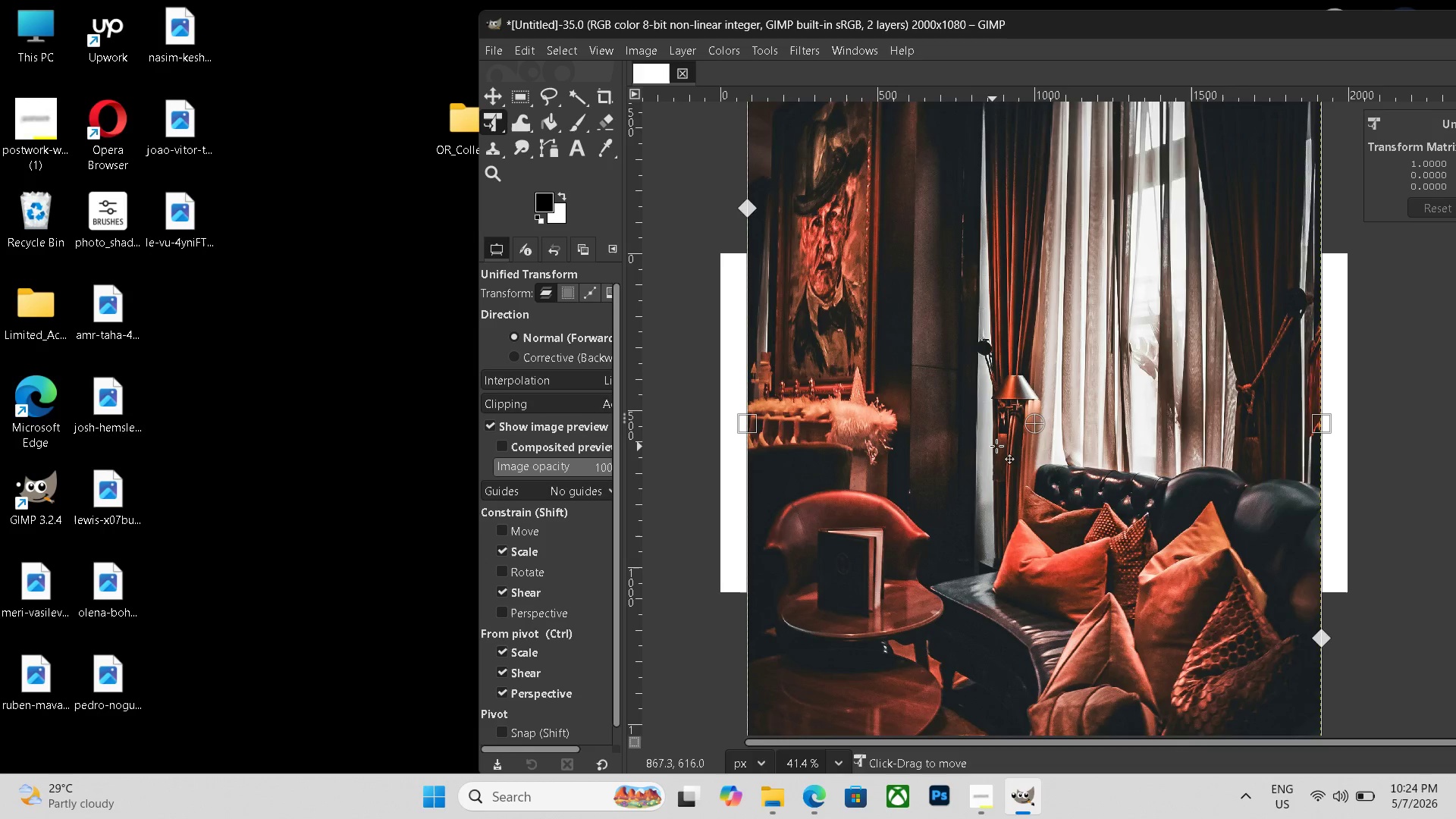 
hold_key(key=ControlLeft, duration=0.61)
scroll: coordinate [999, 444], scroll_direction: down, amount: 9.0
 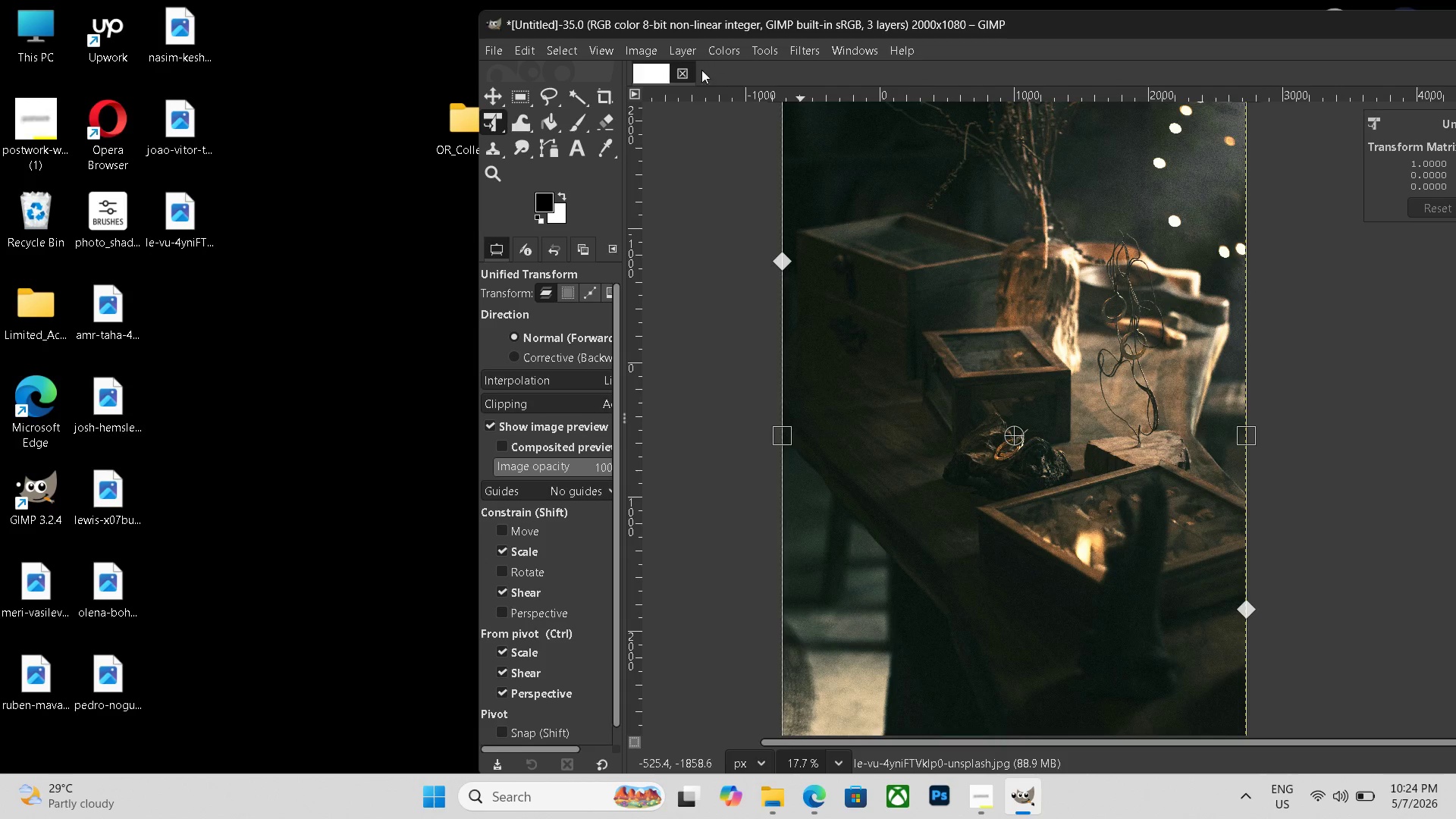 
left_click([682, 74])
 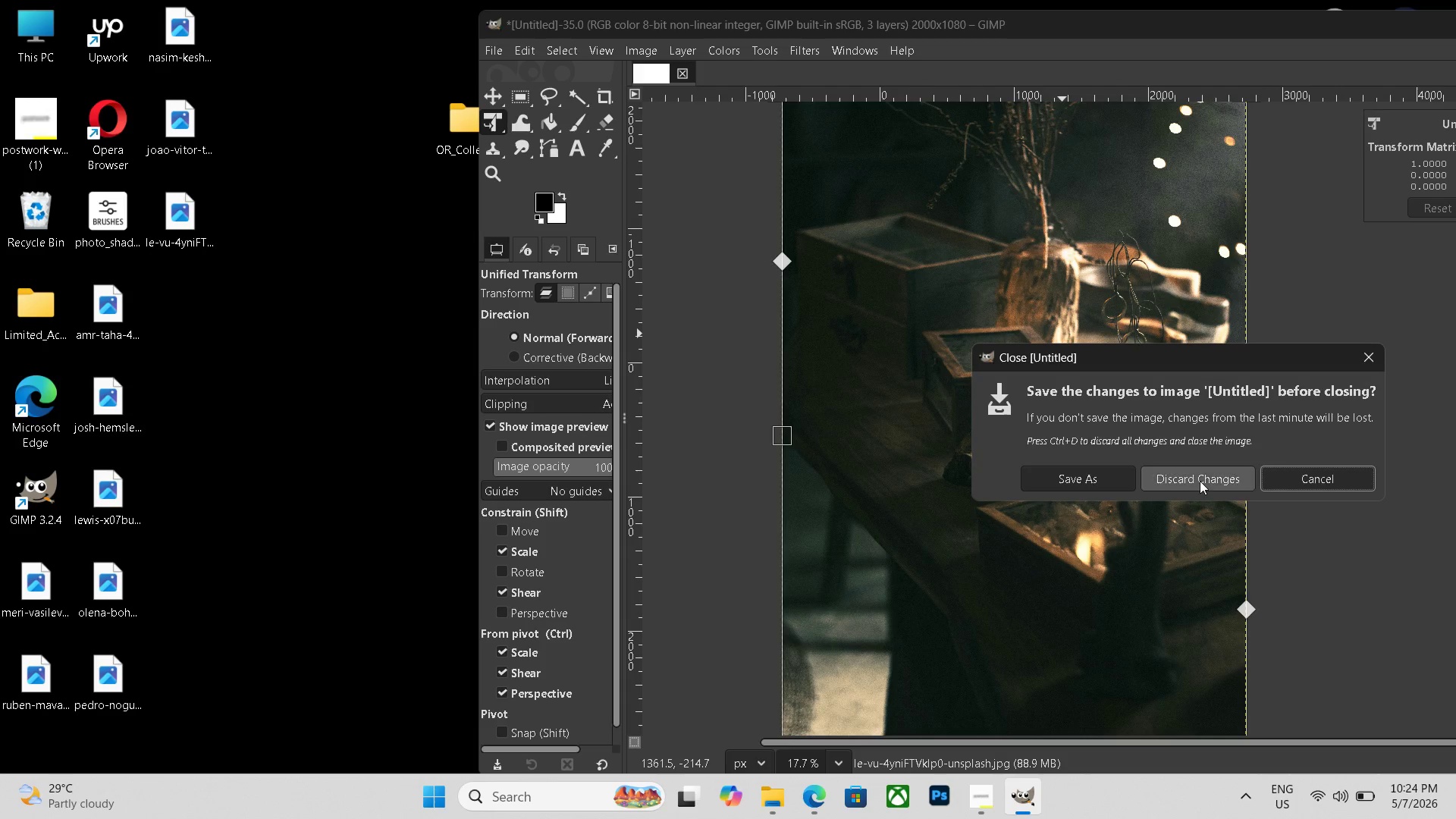 
left_click([1197, 481])
 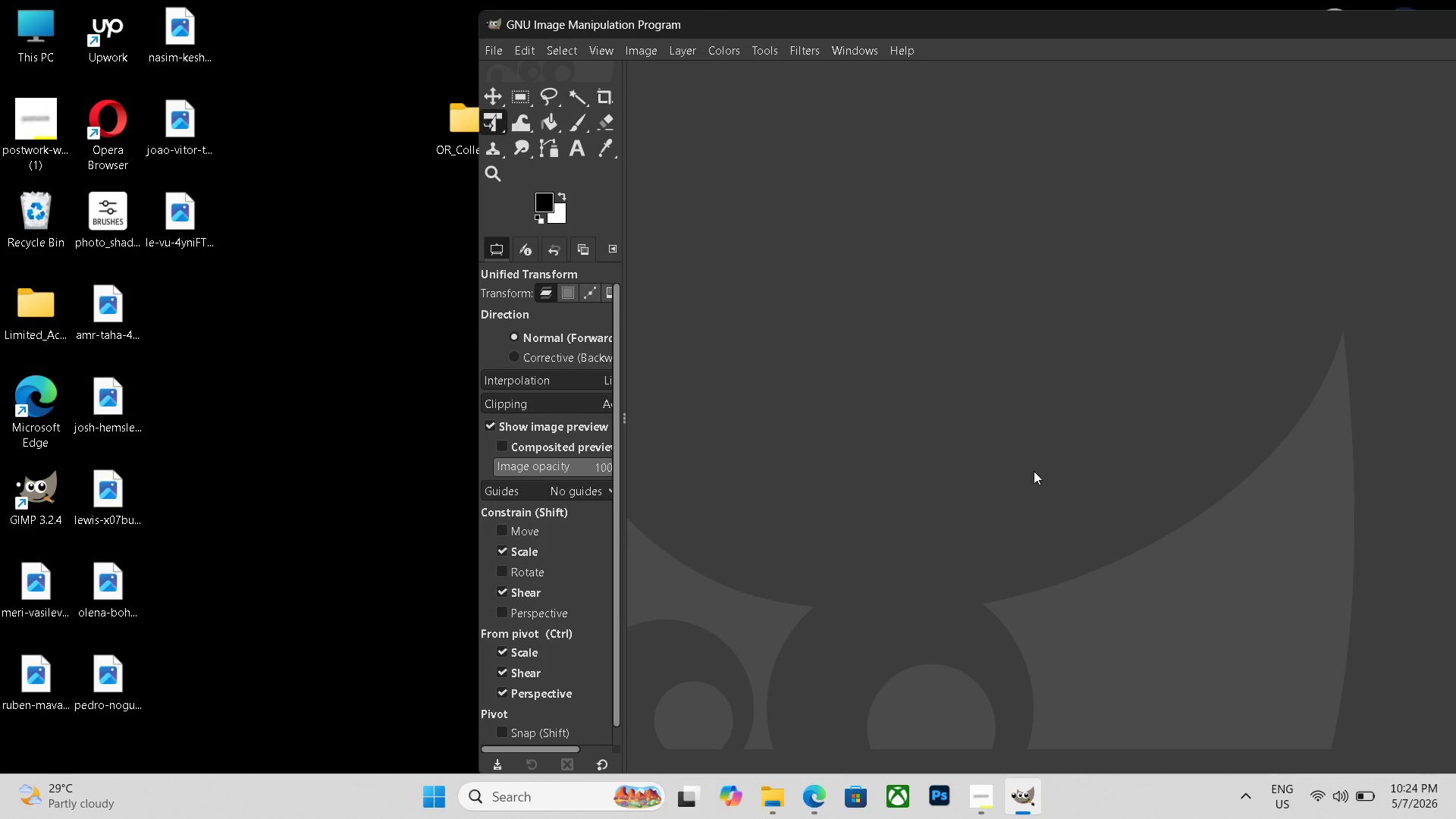 
key(Control+N)
 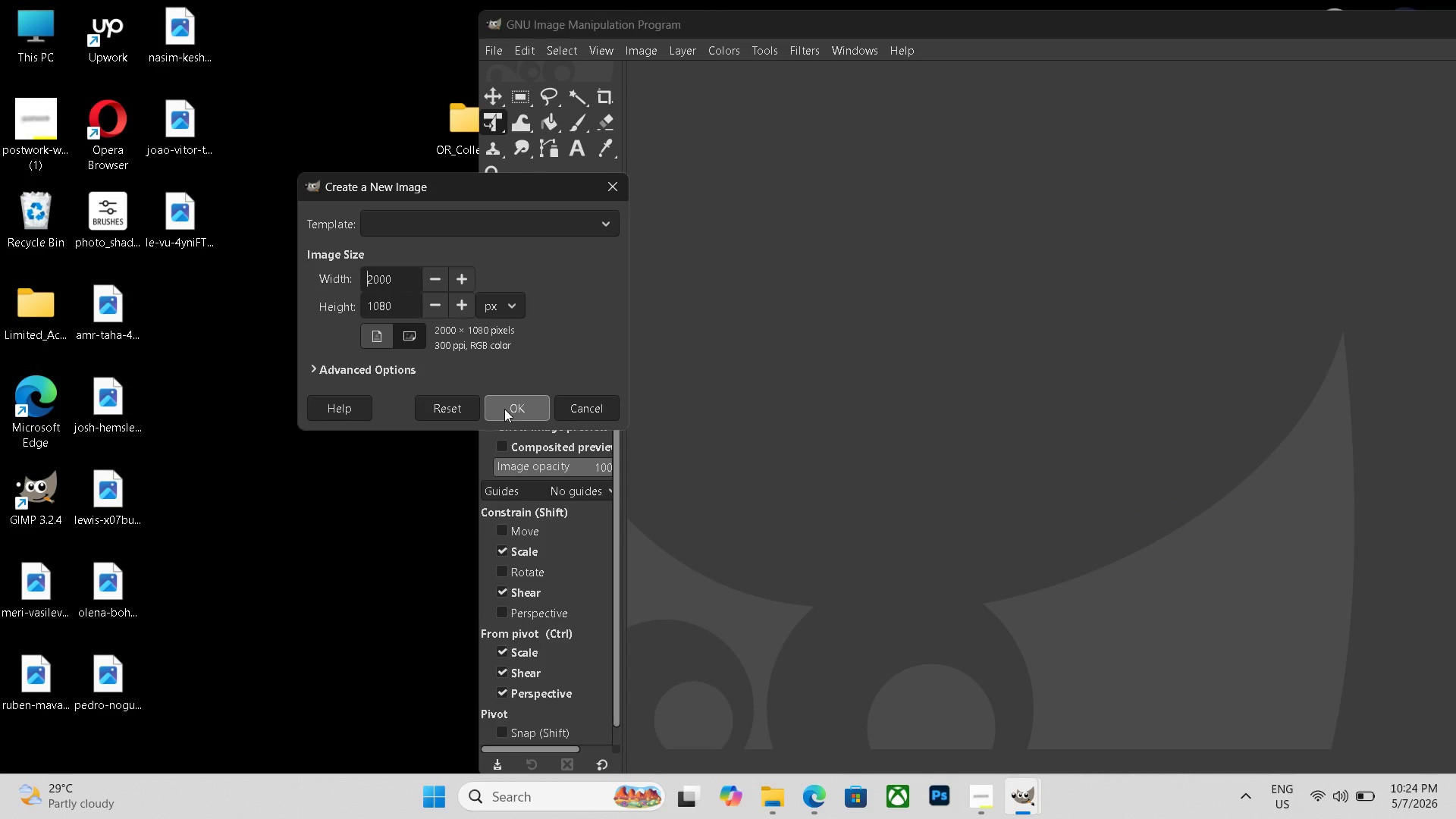 
left_click([510, 408])
 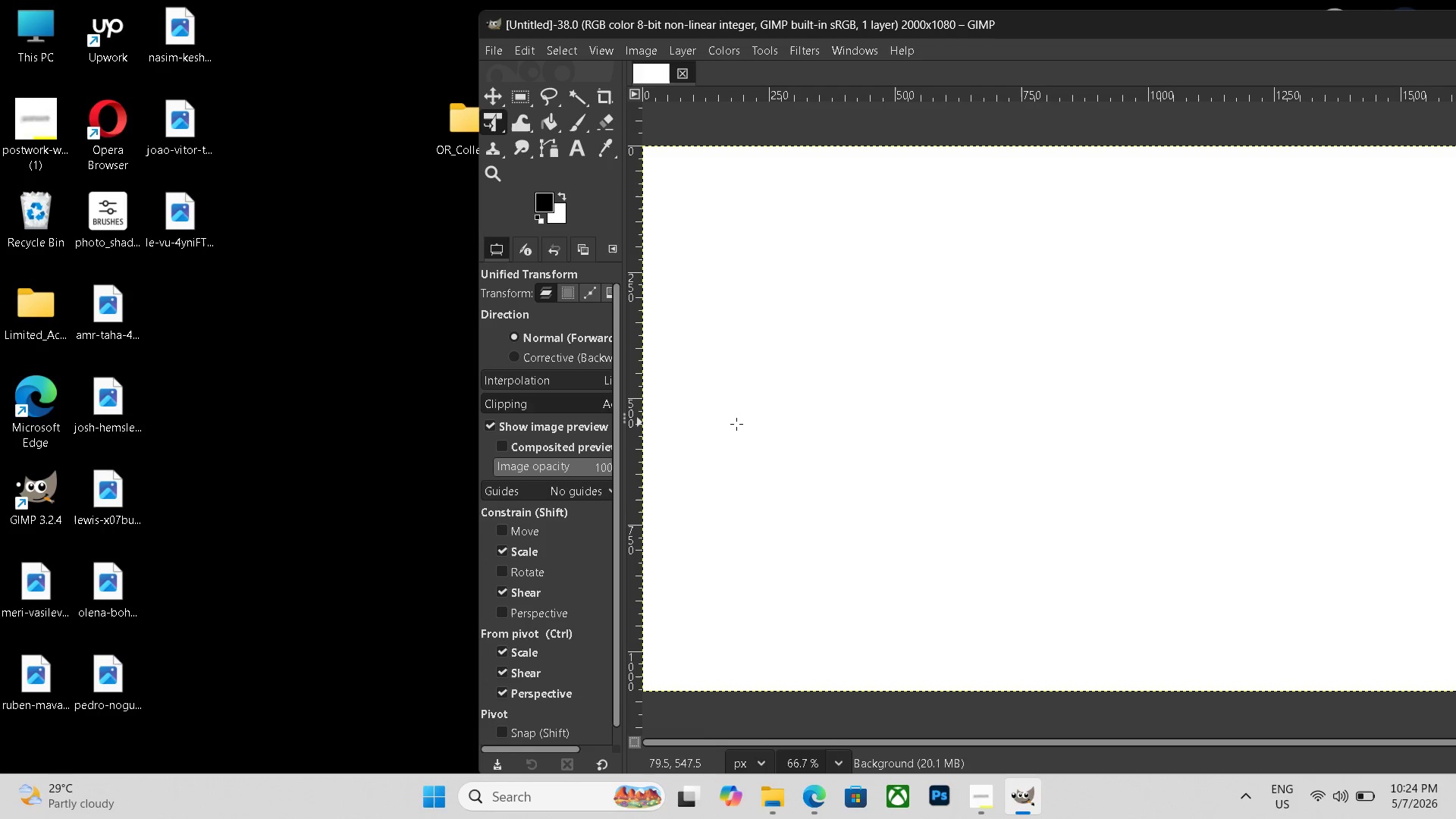 
hold_key(key=ControlLeft, duration=0.66)
scroll: coordinate [900, 422], scroll_direction: down, amount: 8.0
 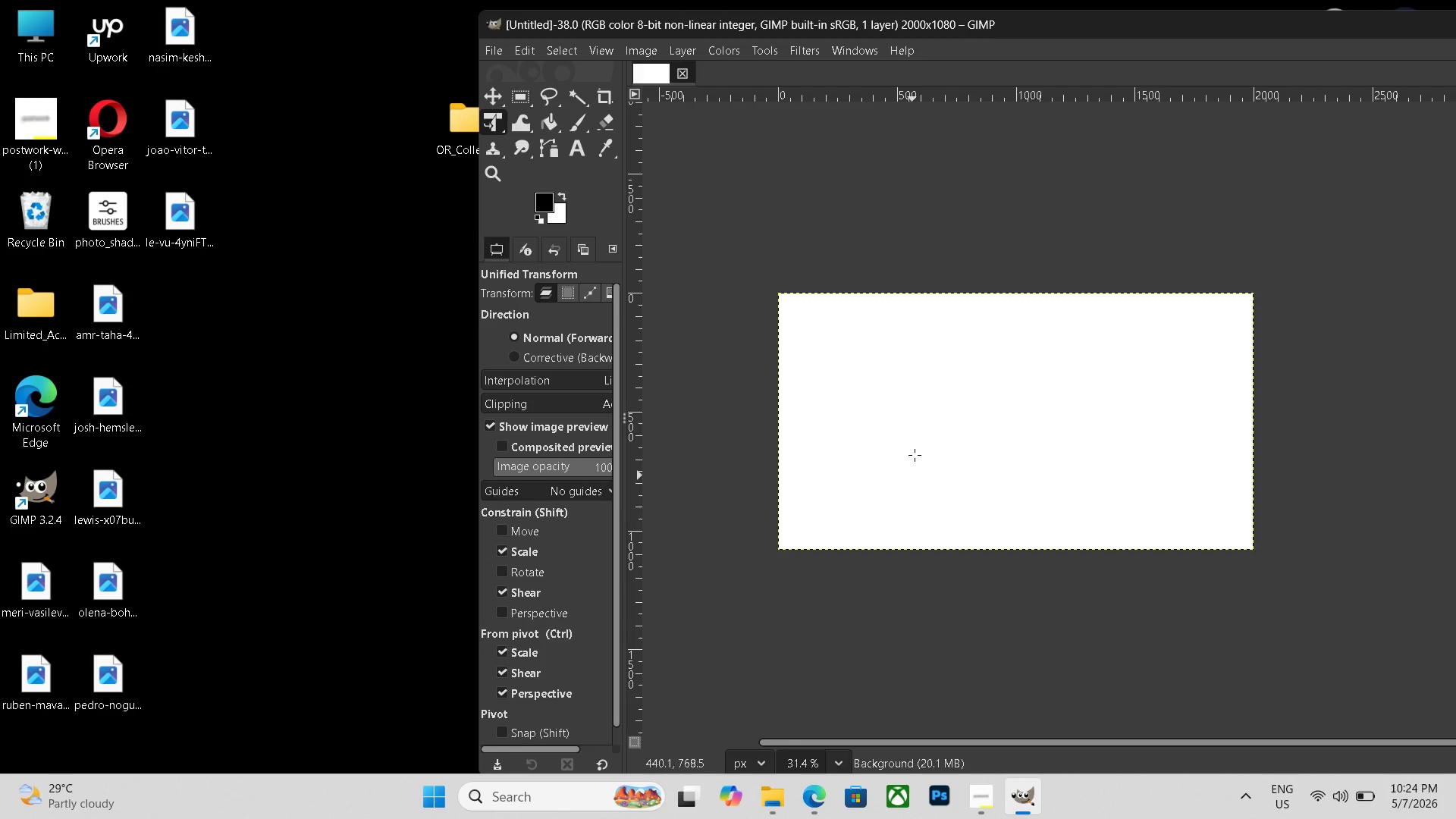 
hold_key(key=ControlLeft, duration=0.41)
scroll: coordinate [927, 435], scroll_direction: down, amount: 2.0
 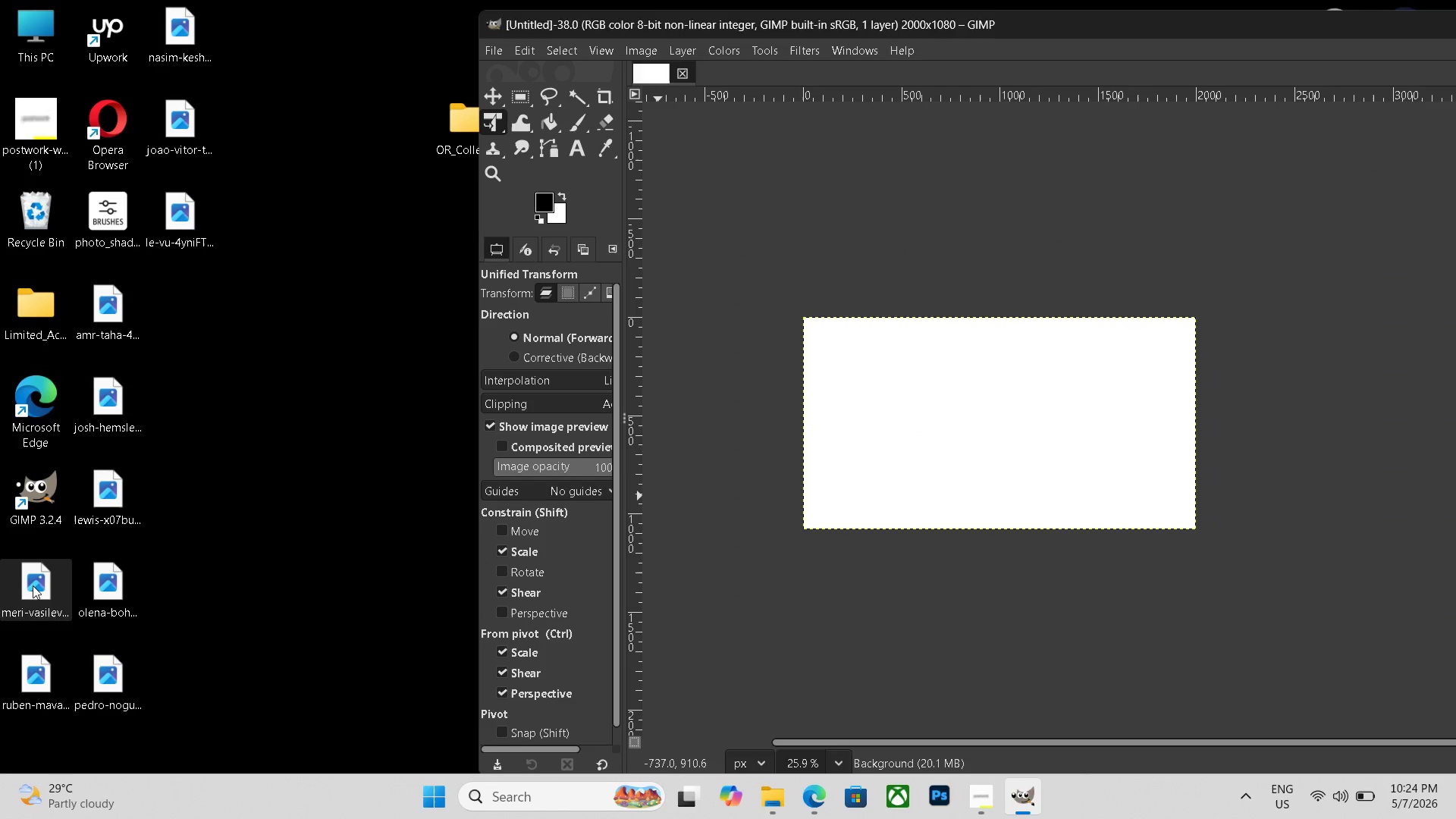 
left_click_drag(start_coordinate=[33, 585], to_coordinate=[1049, 393])
 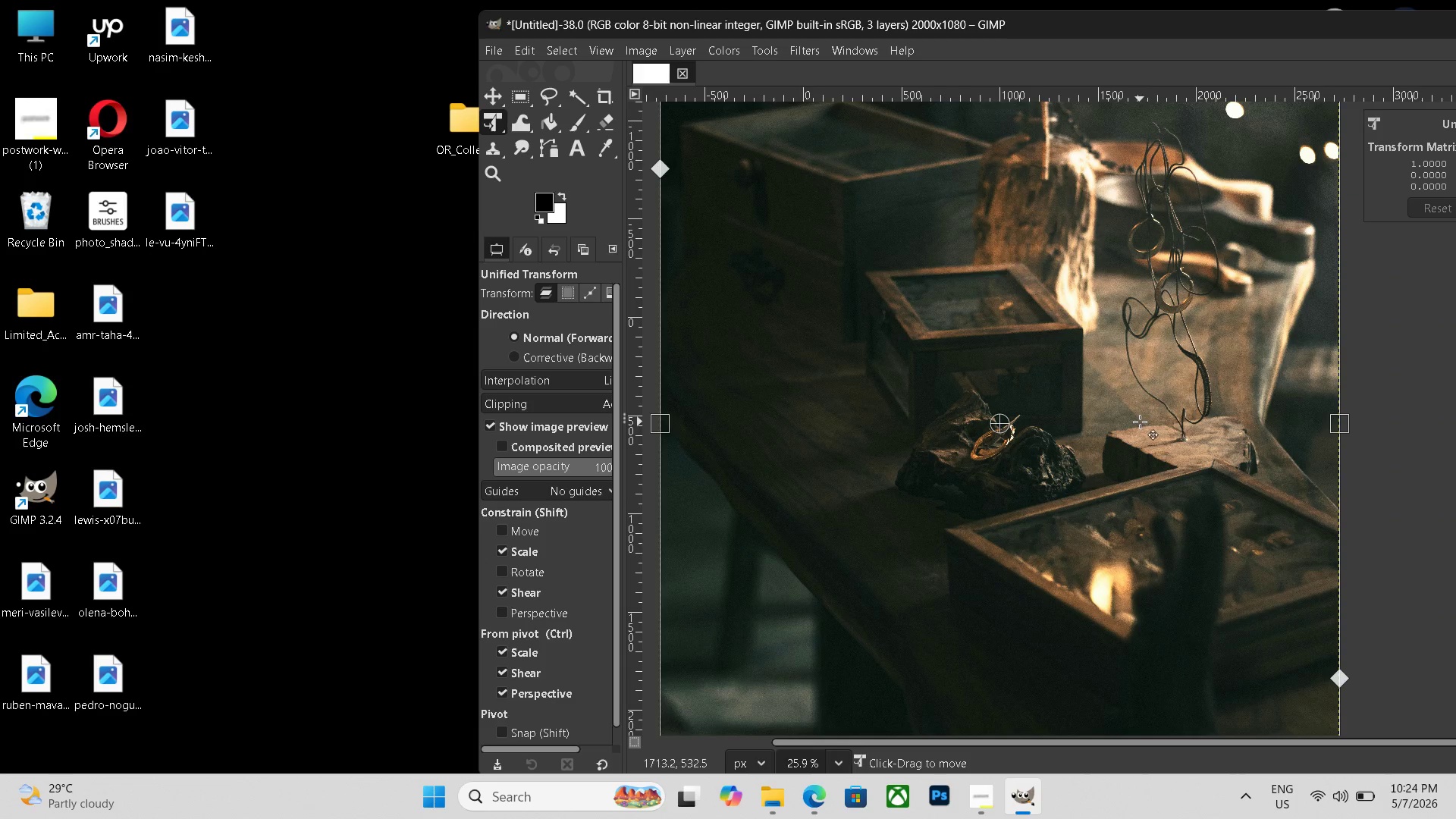 
hold_key(key=ControlLeft, duration=0.98)
scroll: coordinate [1140, 422], scroll_direction: down, amount: 8.0
 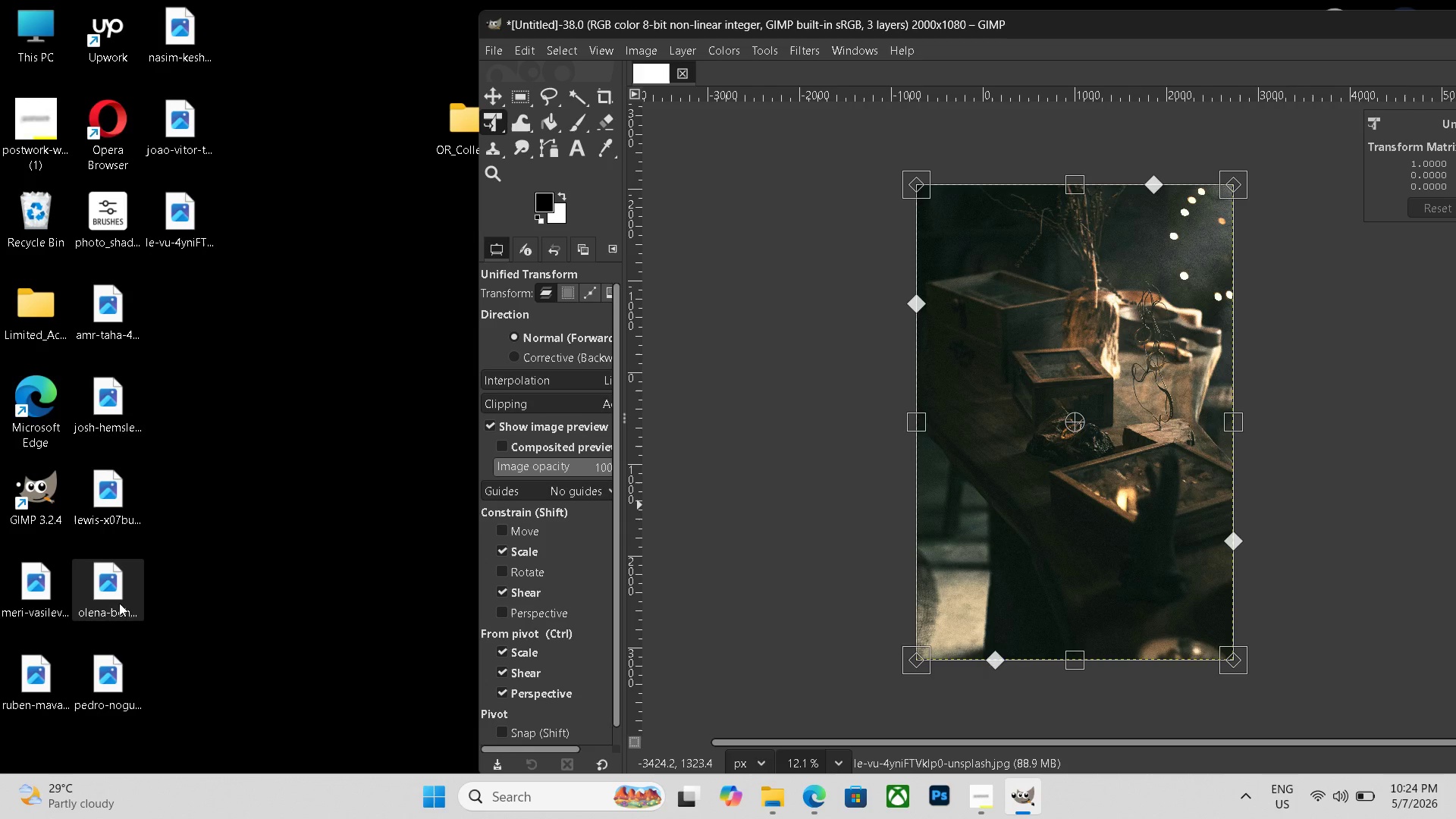 
double_click([51, 599])
 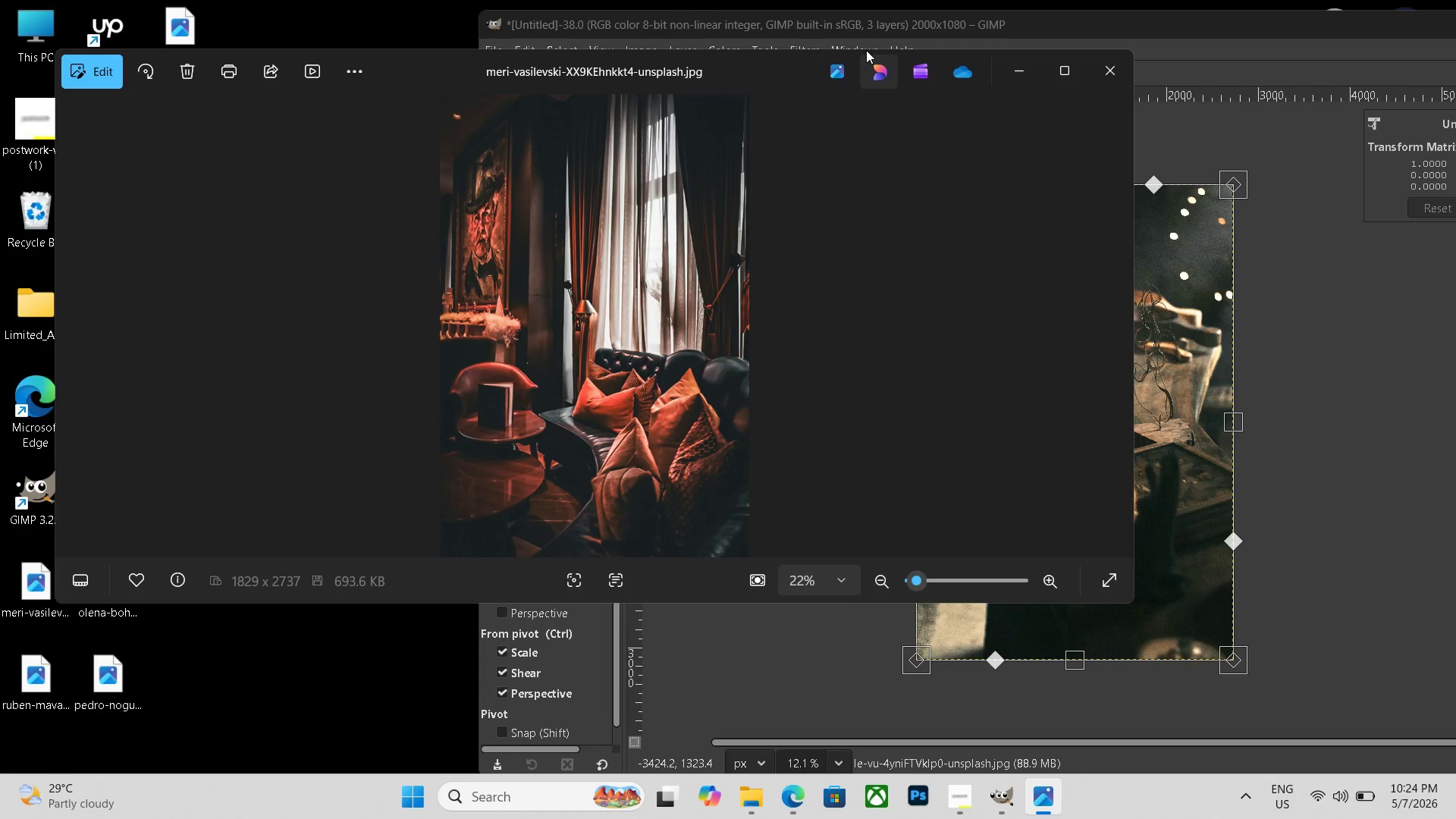 
key(Escape)
 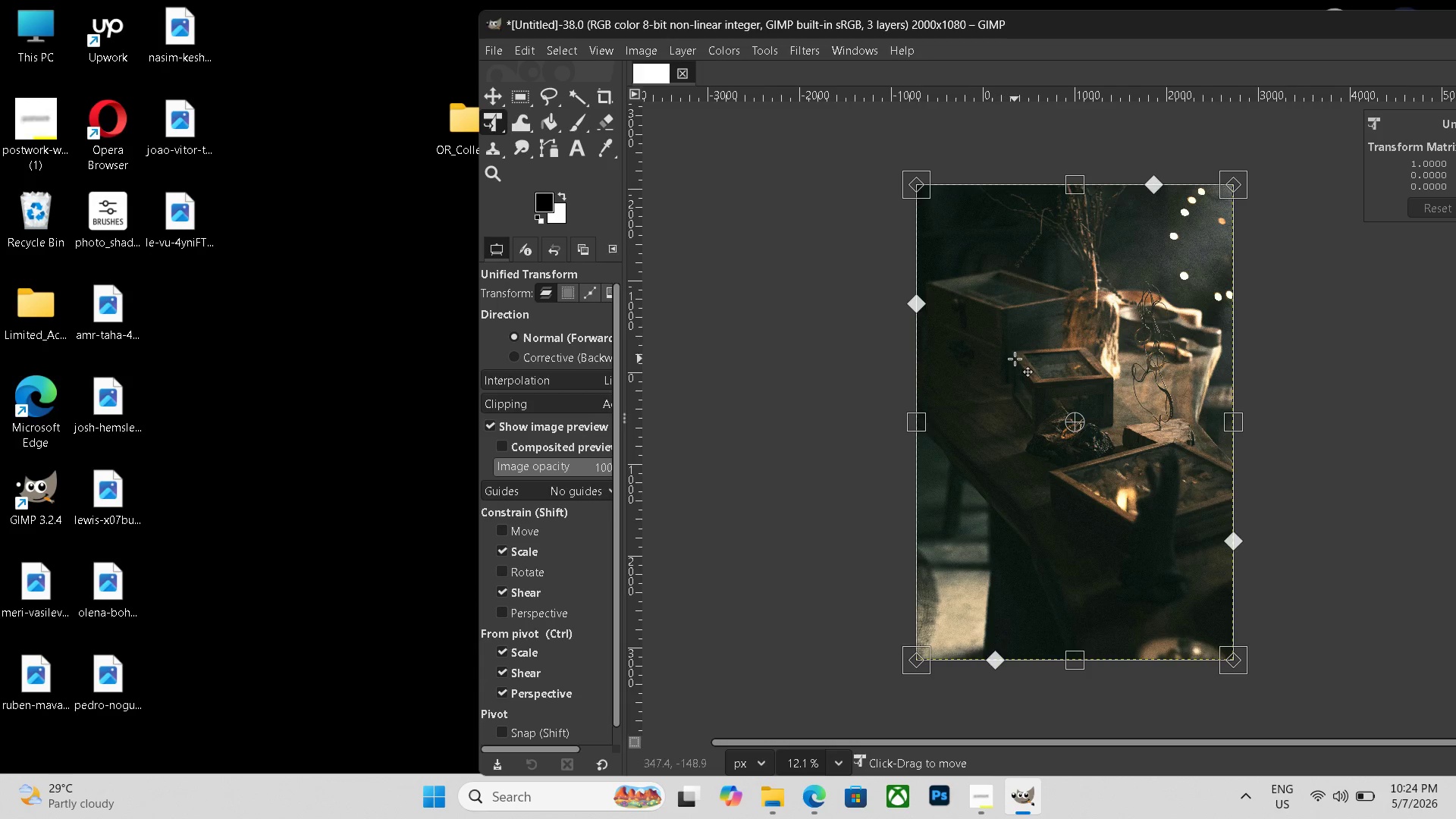 
key(Escape)
 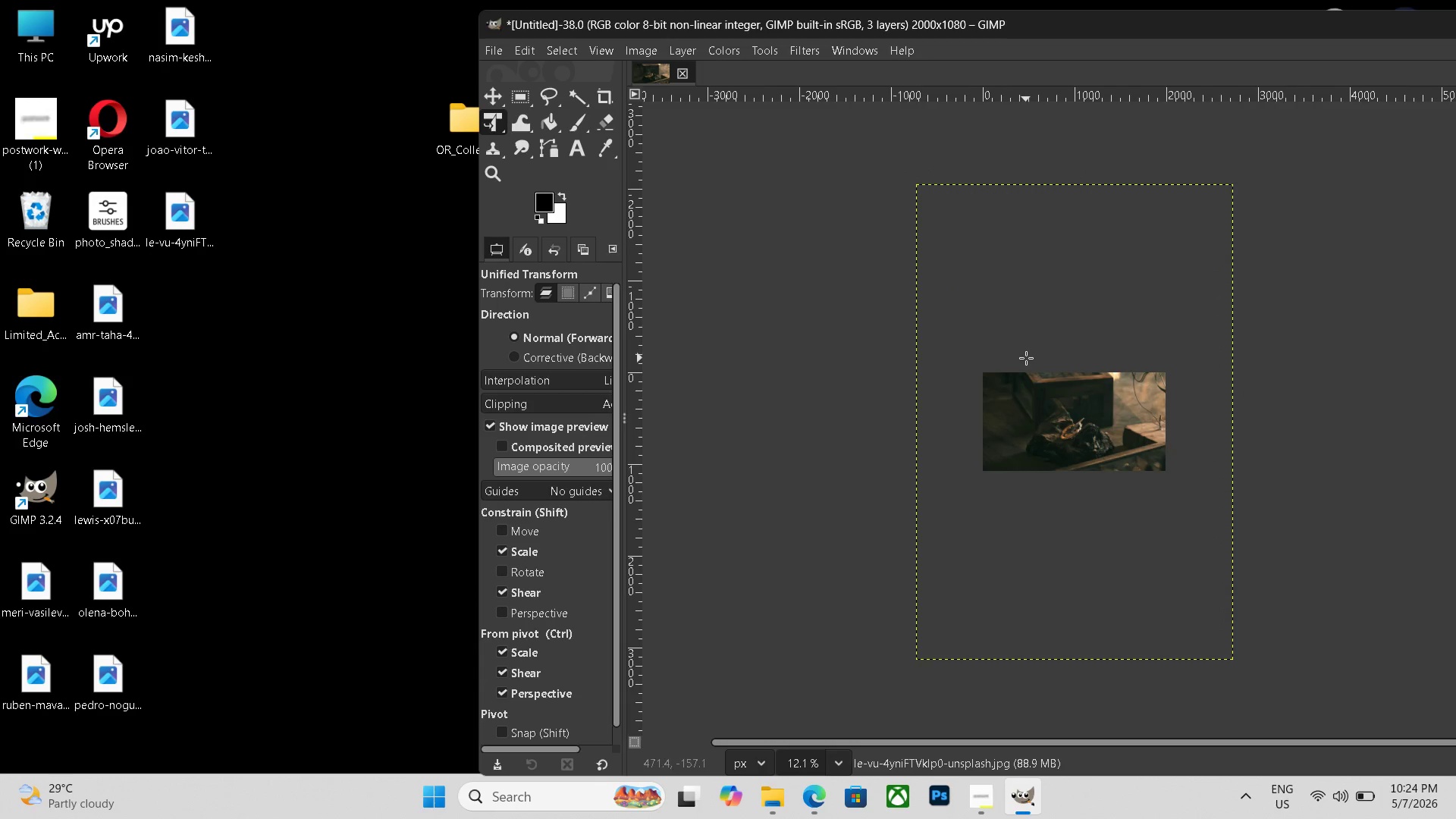 
key(Escape)
 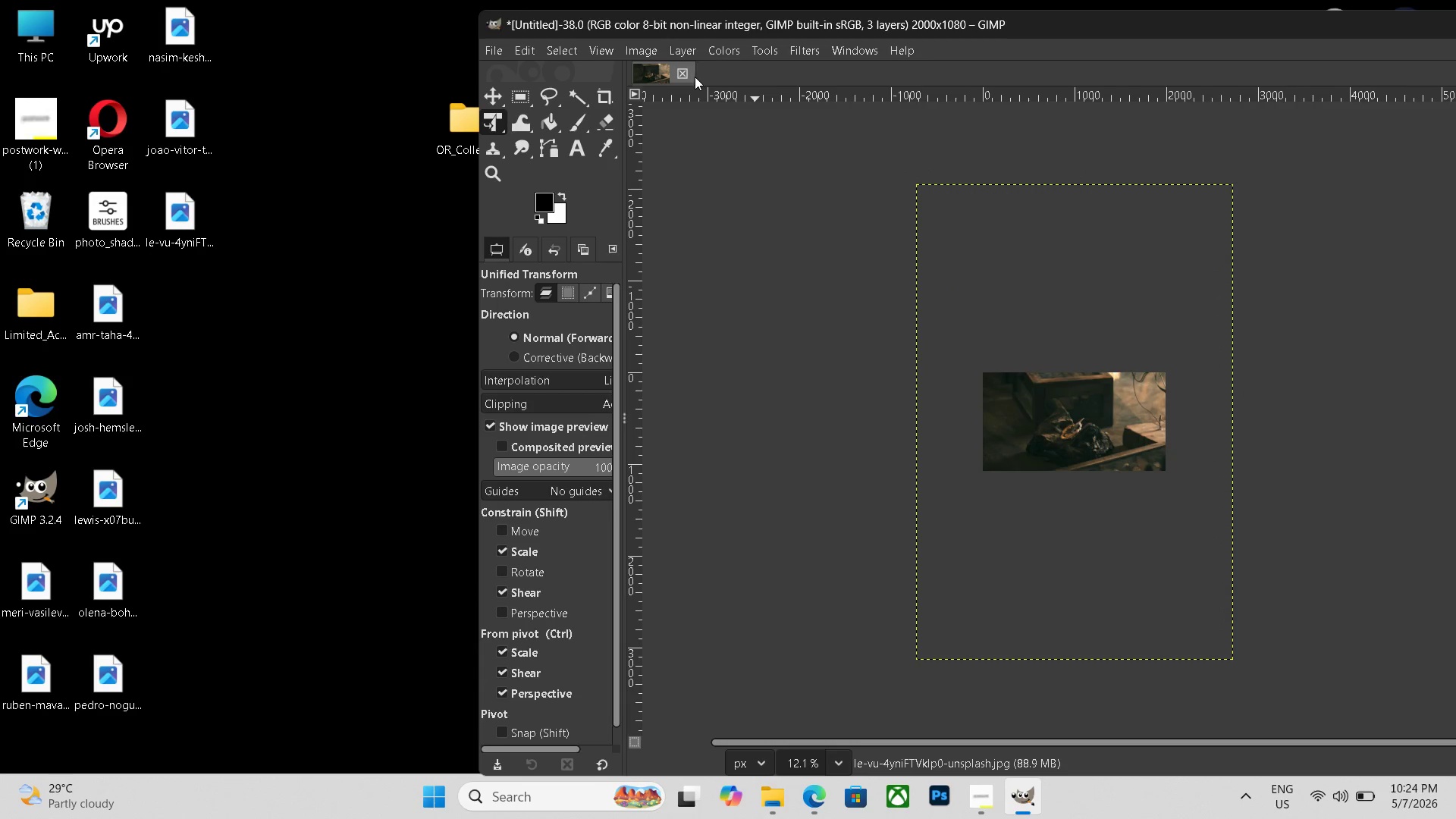 
left_click([686, 77])
 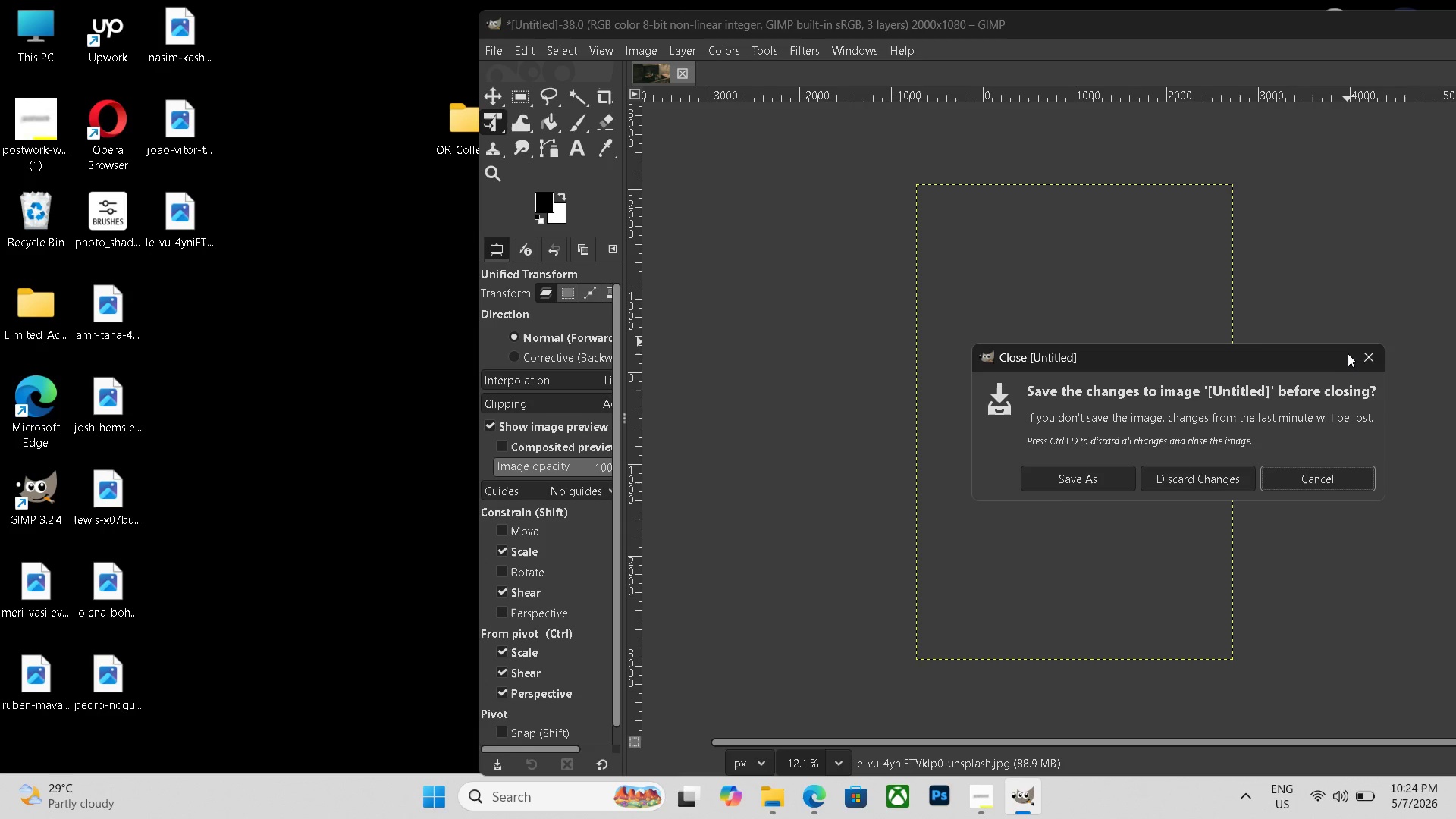 
left_click([1366, 359])
 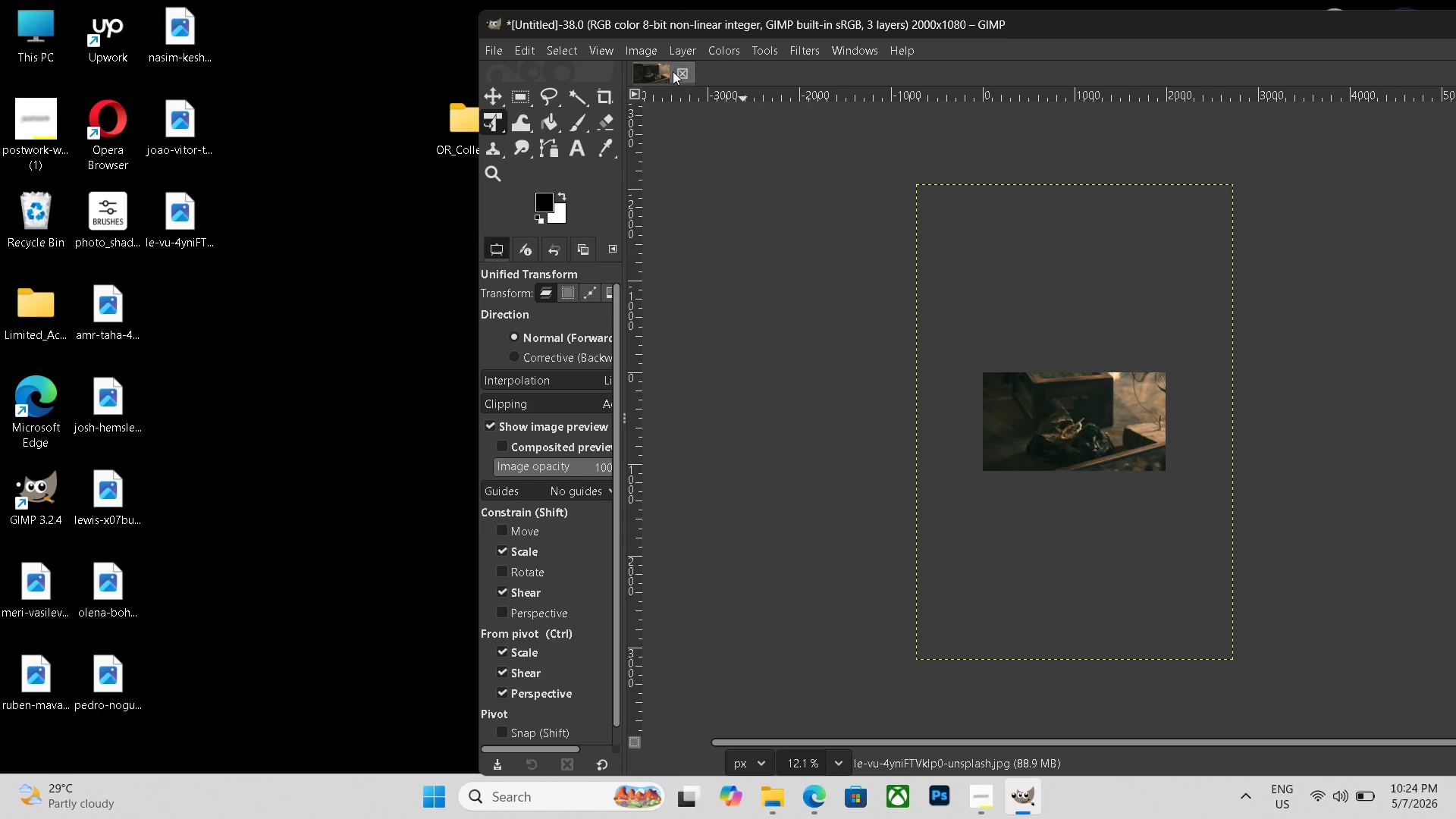 
double_click([679, 71])
 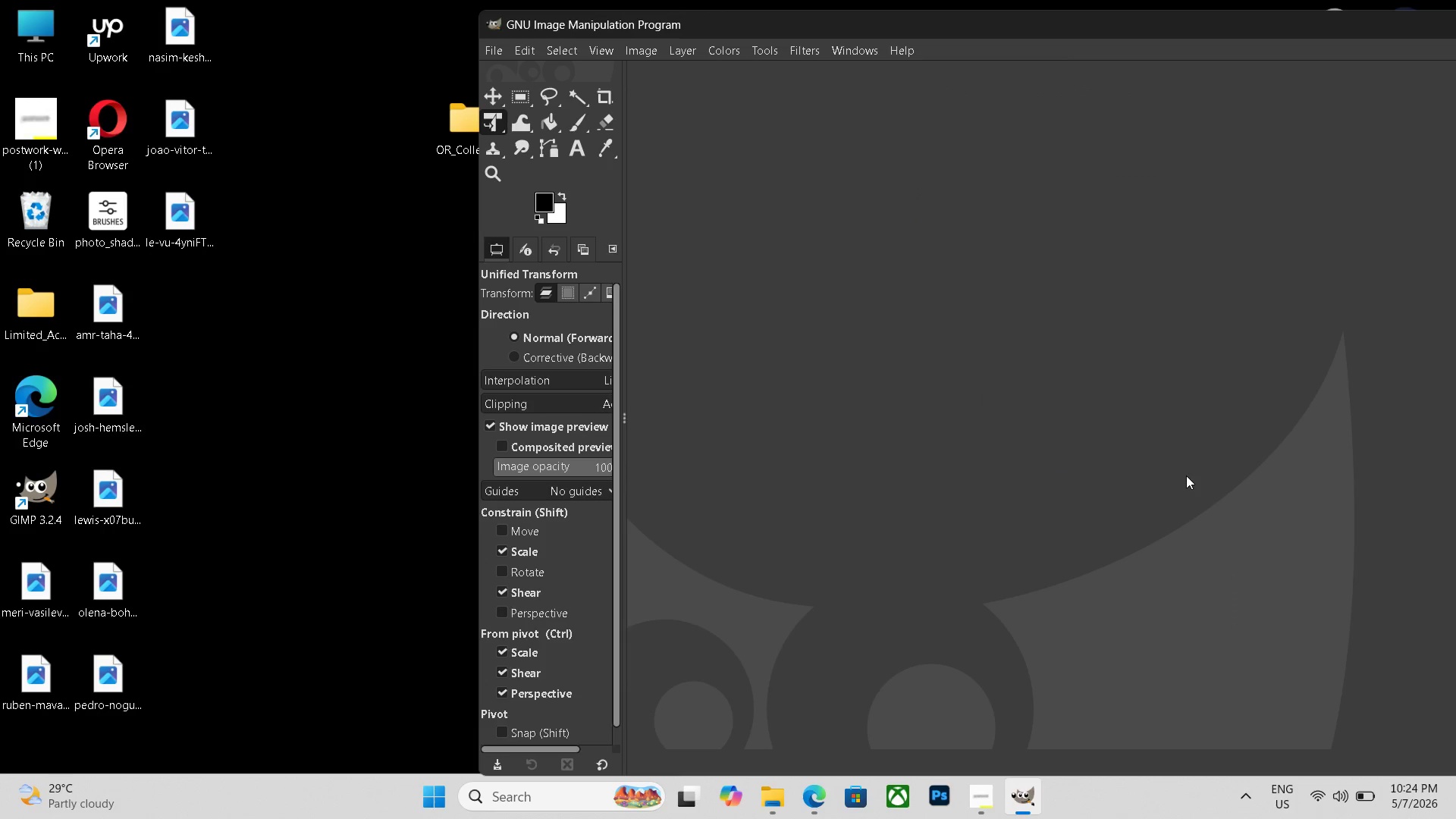 
key(Control+N)
 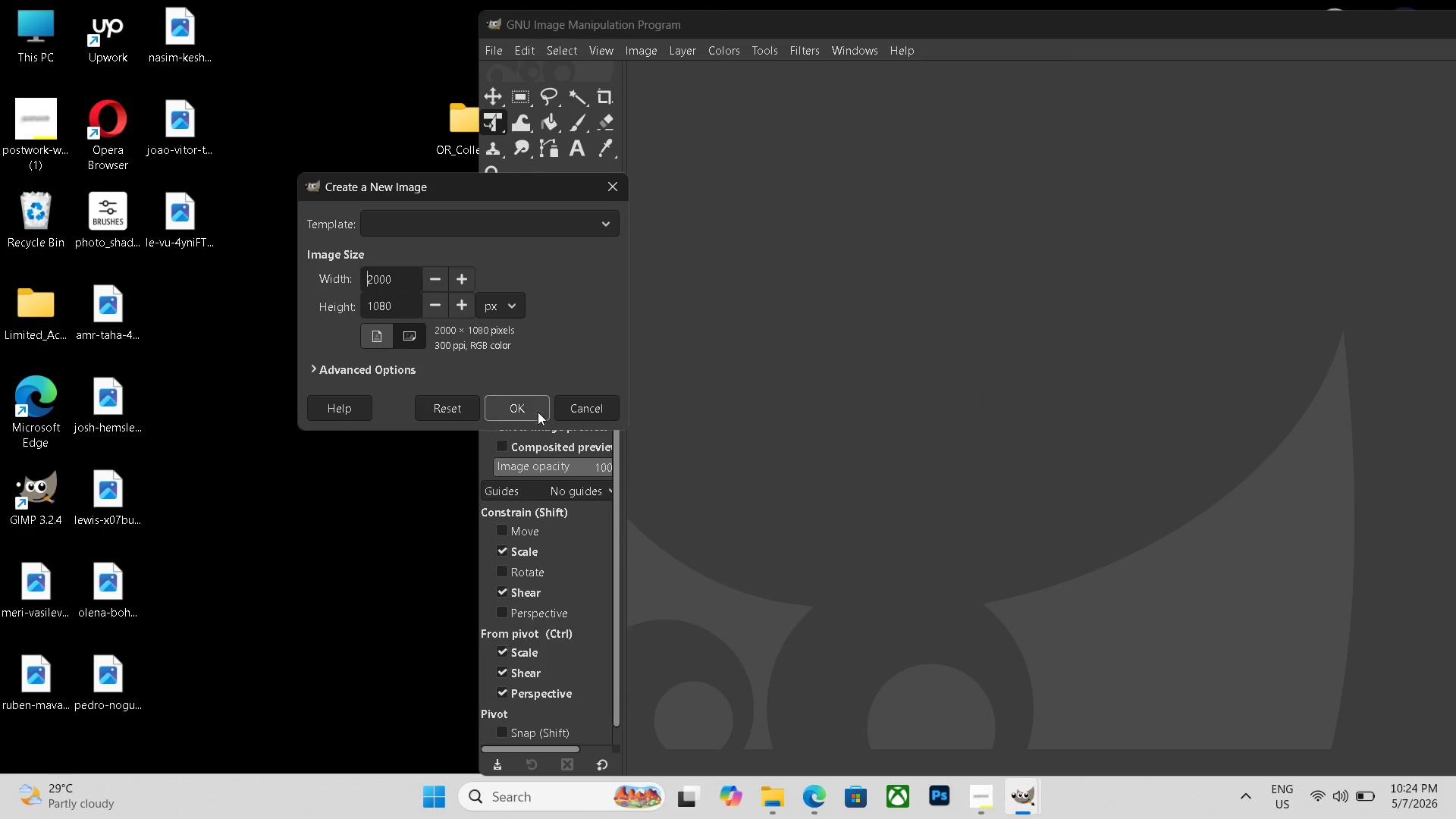 
left_click([535, 408])
 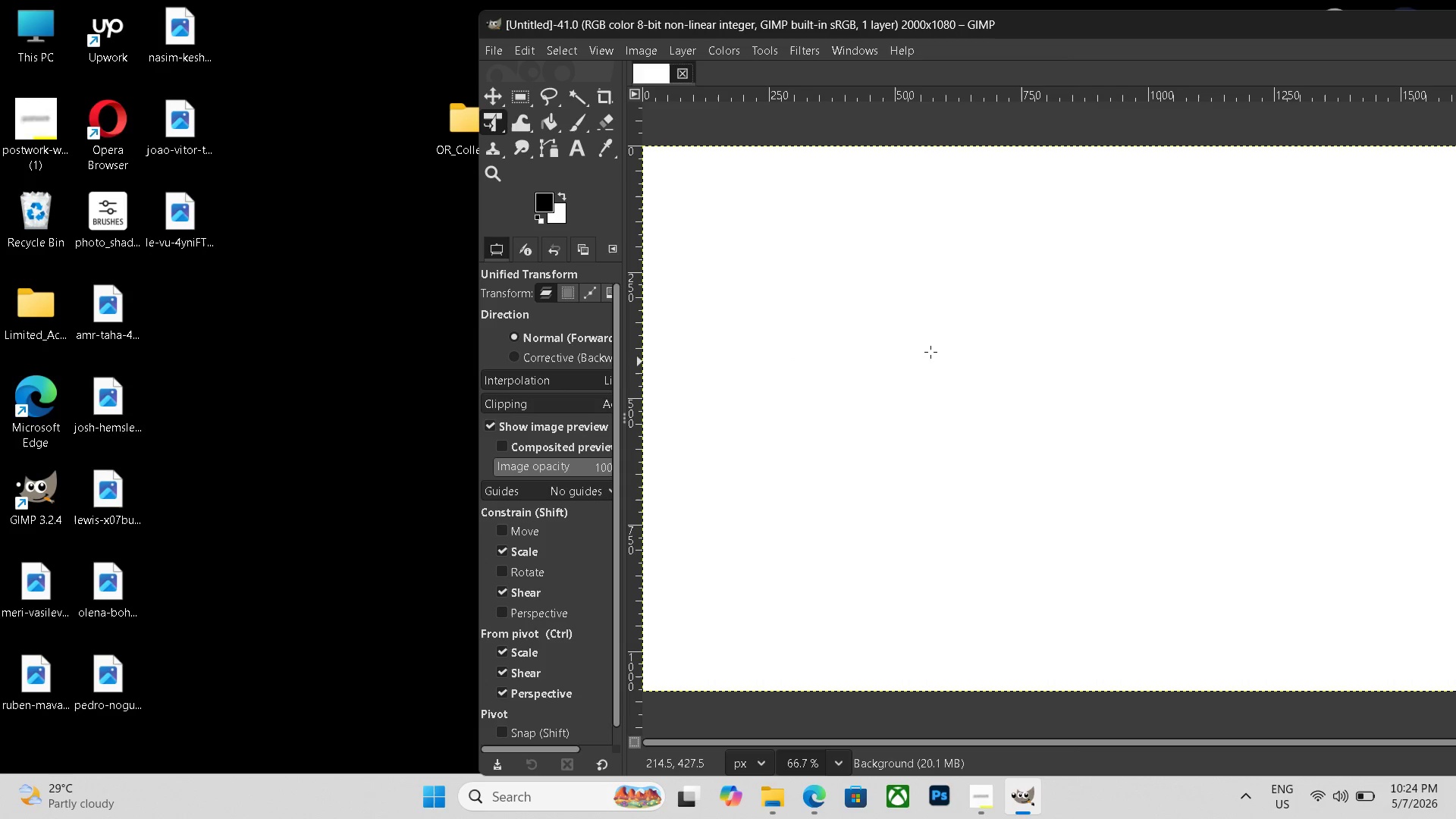 
hold_key(key=ControlLeft, duration=1.16)
scroll: coordinate [959, 373], scroll_direction: down, amount: 10.0
 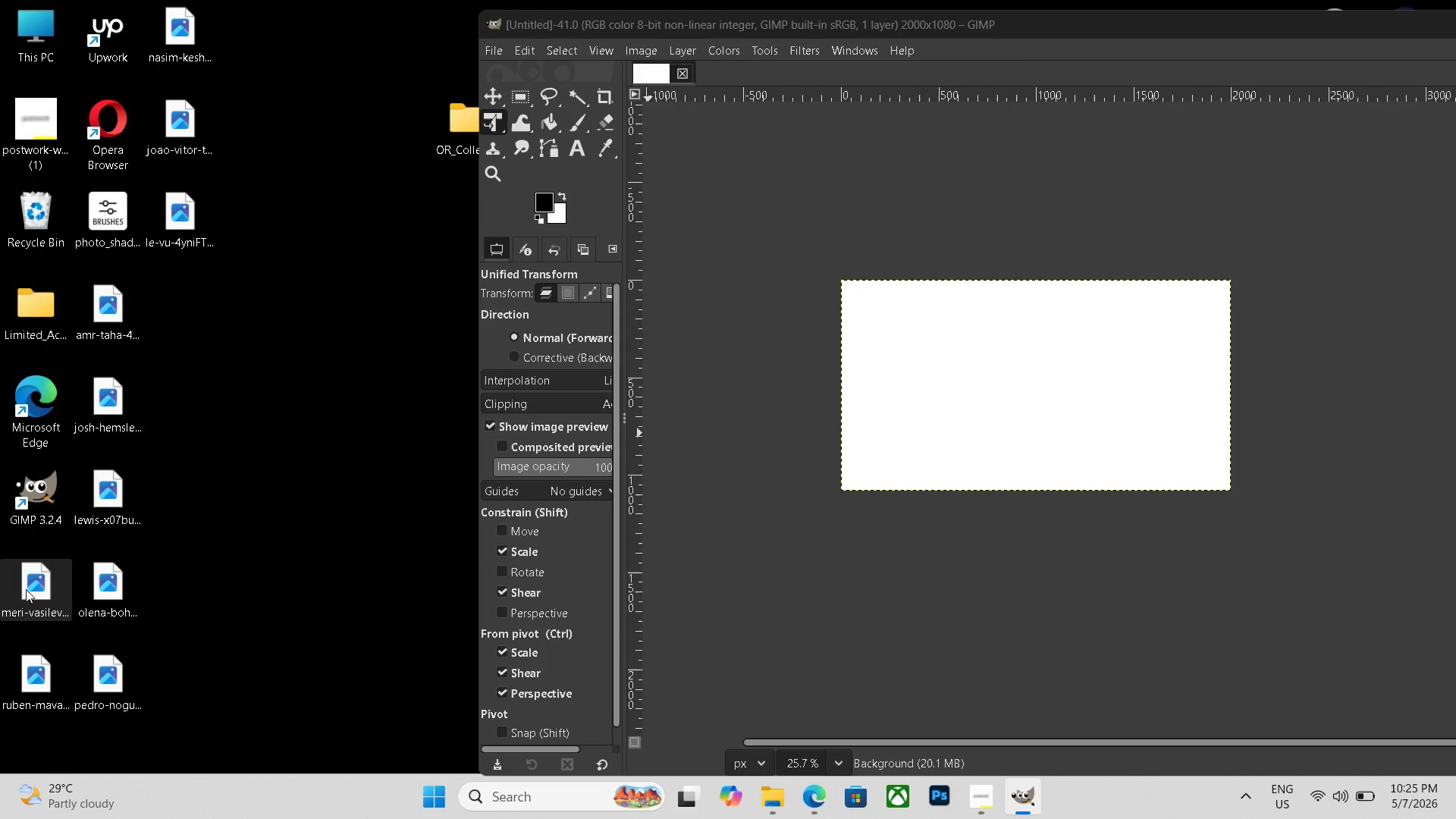 
left_click_drag(start_coordinate=[24, 589], to_coordinate=[1029, 359])
 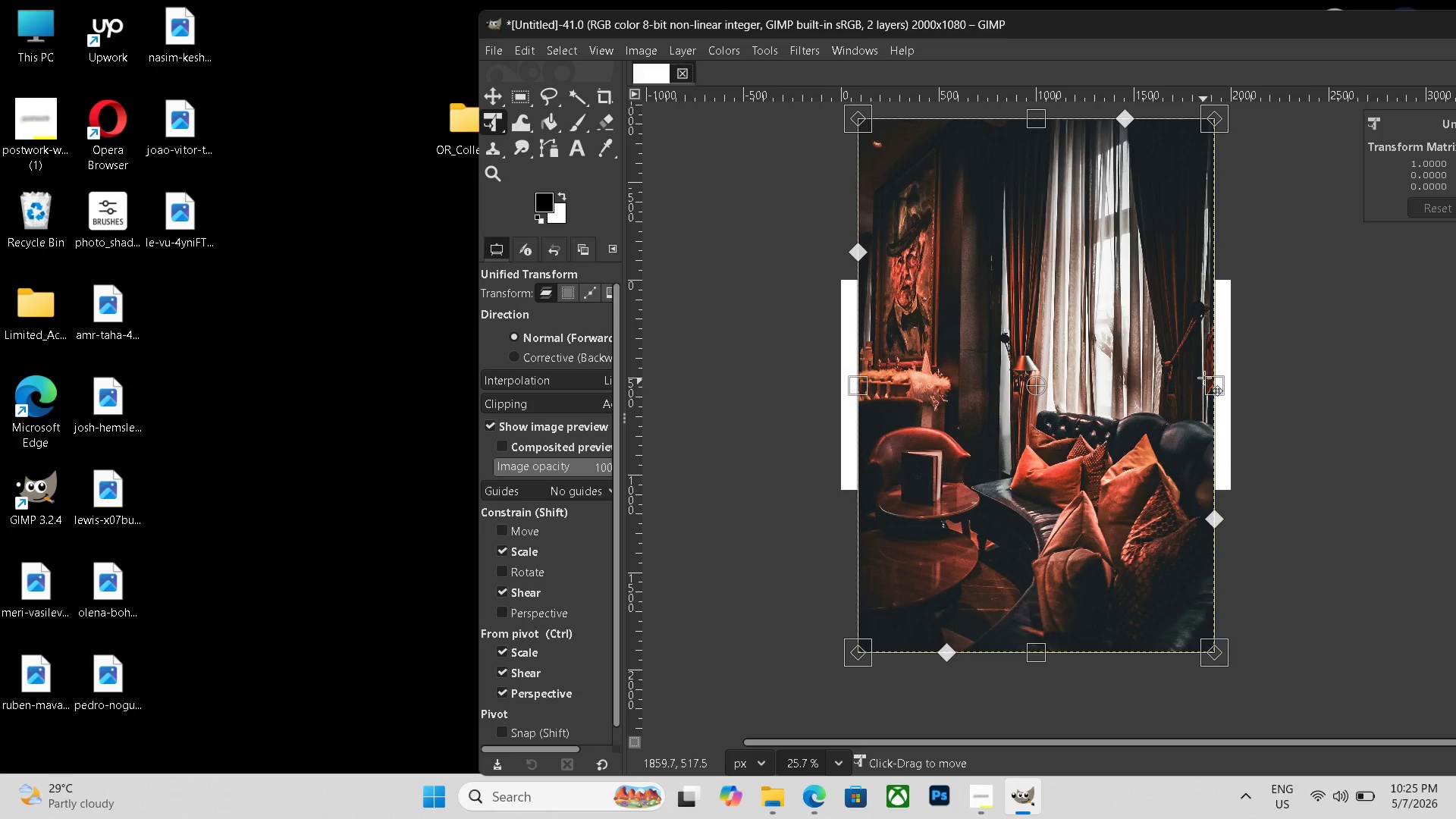 
left_click_drag(start_coordinate=[1217, 387], to_coordinate=[1240, 385])
 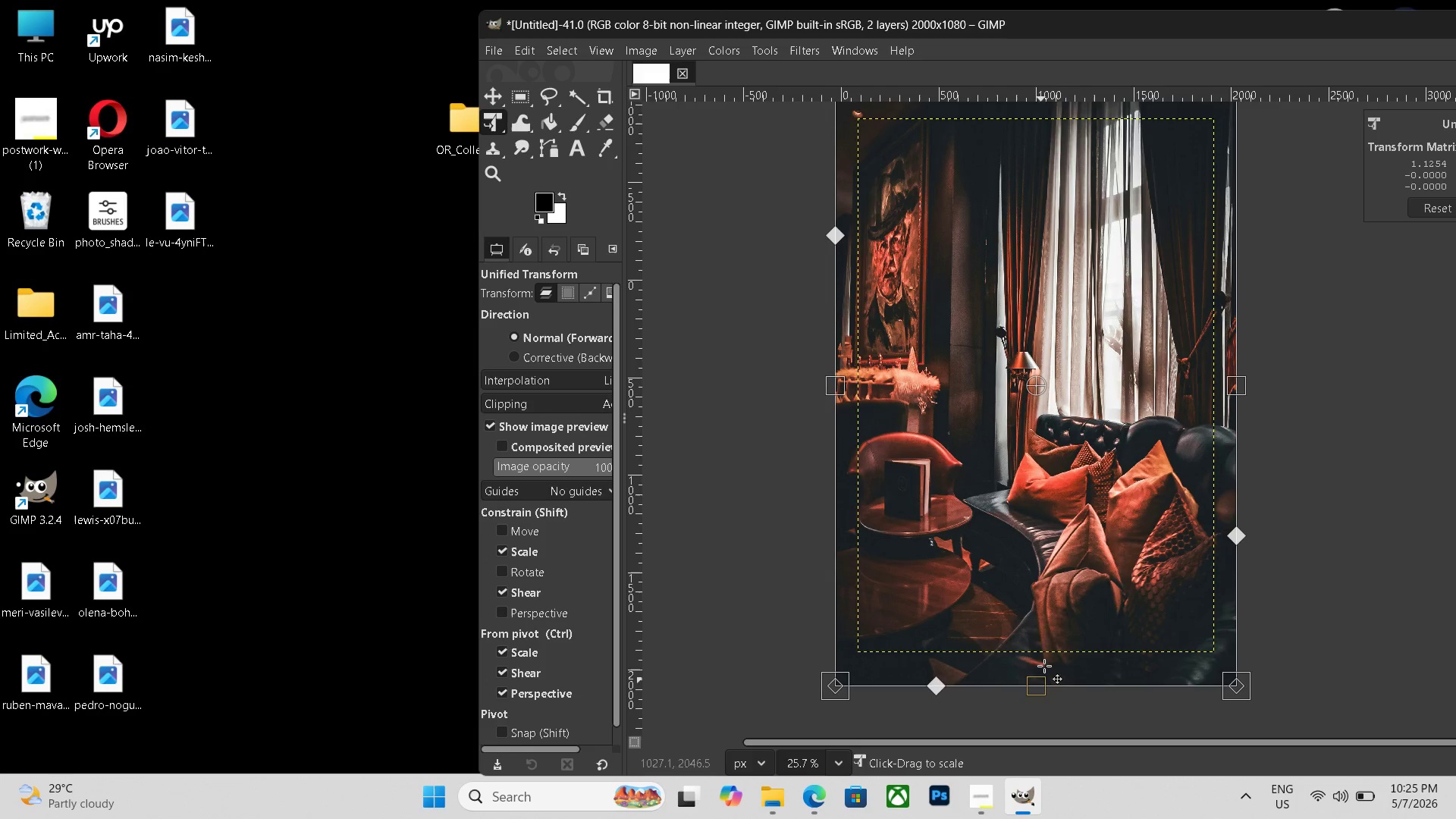 
left_click_drag(start_coordinate=[1050, 560], to_coordinate=[1040, 413])
 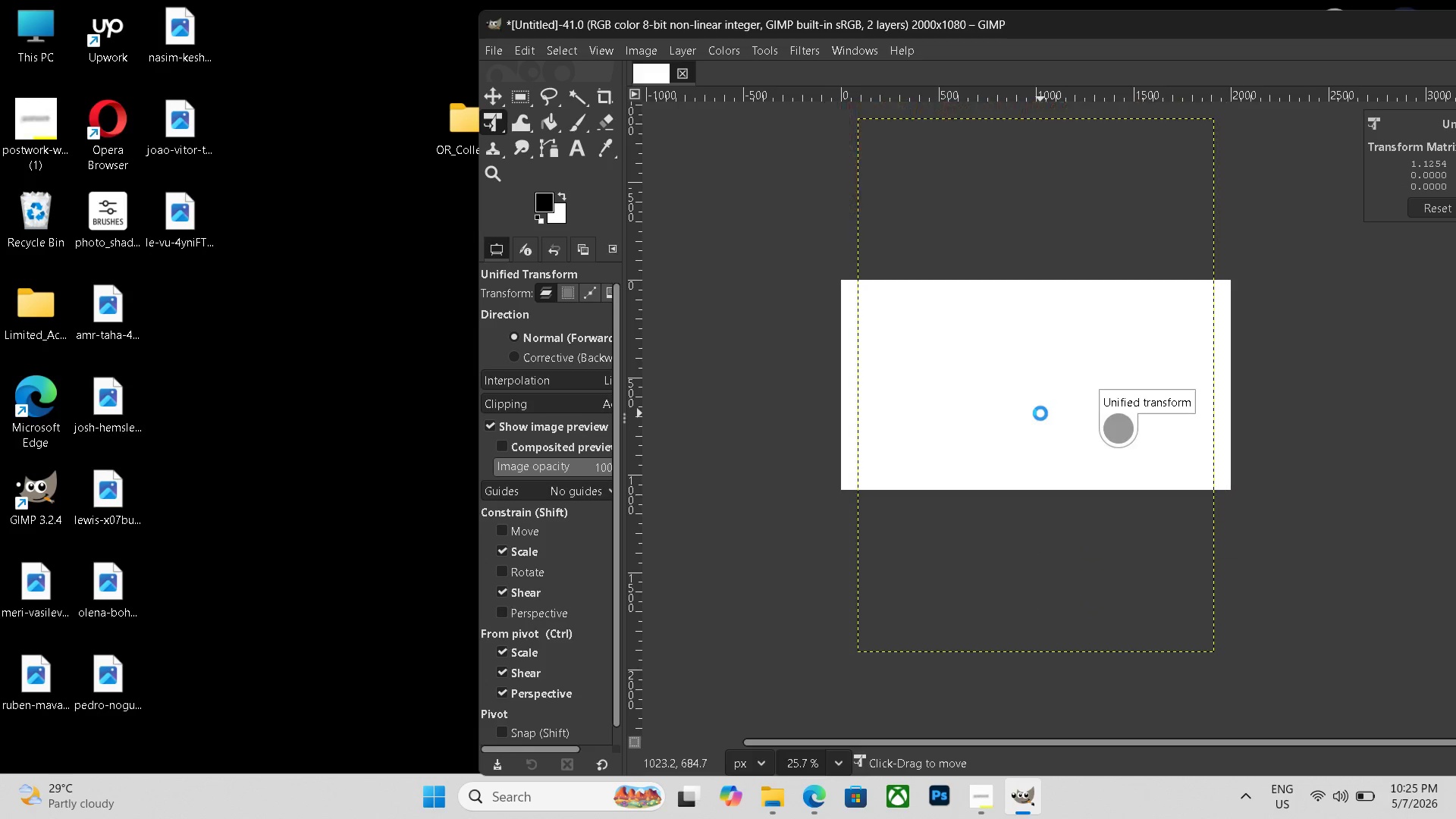 
key(Enter)
 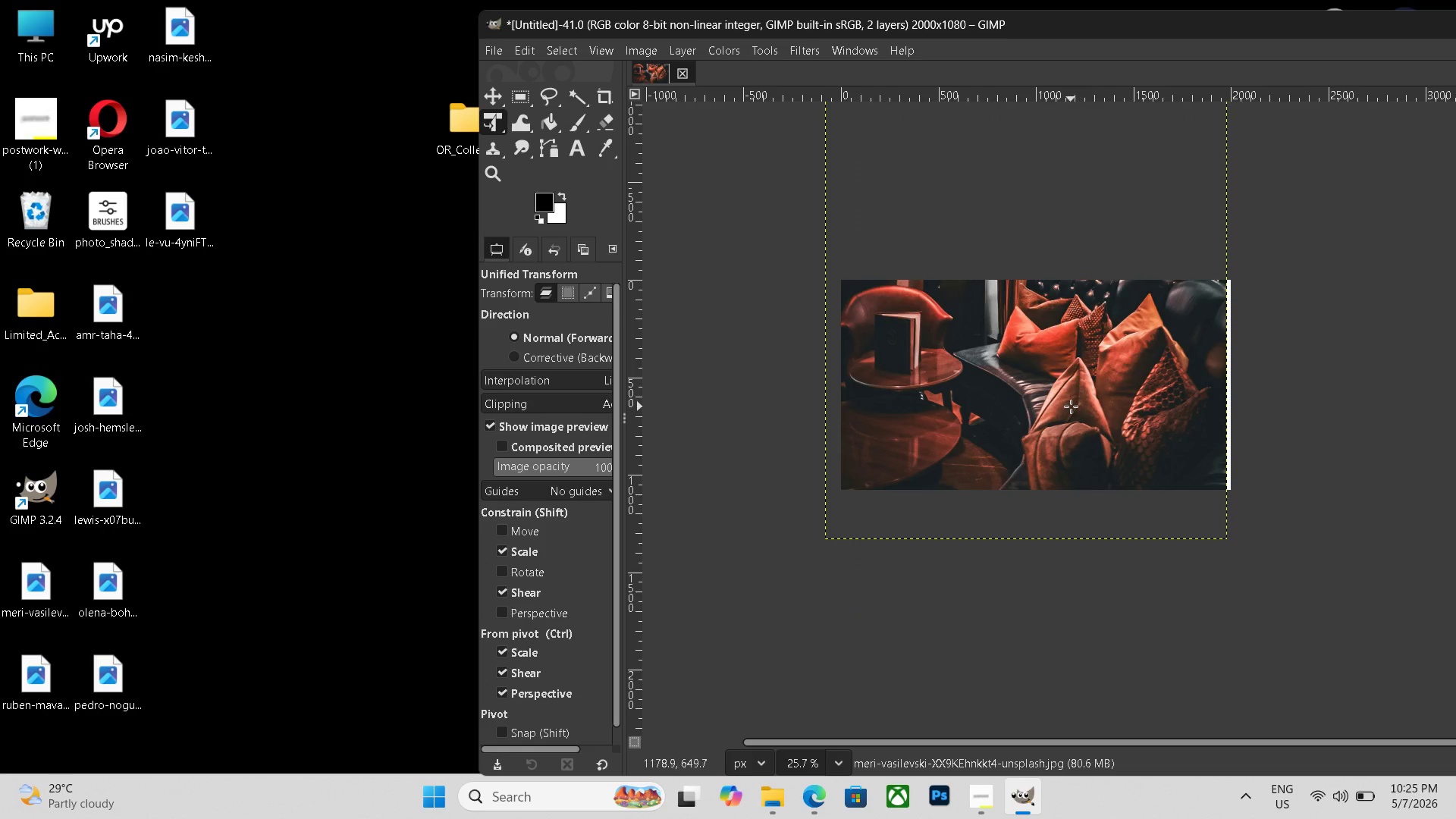 
key(Control+Z)
 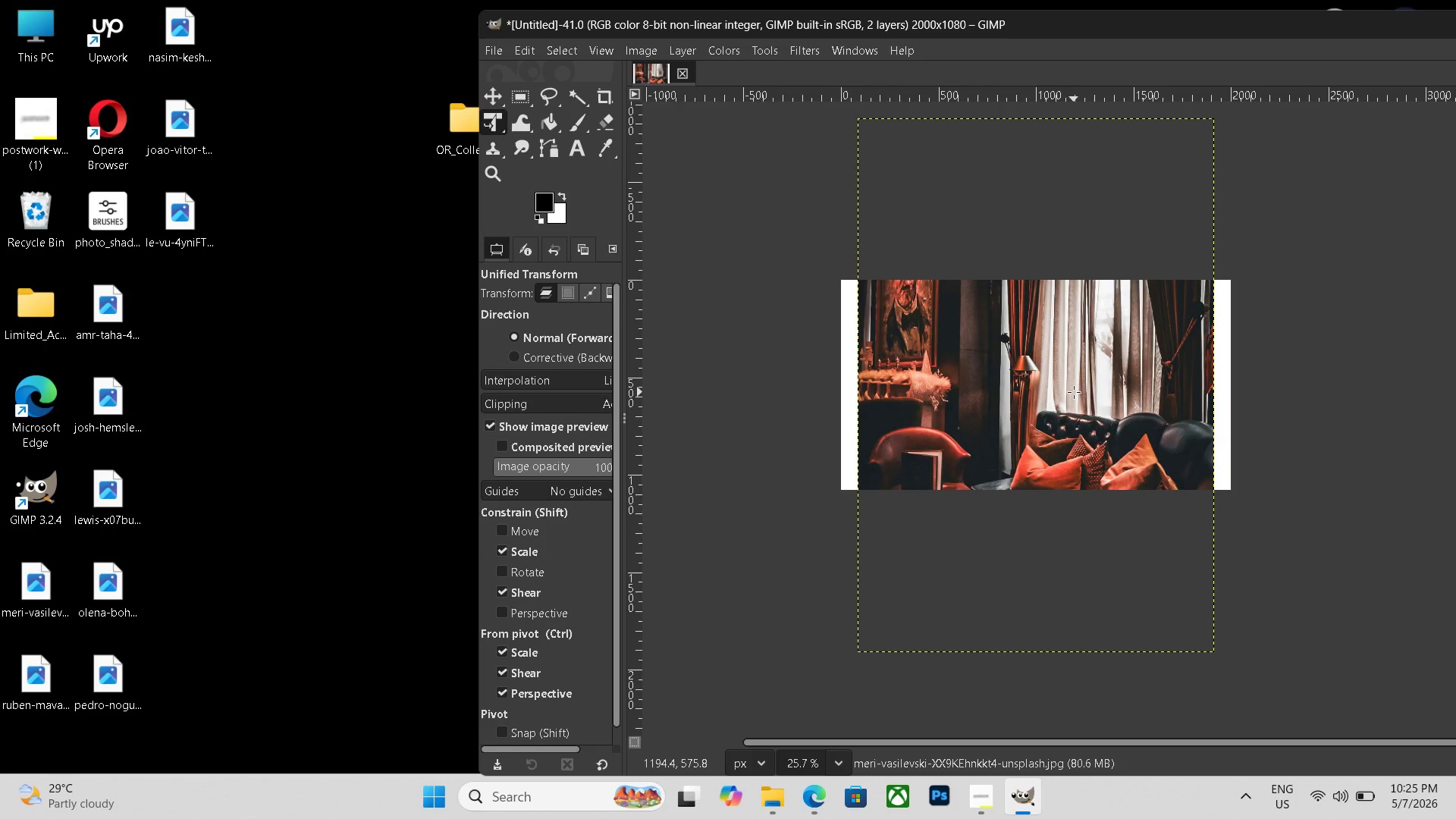 
key(Control+Z)
 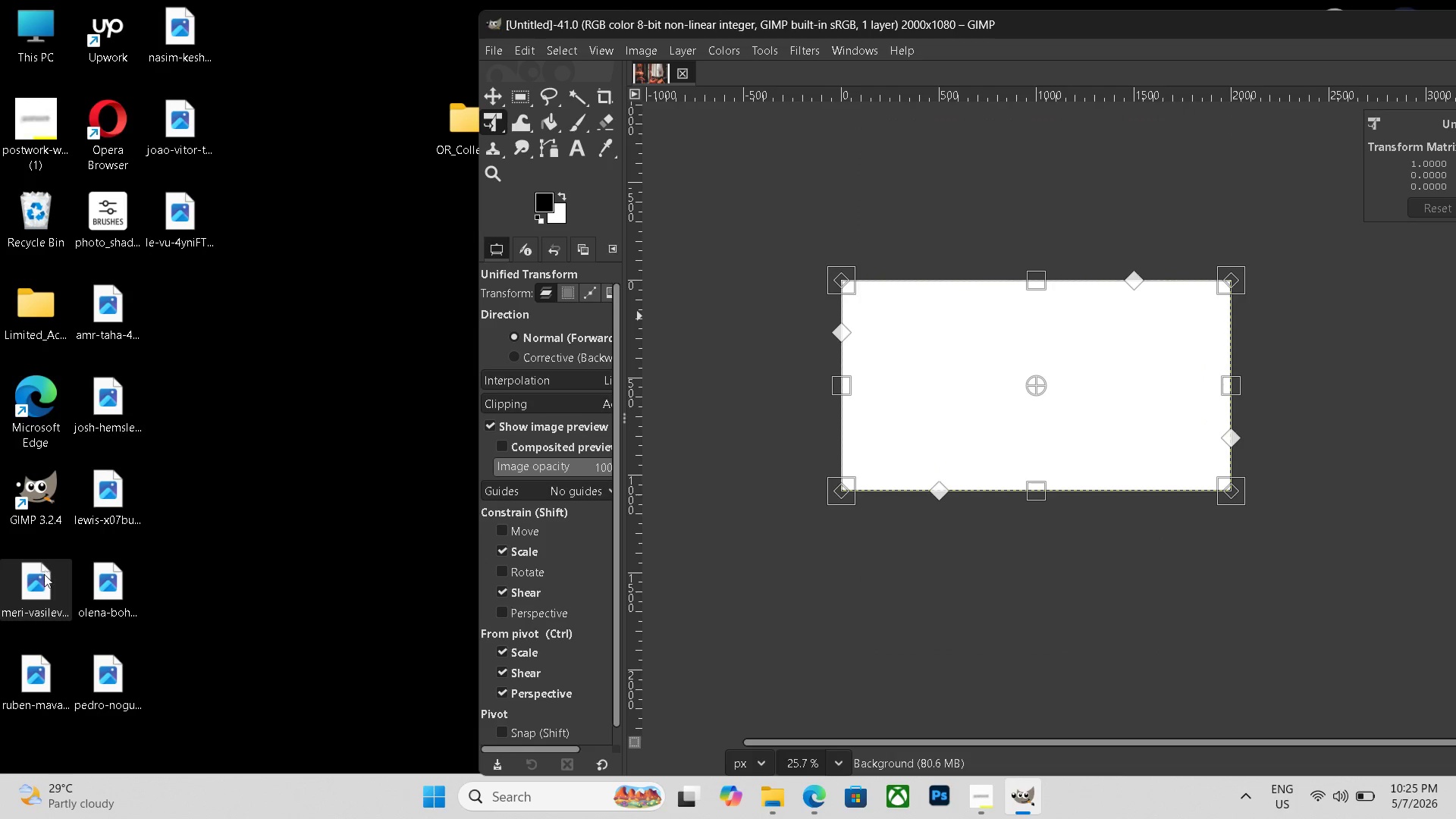 
left_click_drag(start_coordinate=[42, 583], to_coordinate=[1017, 422])
 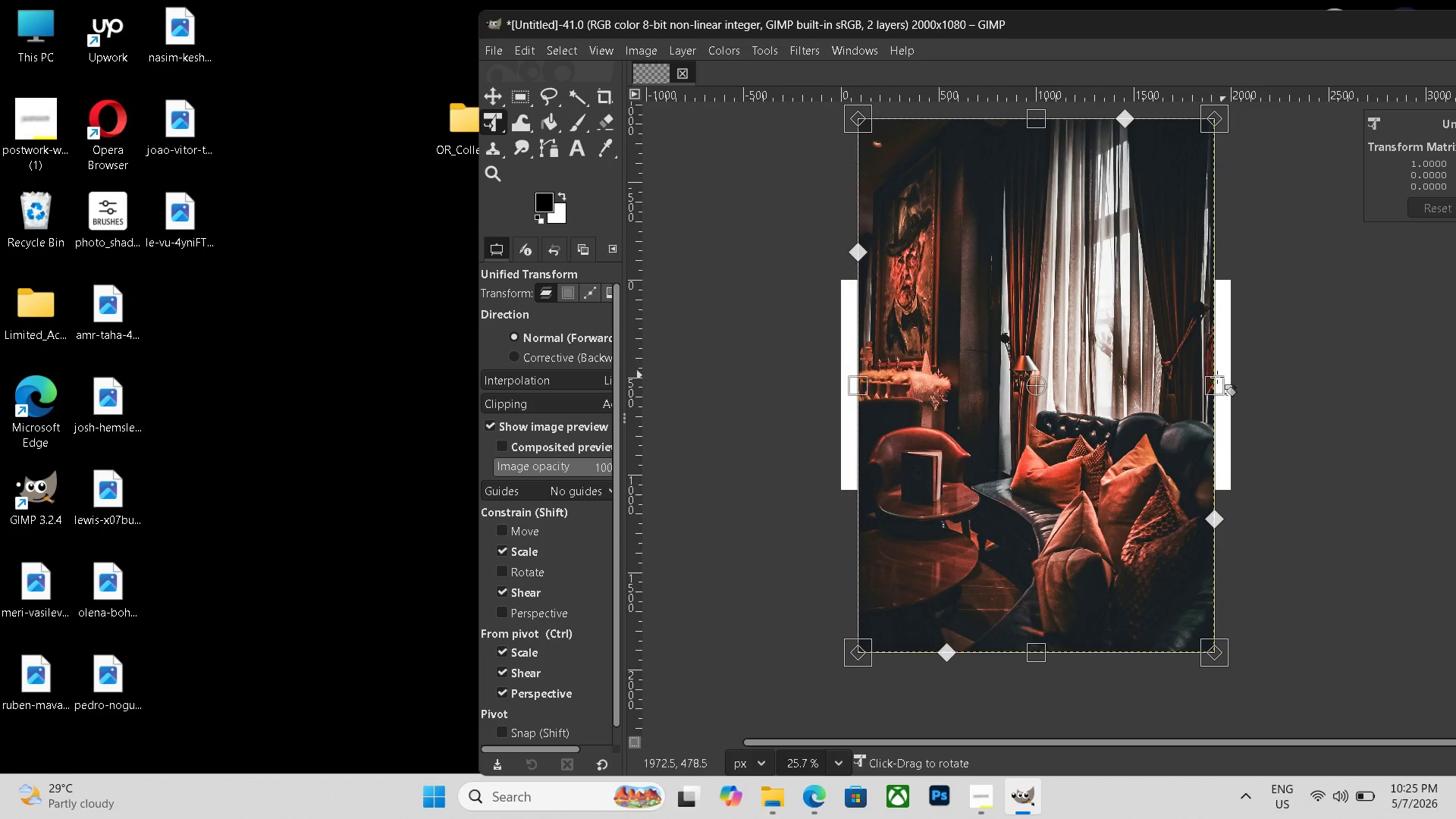 
left_click_drag(start_coordinate=[1210, 379], to_coordinate=[1249, 381])
 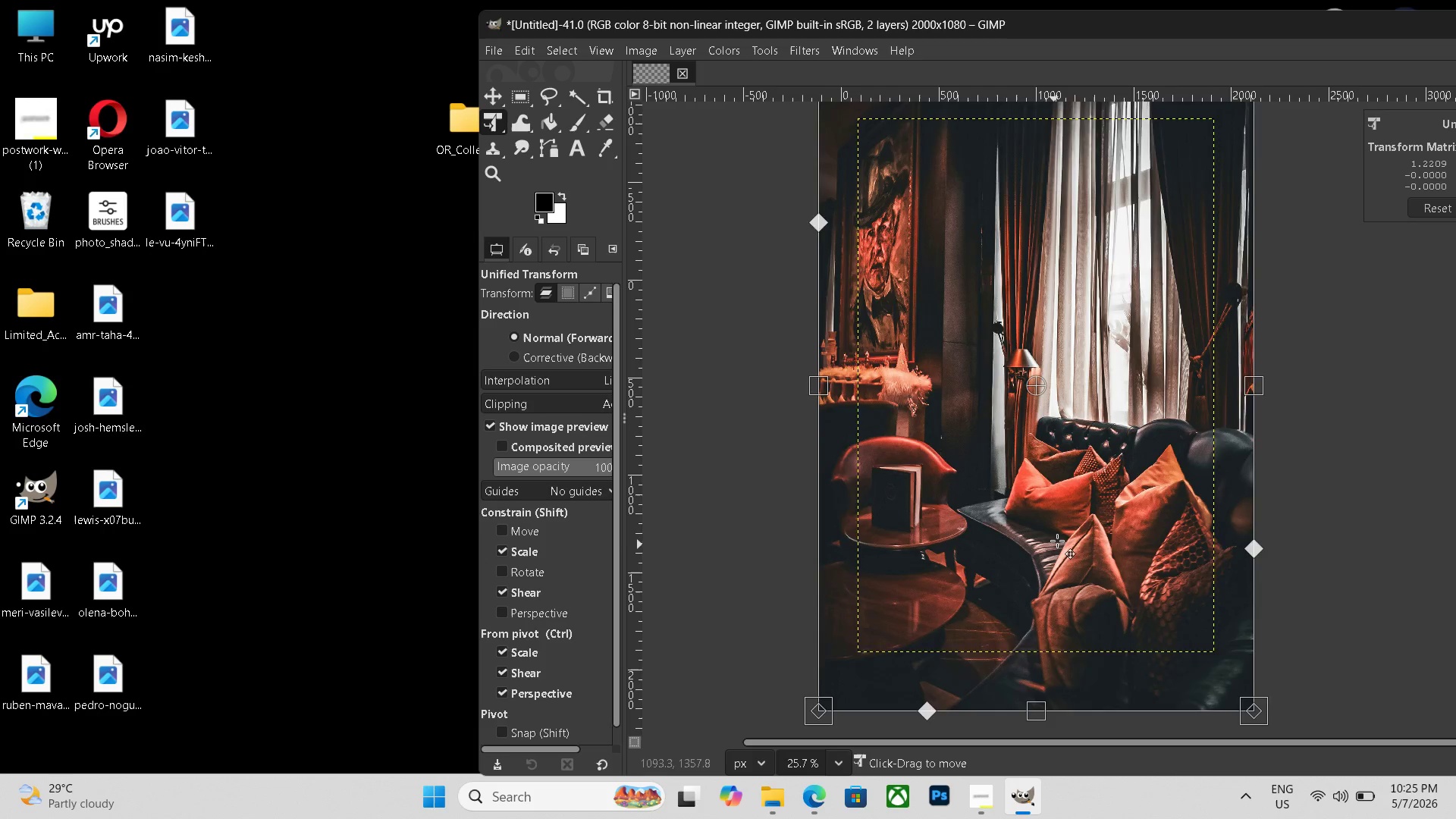 
left_click_drag(start_coordinate=[1054, 544], to_coordinate=[1049, 367])
 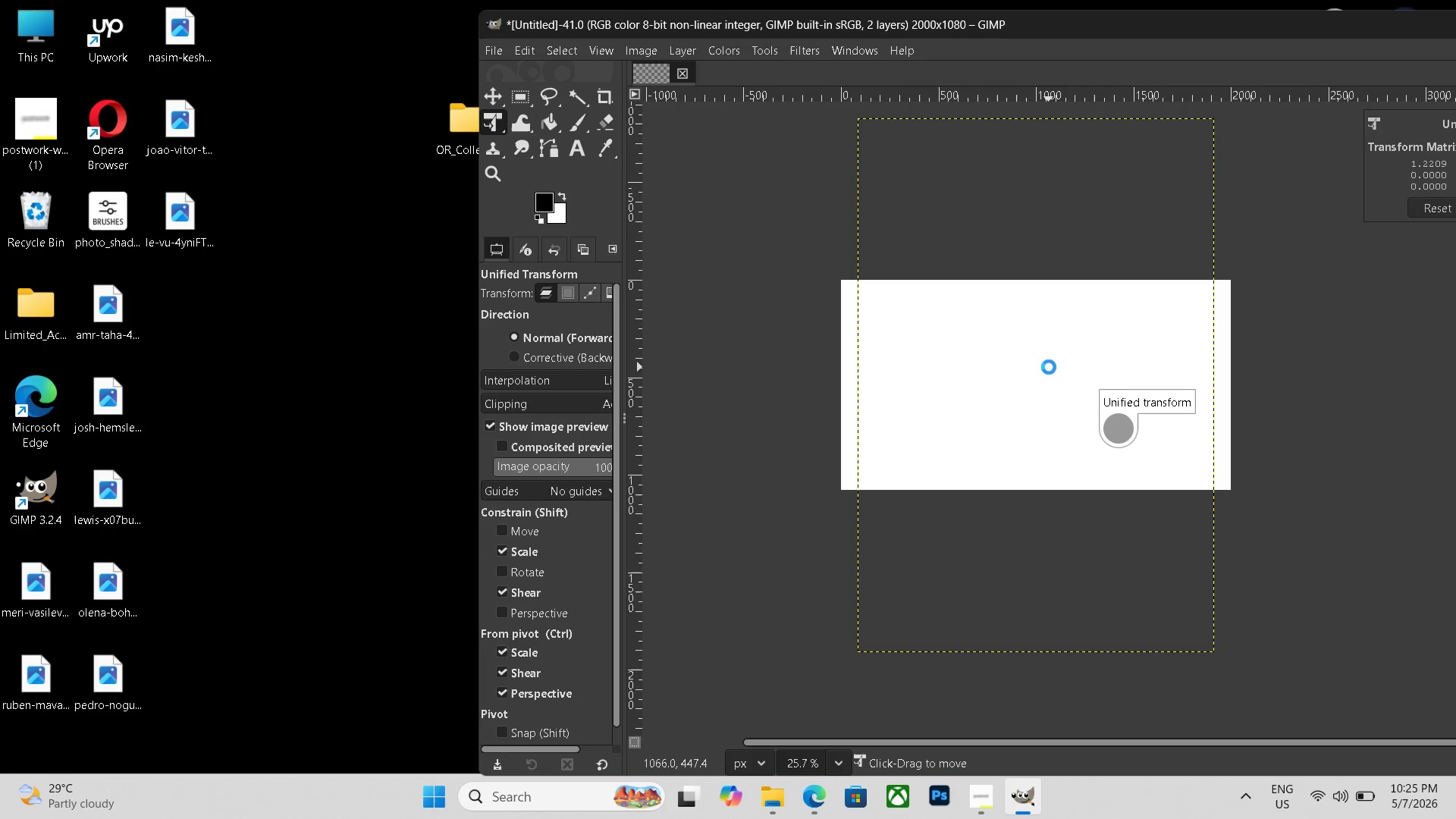 
key(Enter)
 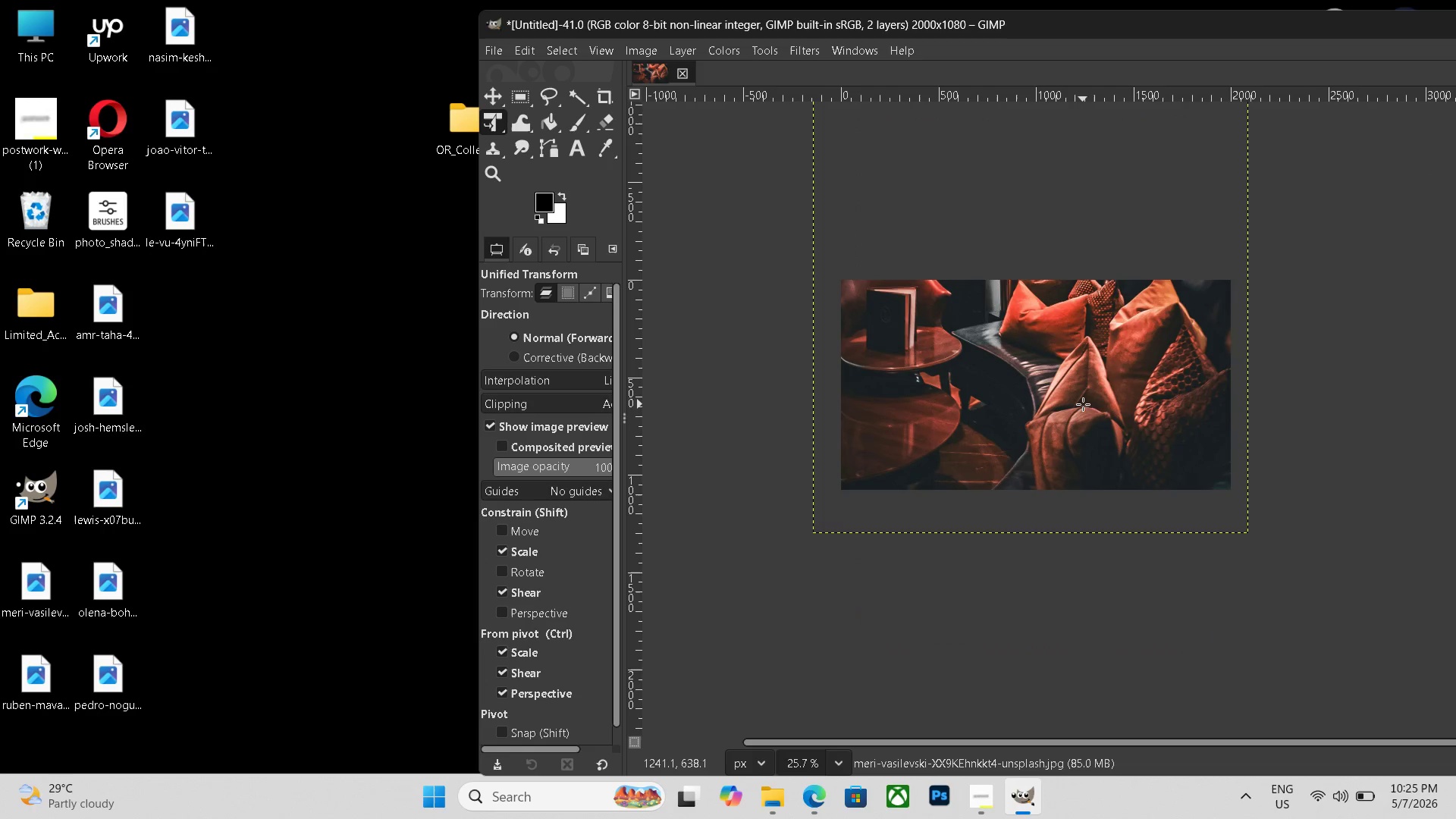 
hold_key(key=ControlLeft, duration=0.95)
scroll: coordinate [1084, 453], scroll_direction: up, amount: 6.0
 